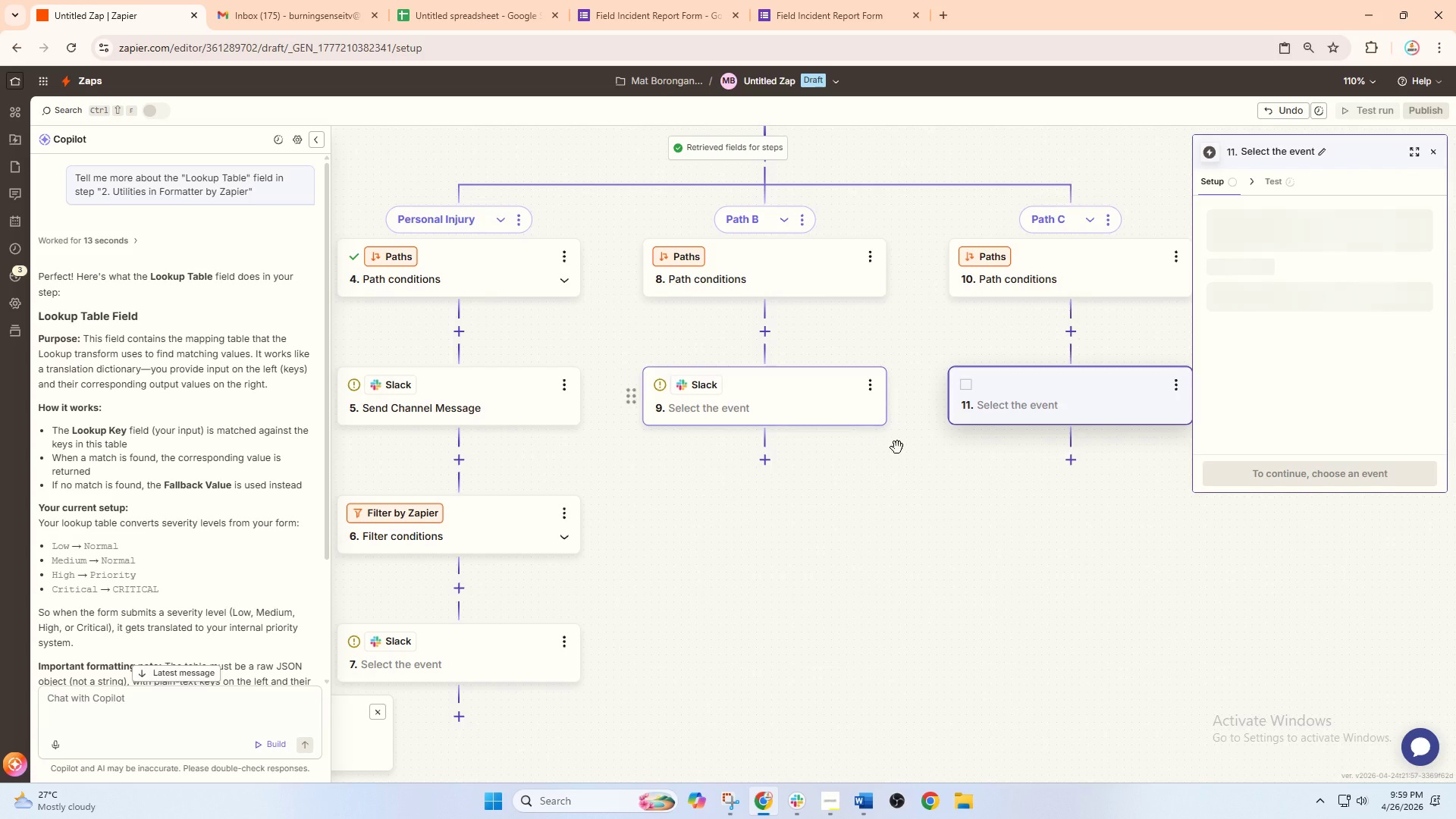 
left_click([1022, 481])
 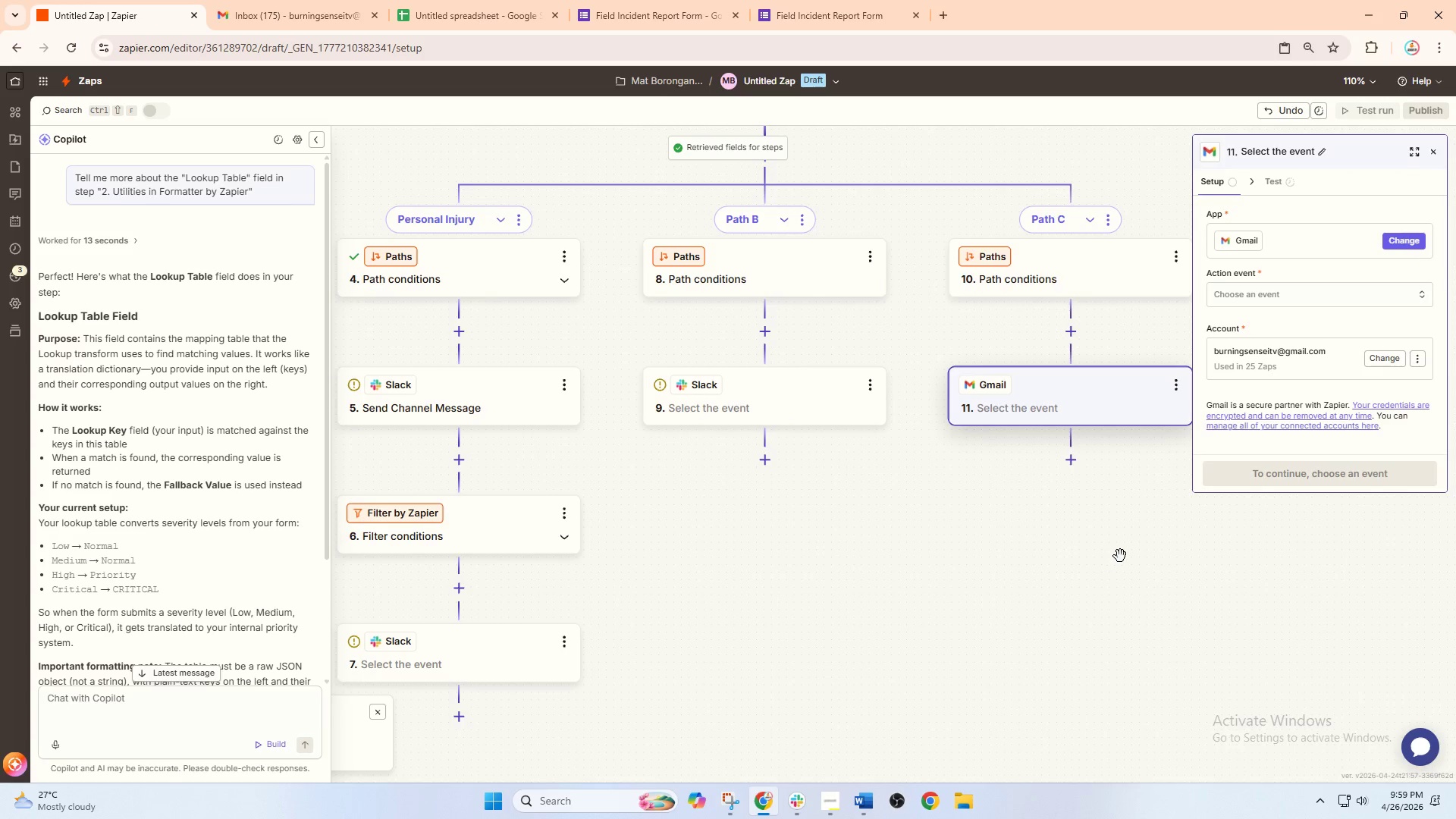 
wait(5.17)
 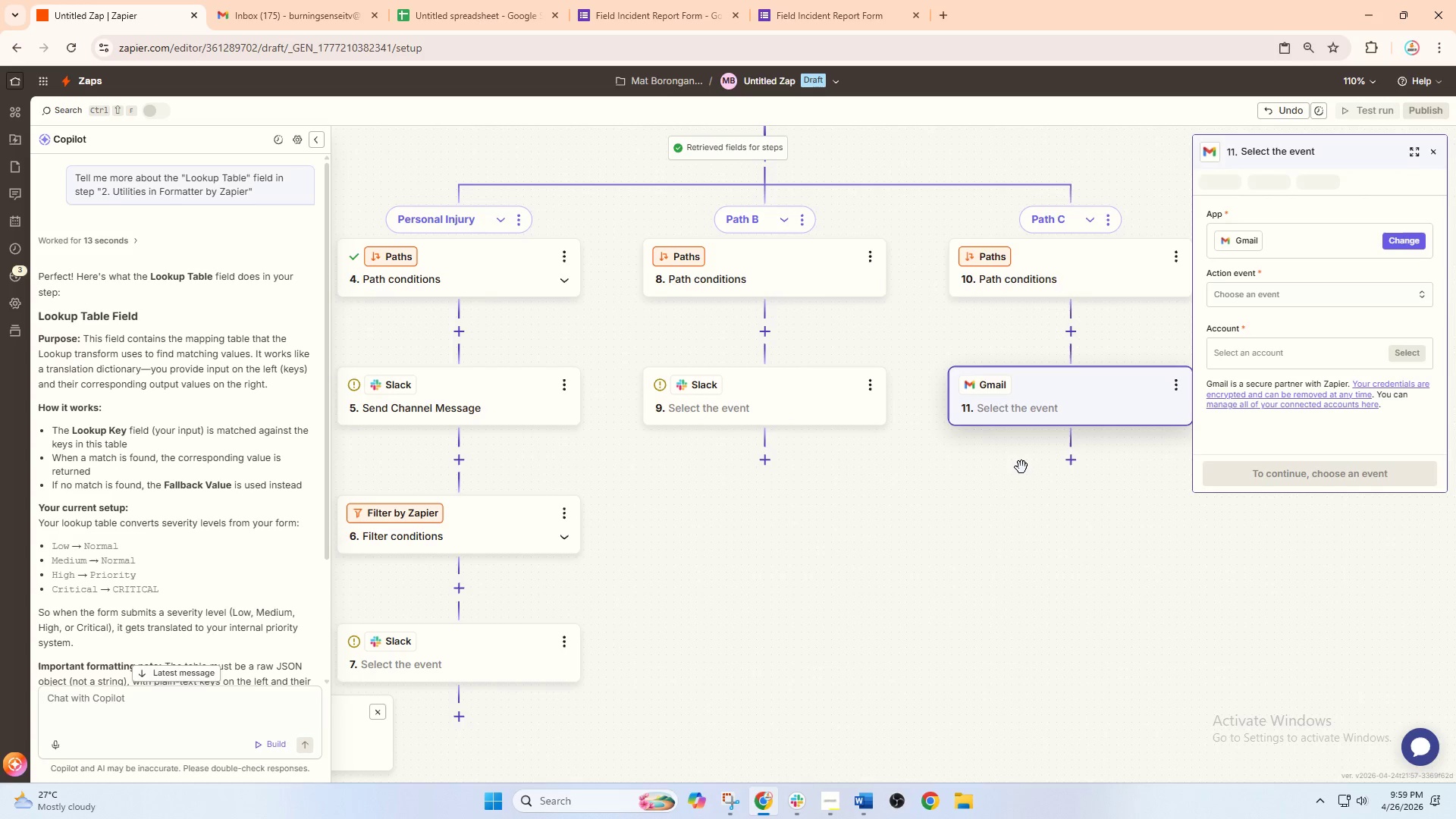 
left_click([936, 558])
 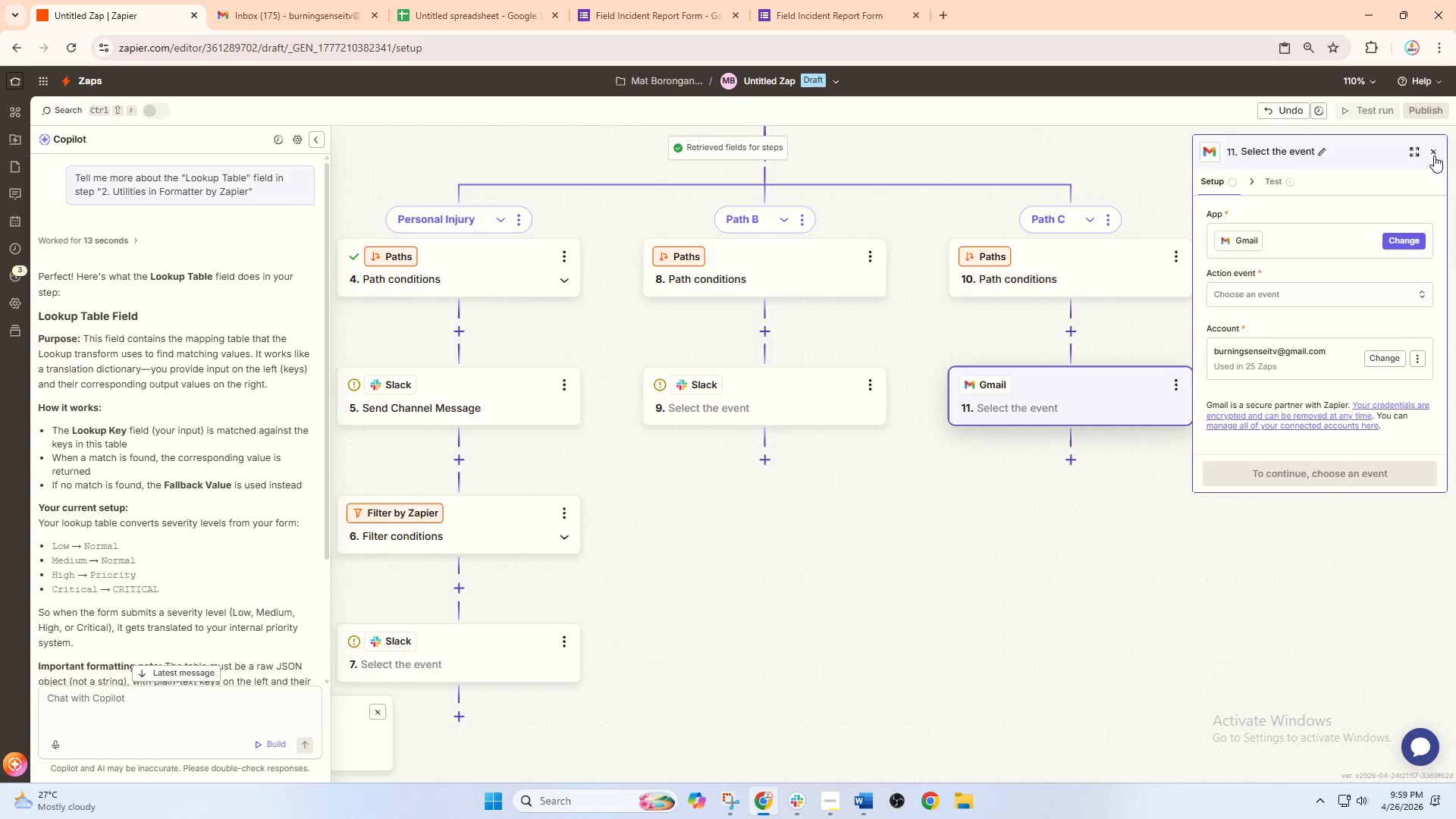 
left_click([1434, 155])
 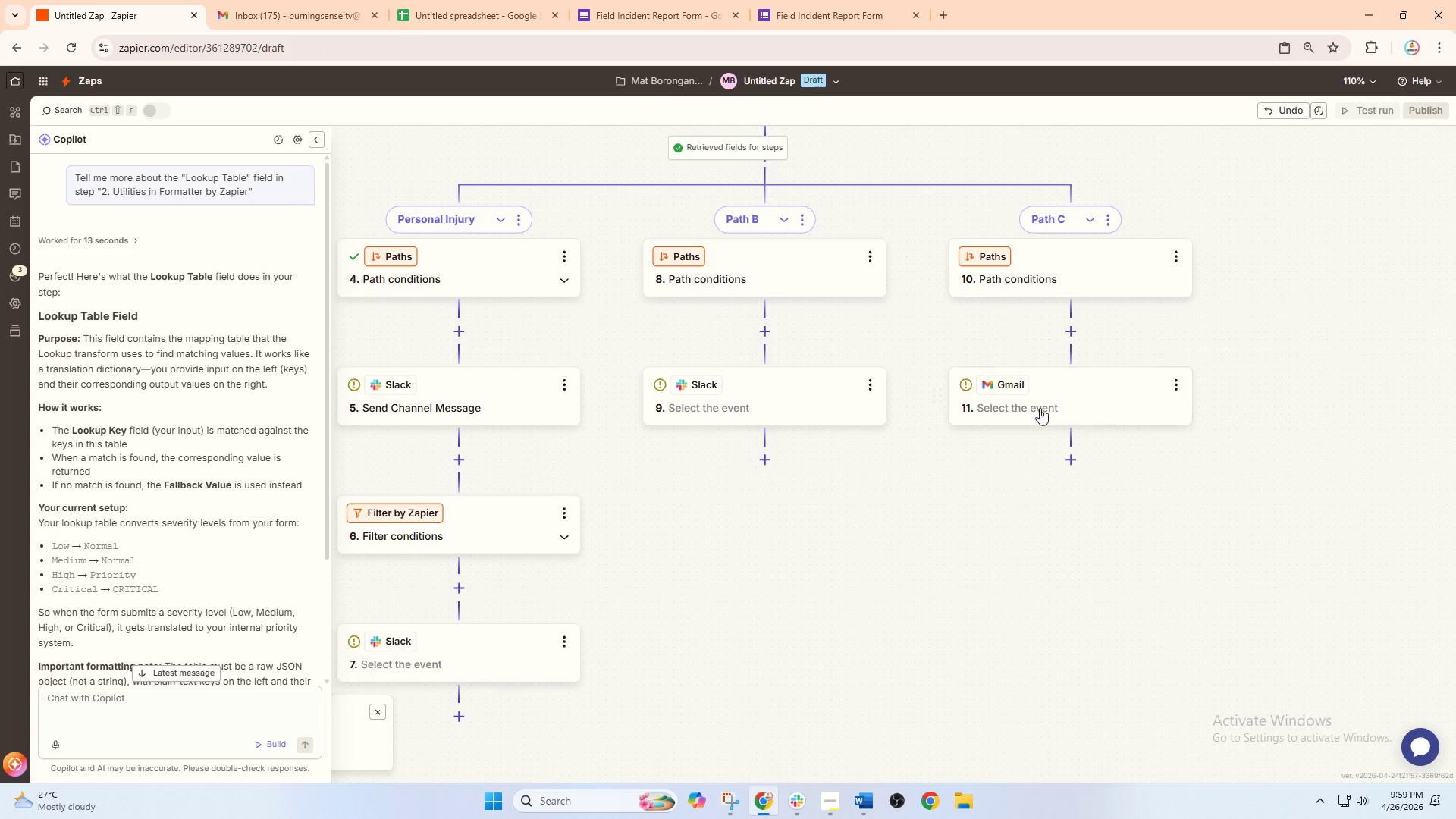 
left_click_drag(start_coordinate=[887, 549], to_coordinate=[993, 458])
 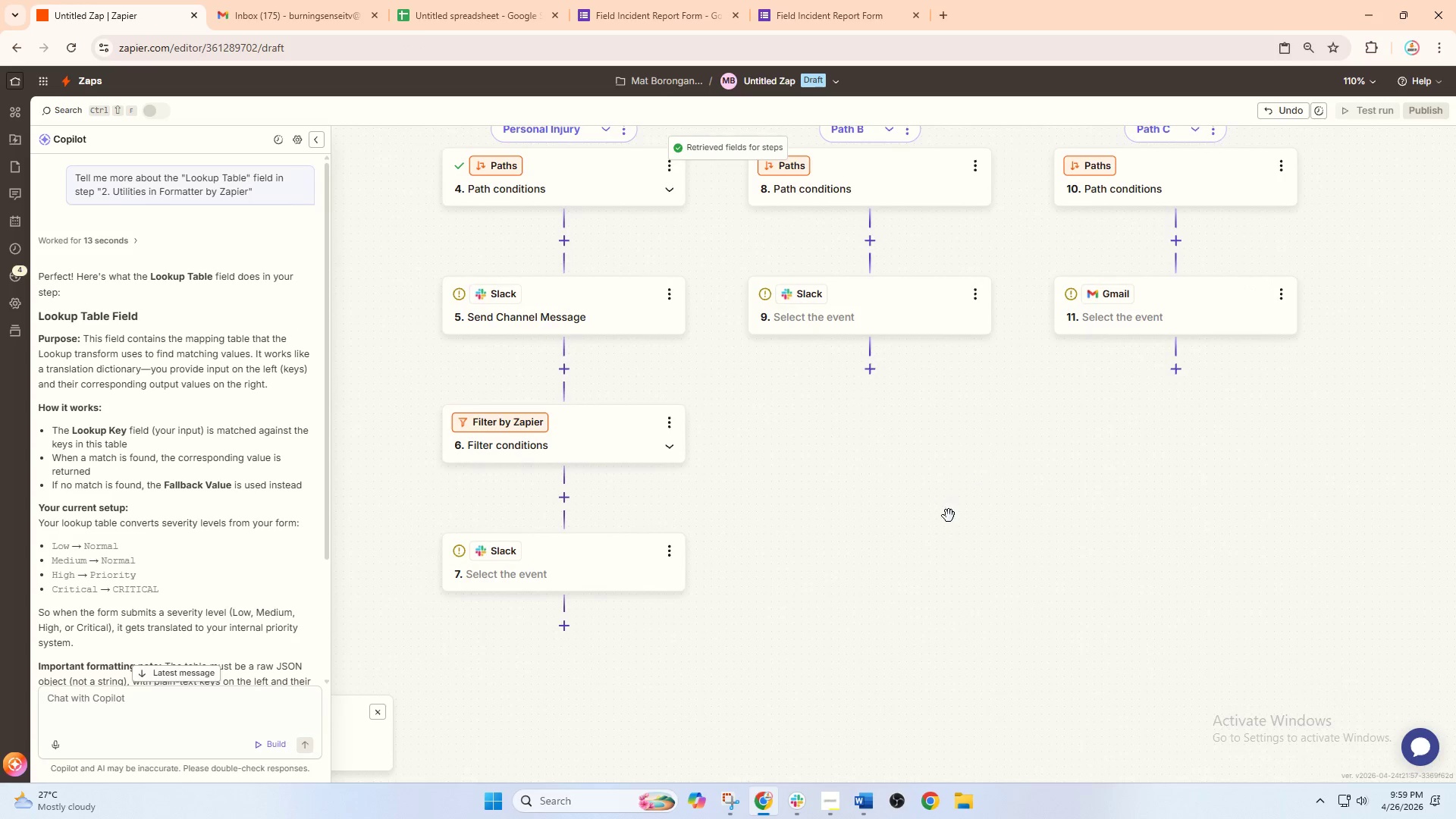 
left_click_drag(start_coordinate=[949, 516], to_coordinate=[926, 491])
 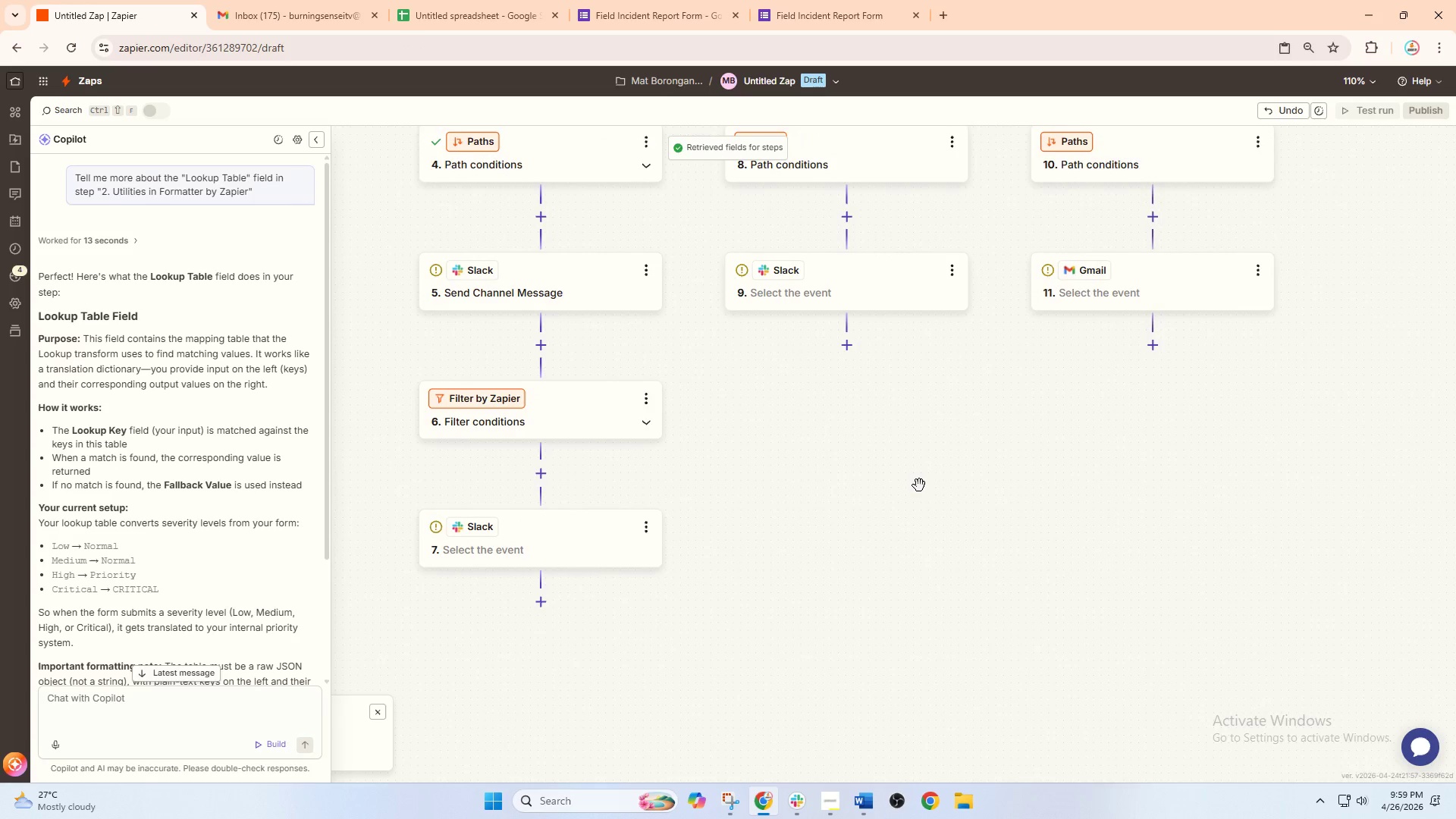 
left_click_drag(start_coordinate=[919, 485], to_coordinate=[915, 508])
 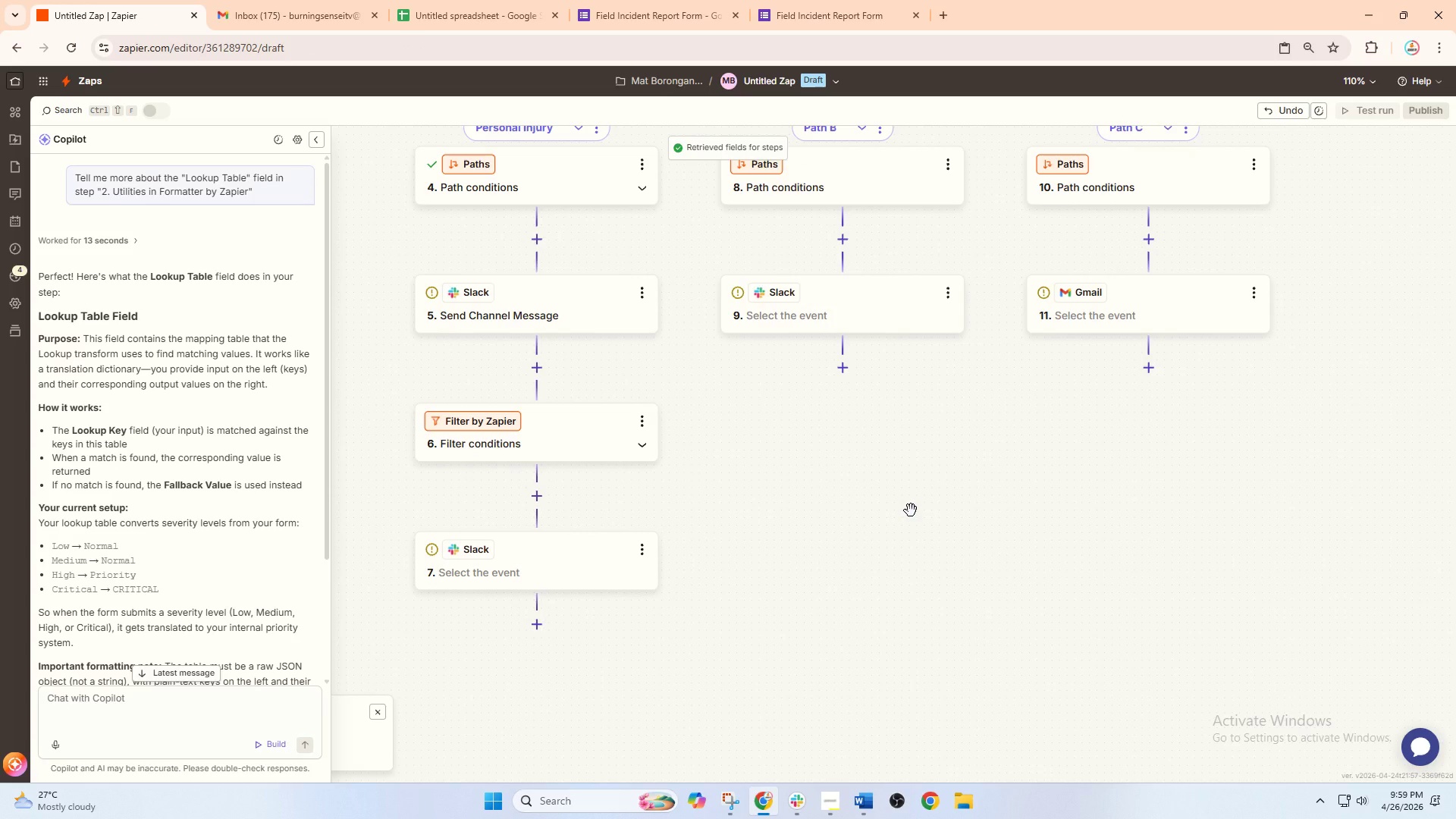 
wait(10.67)
 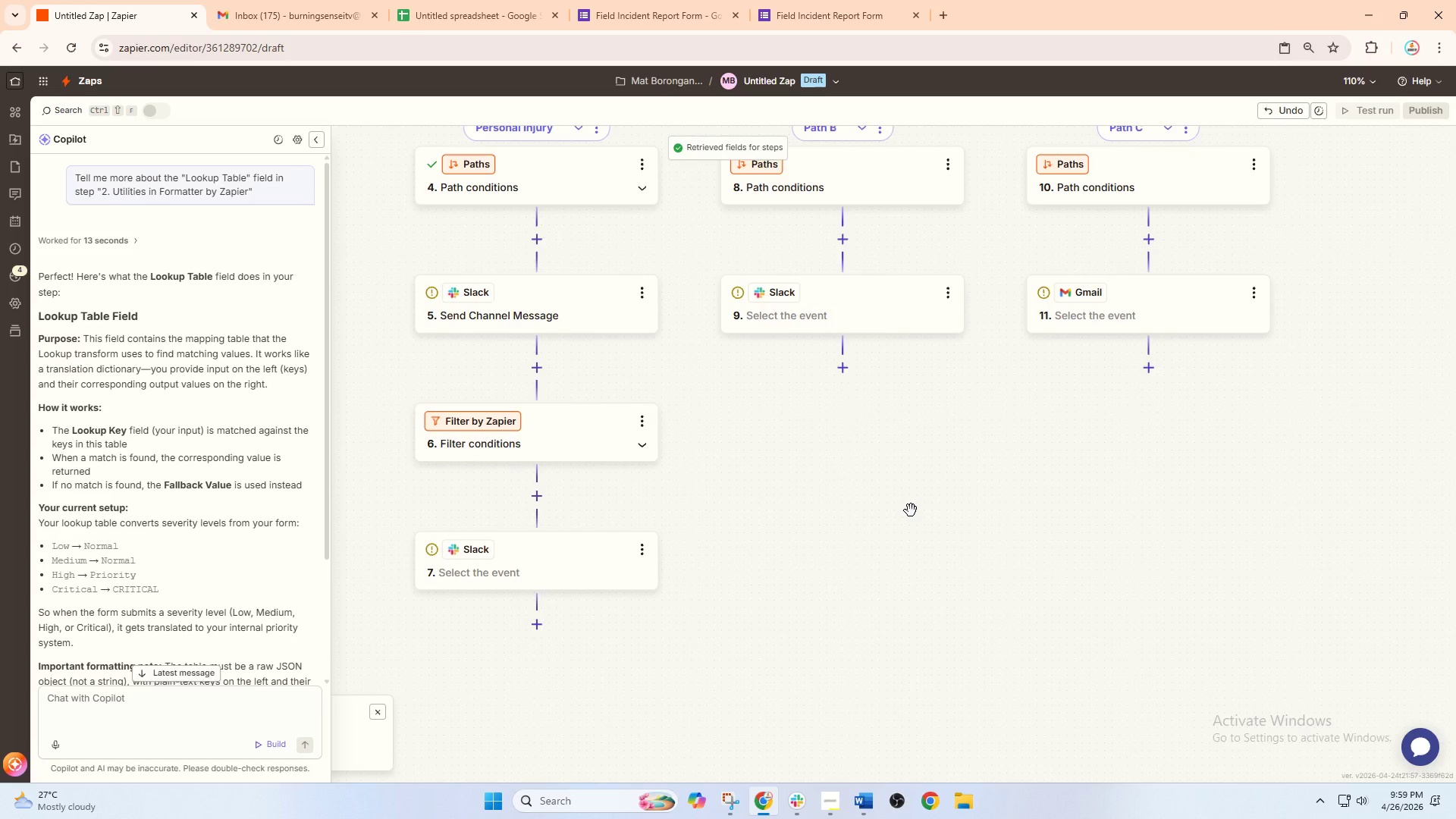 
left_click([864, 480])
 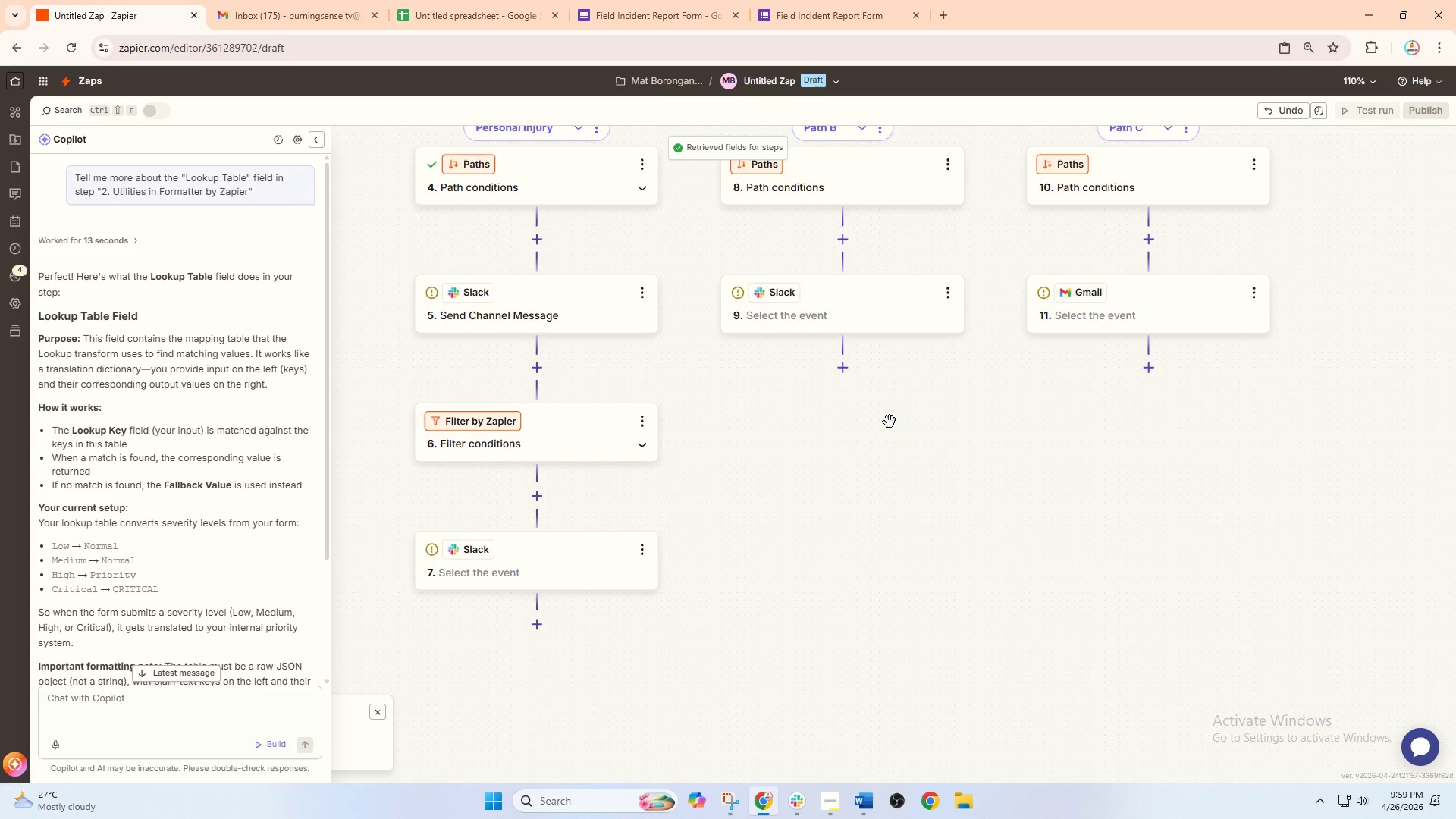 
left_click_drag(start_coordinate=[885, 422], to_coordinate=[888, 449])
 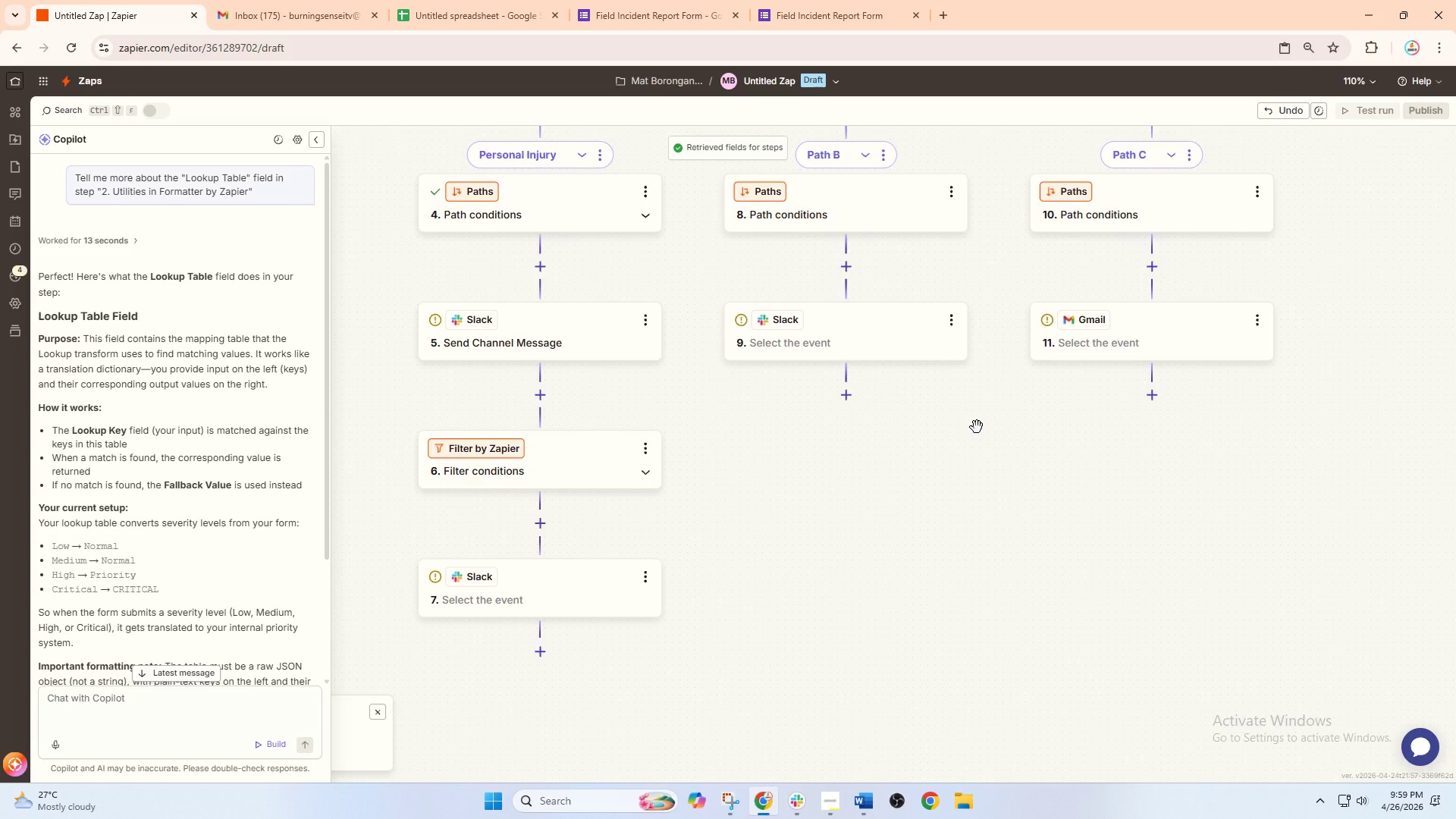 
wait(19.58)
 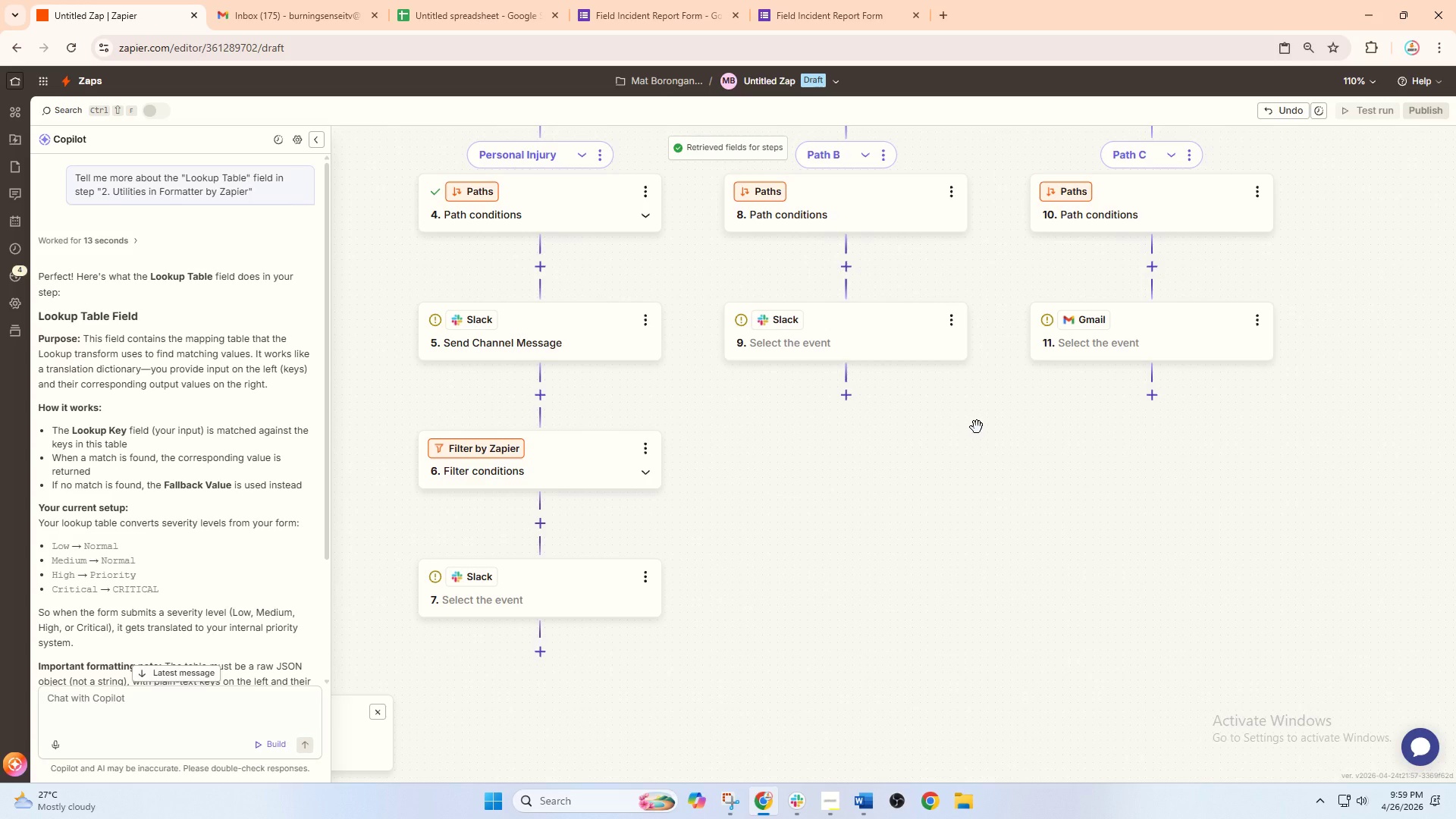 
left_click_drag(start_coordinate=[821, 529], to_coordinate=[874, 463])
 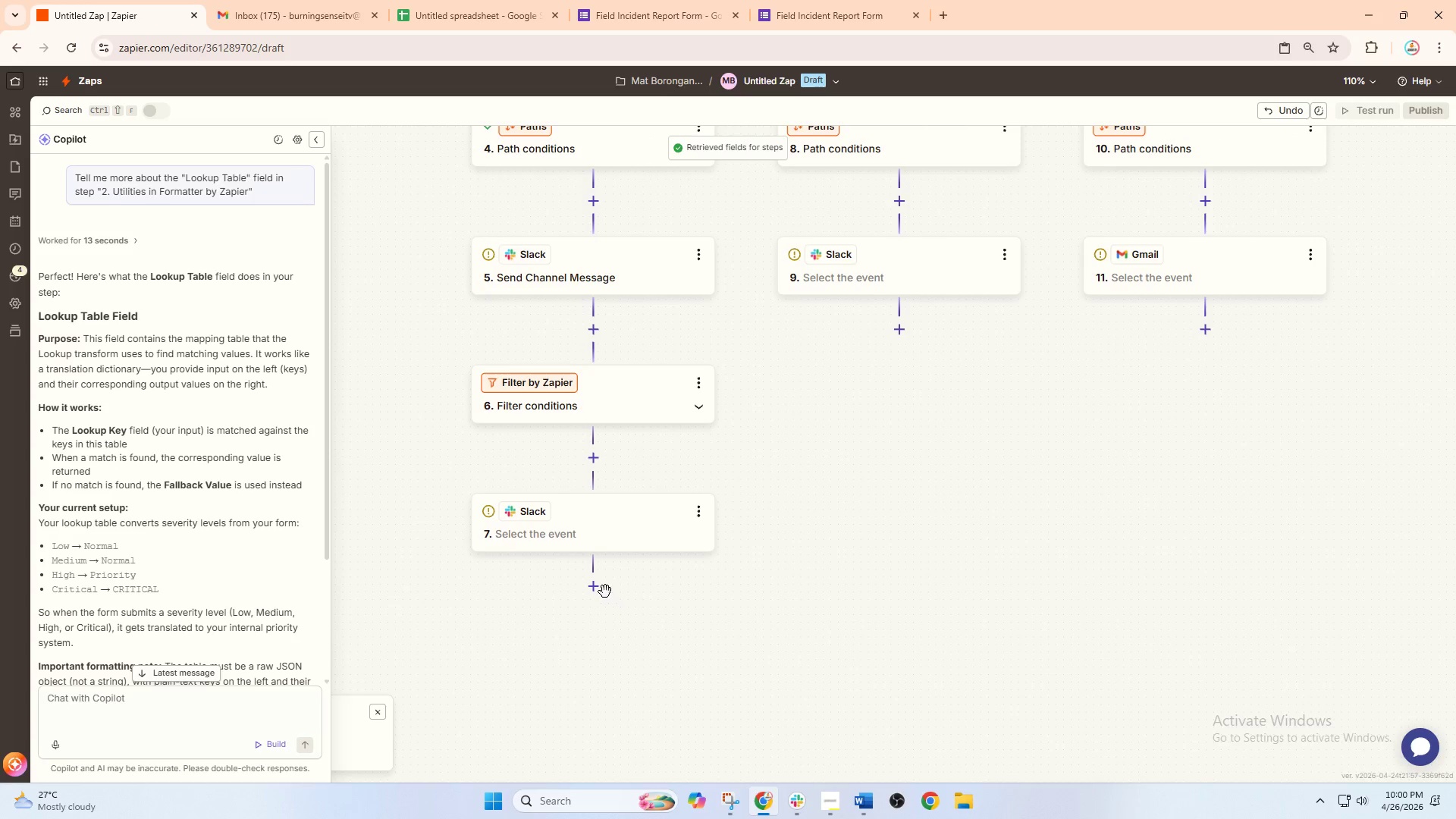 
left_click([595, 588])
 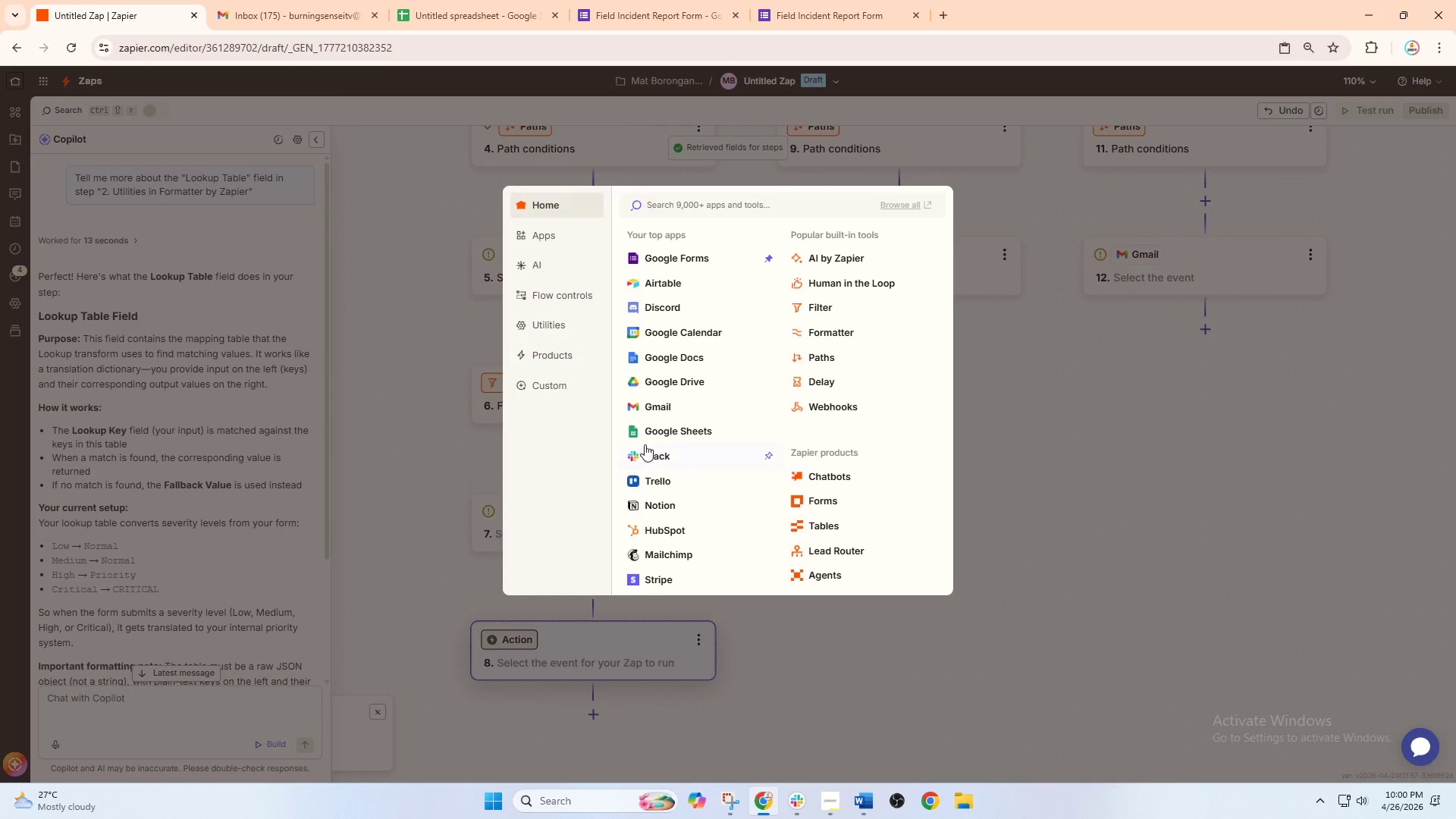 
left_click([683, 428])
 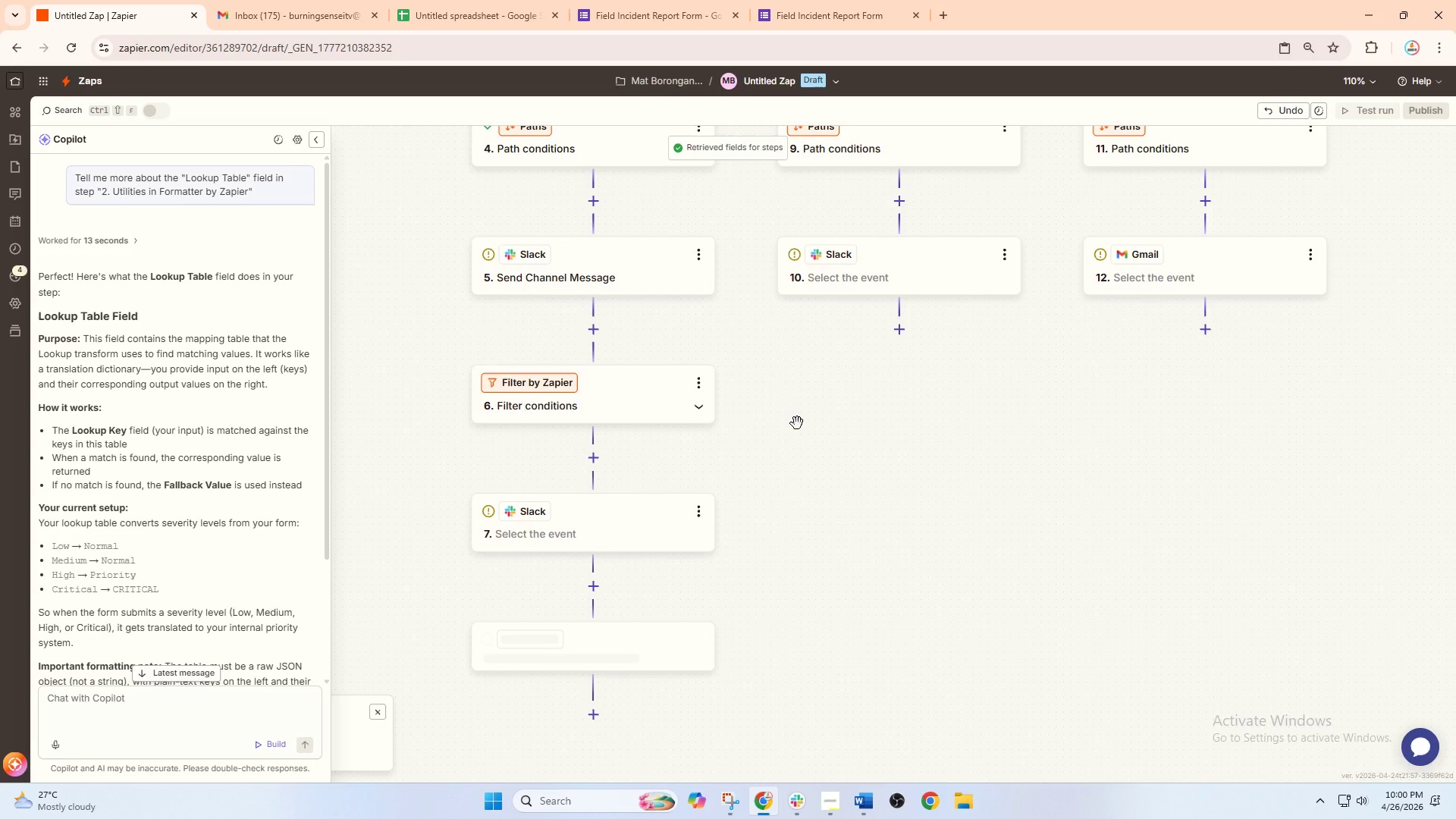 
left_click_drag(start_coordinate=[875, 423], to_coordinate=[842, 436])
 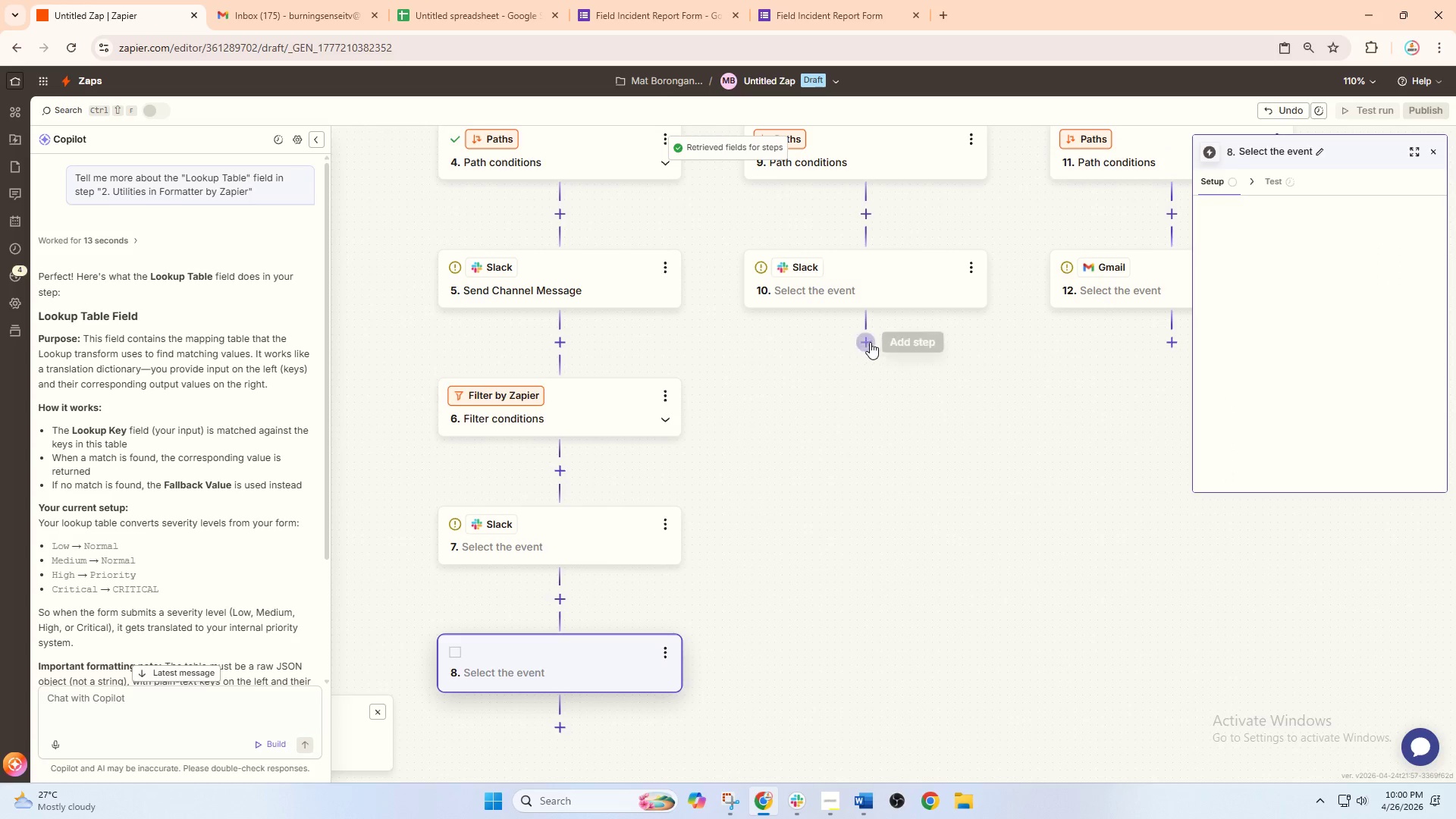 
left_click([870, 342])
 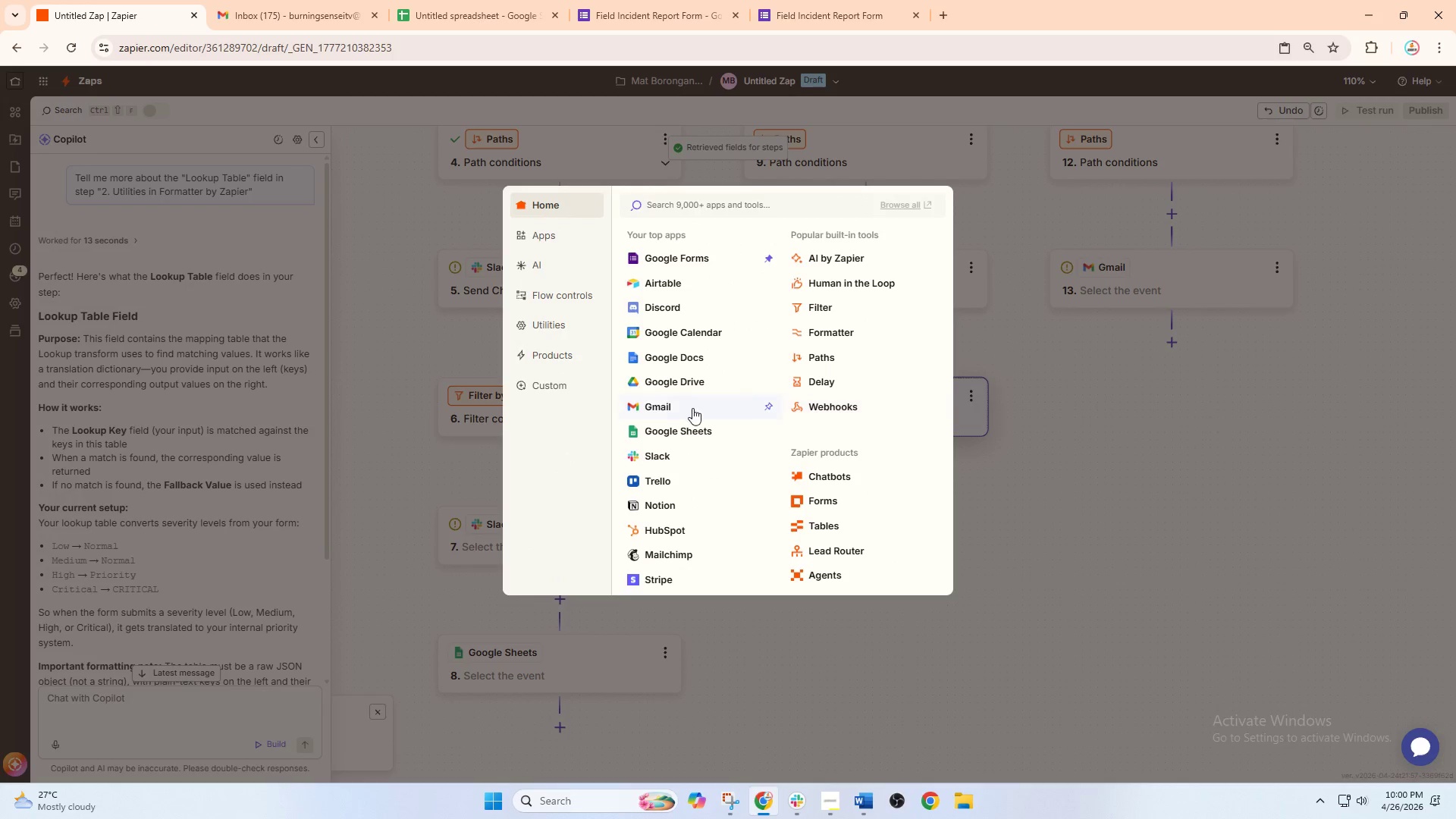 
left_click([686, 425])
 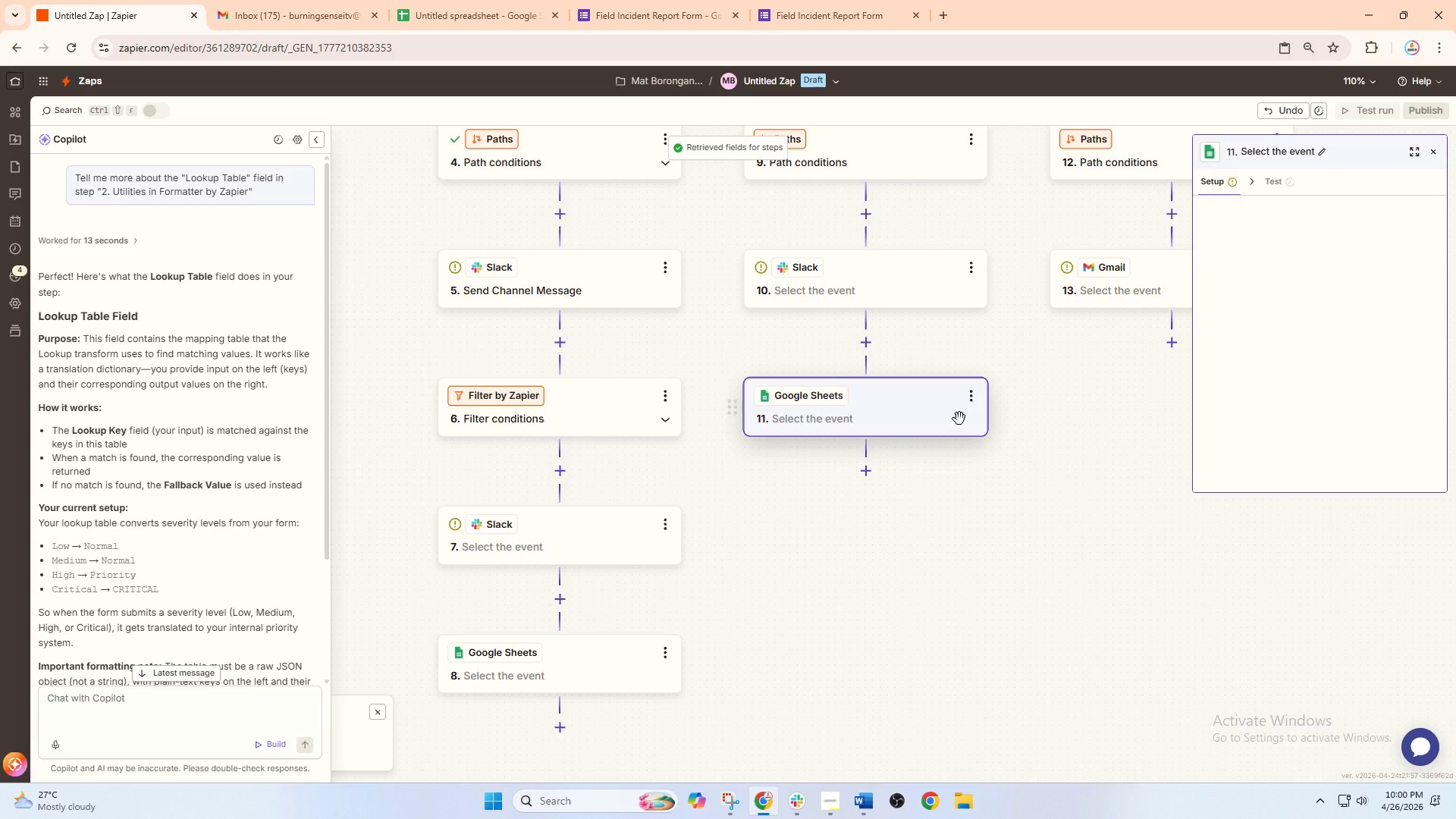 
left_click_drag(start_coordinate=[1061, 419], to_coordinate=[852, 444])
 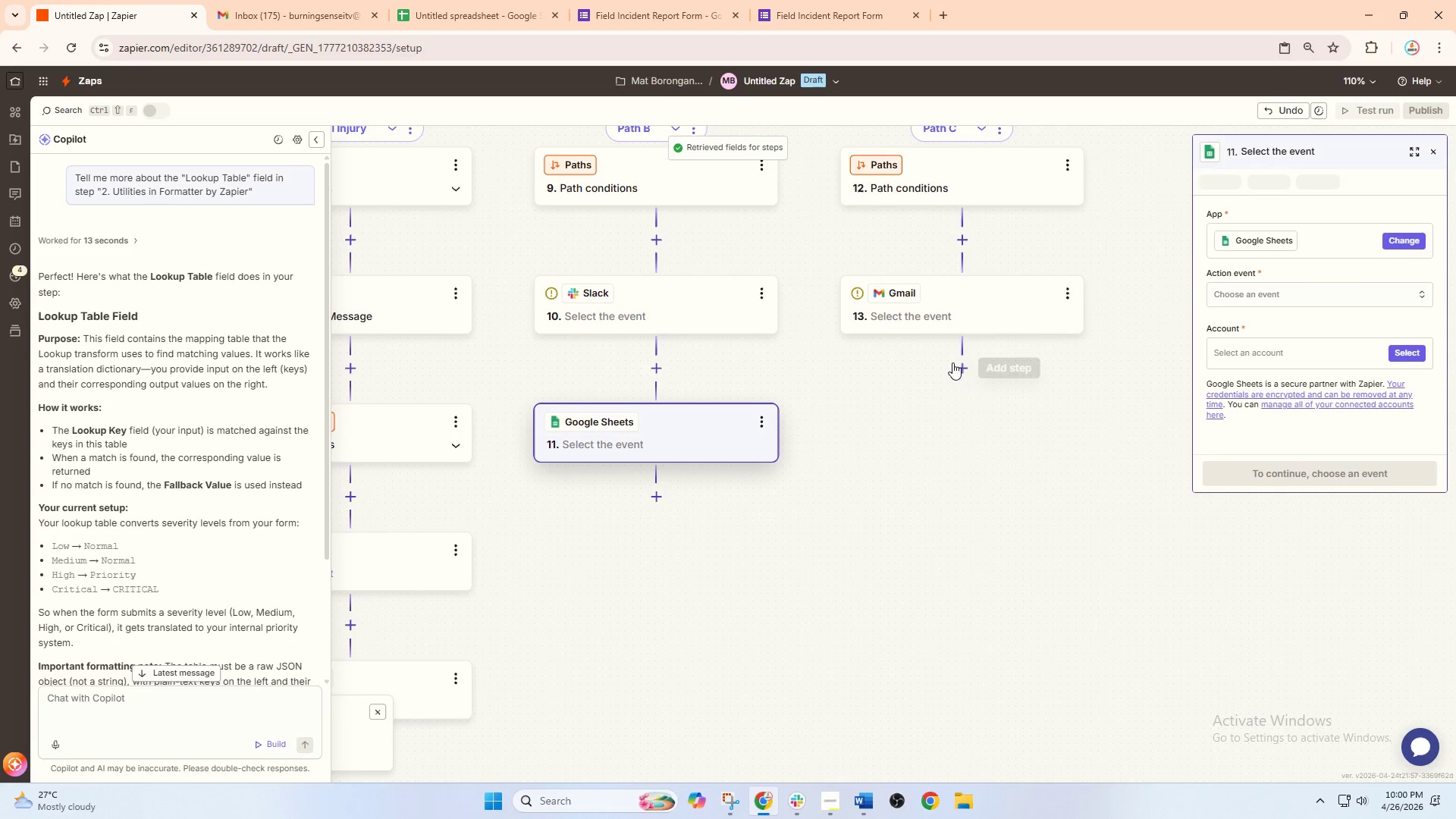 
left_click([955, 363])
 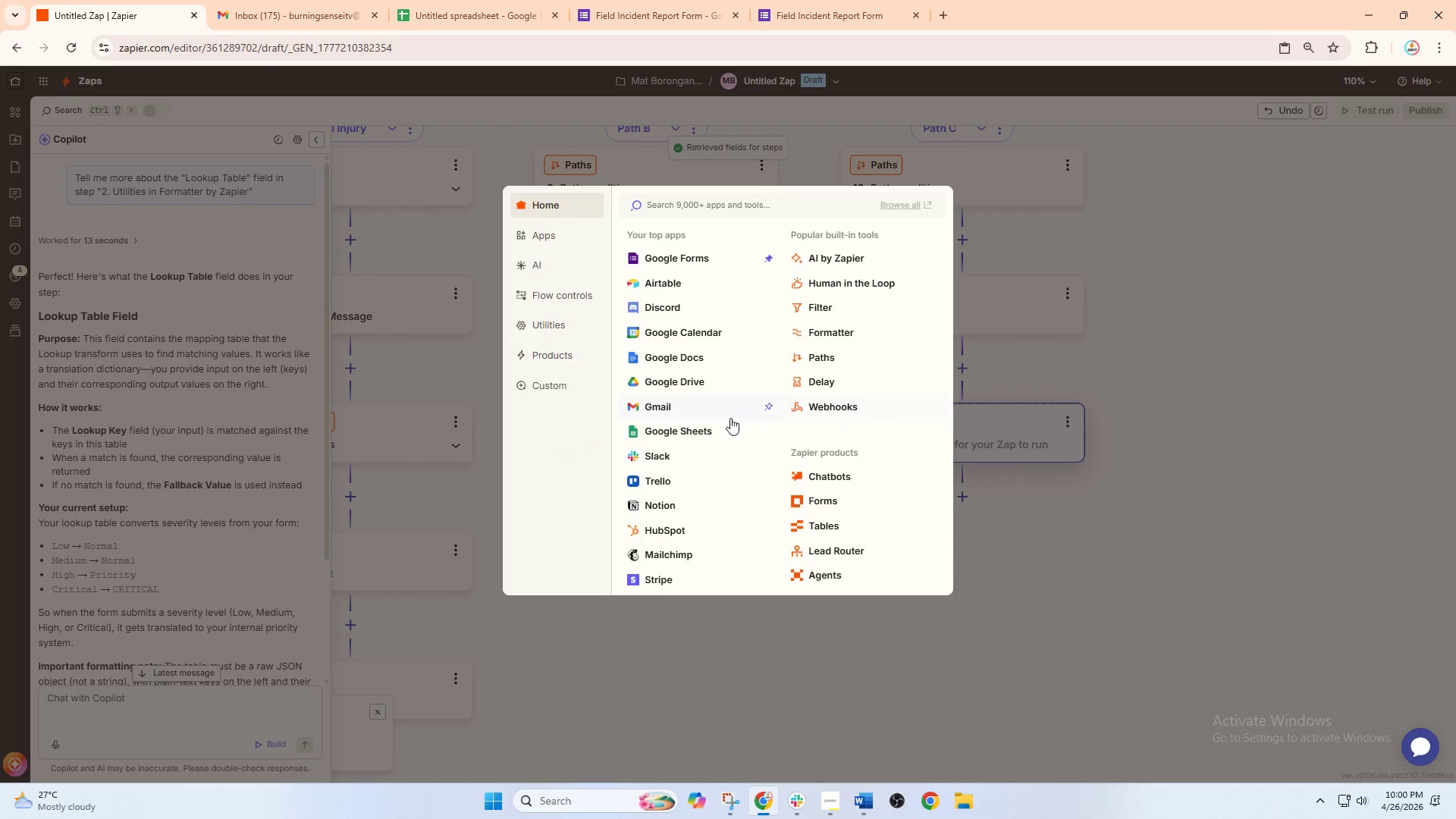 
left_click([703, 434])
 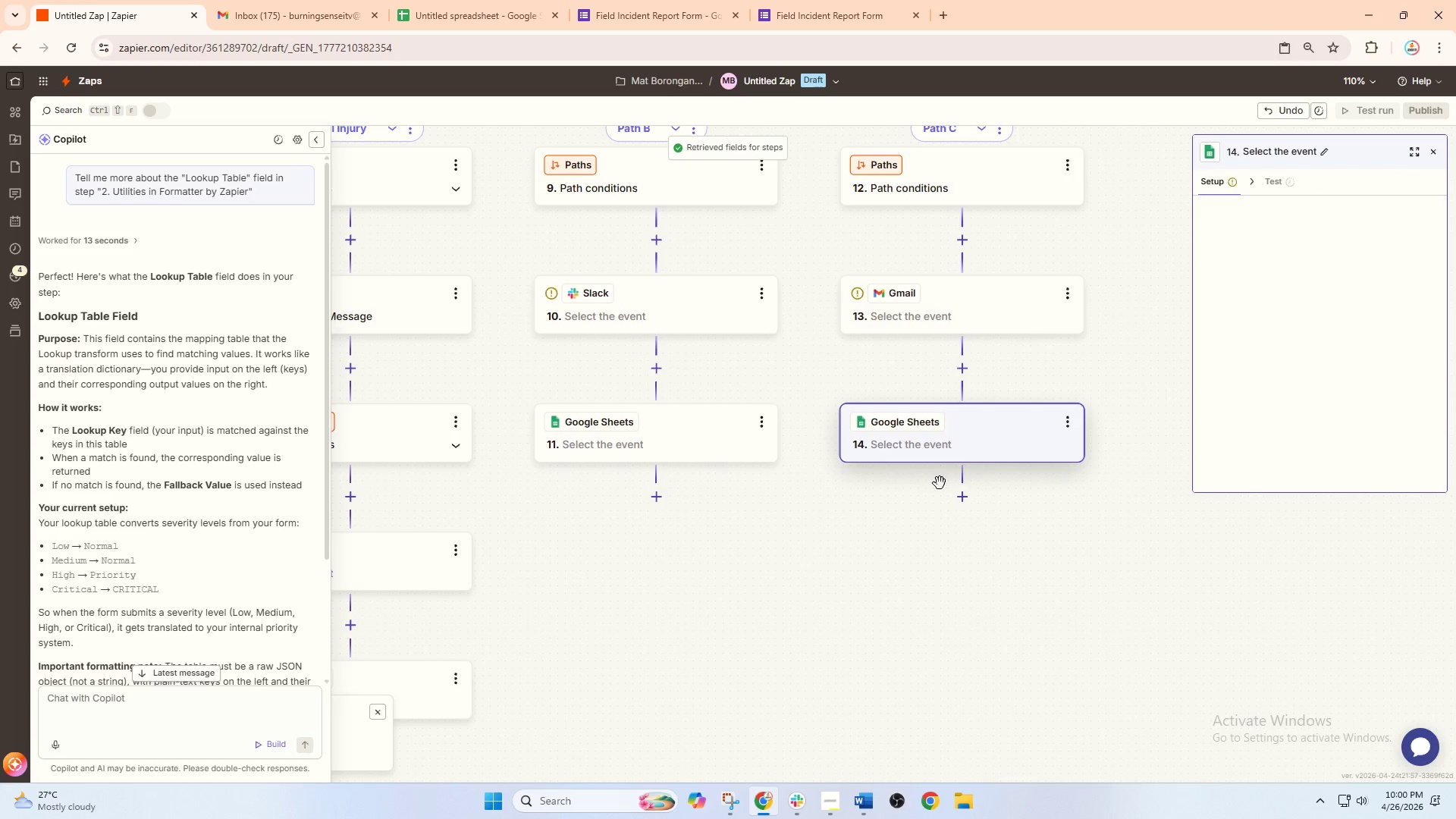 
left_click([965, 516])
 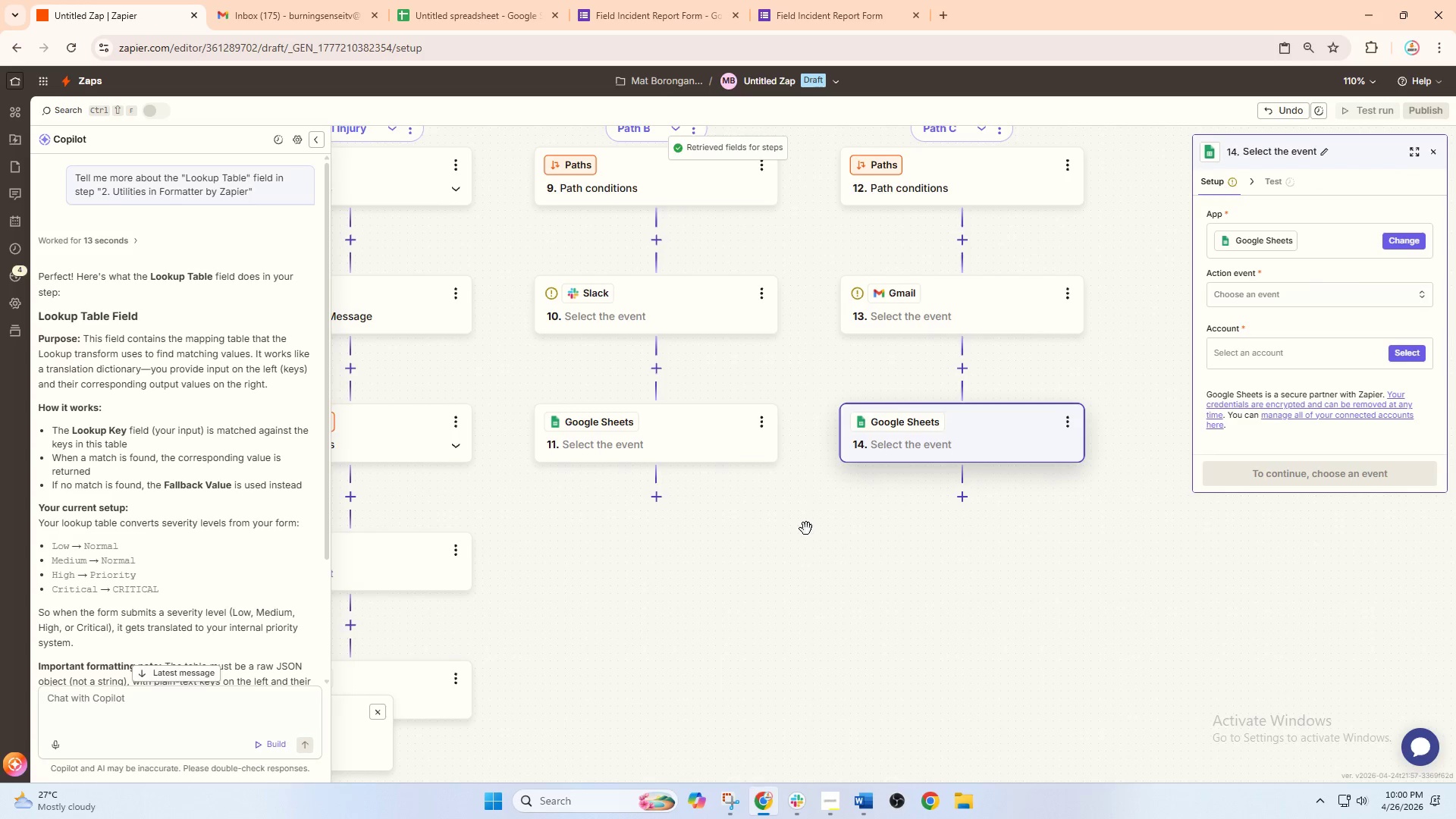 
left_click_drag(start_coordinate=[808, 532], to_coordinate=[891, 410])
 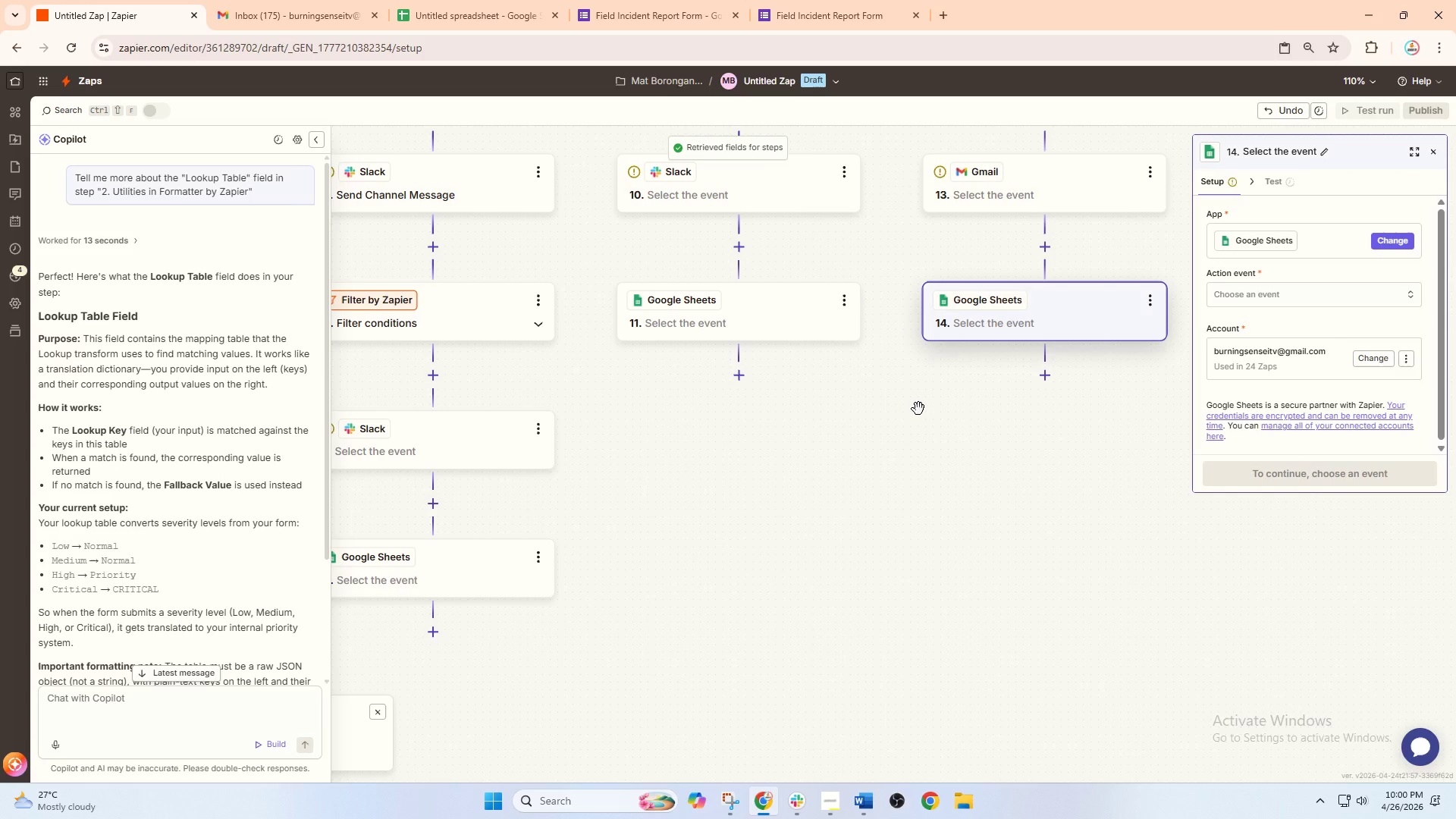 
wait(6.78)
 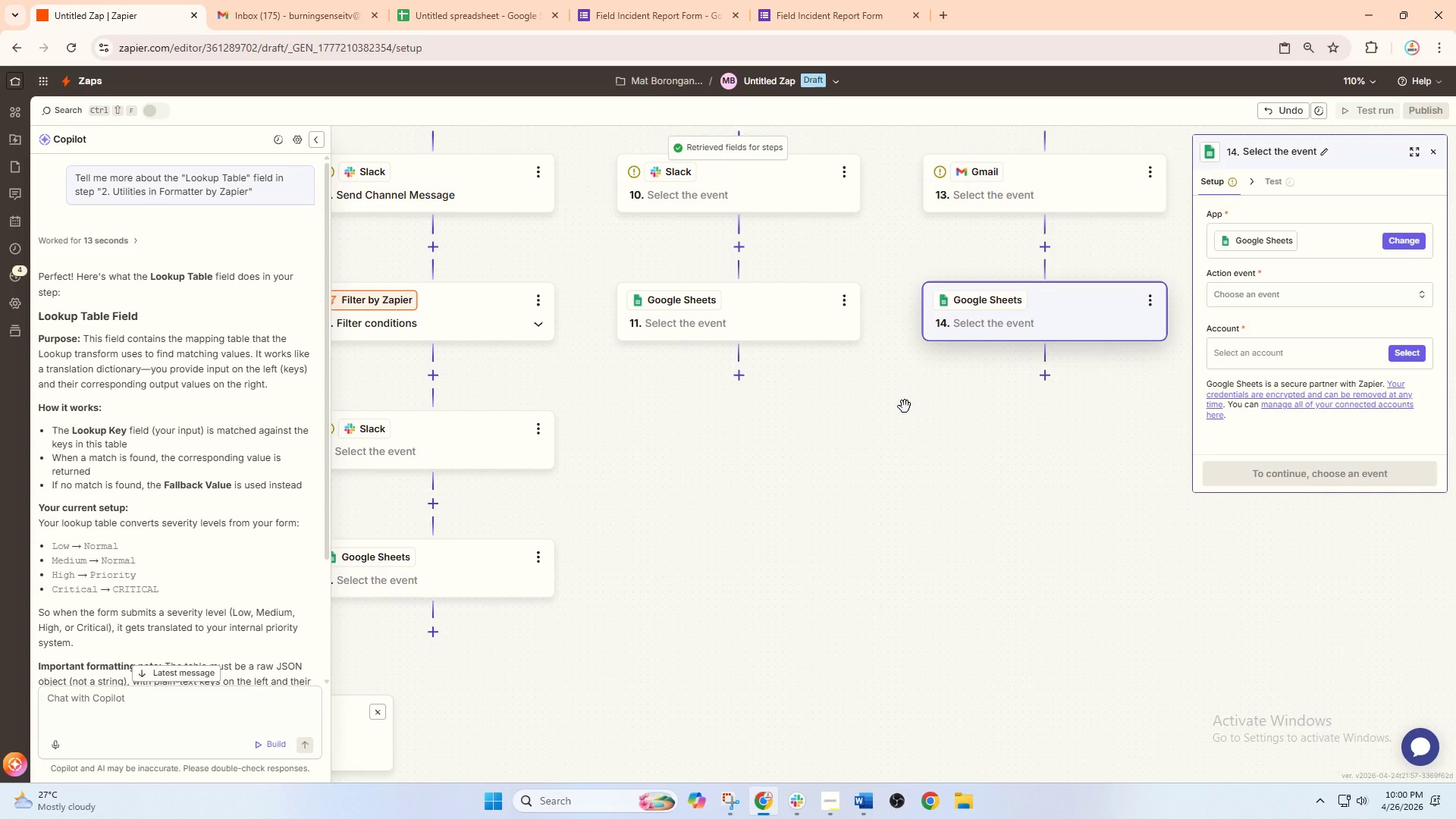 
left_click_drag(start_coordinate=[931, 450], to_coordinate=[1059, 616])
 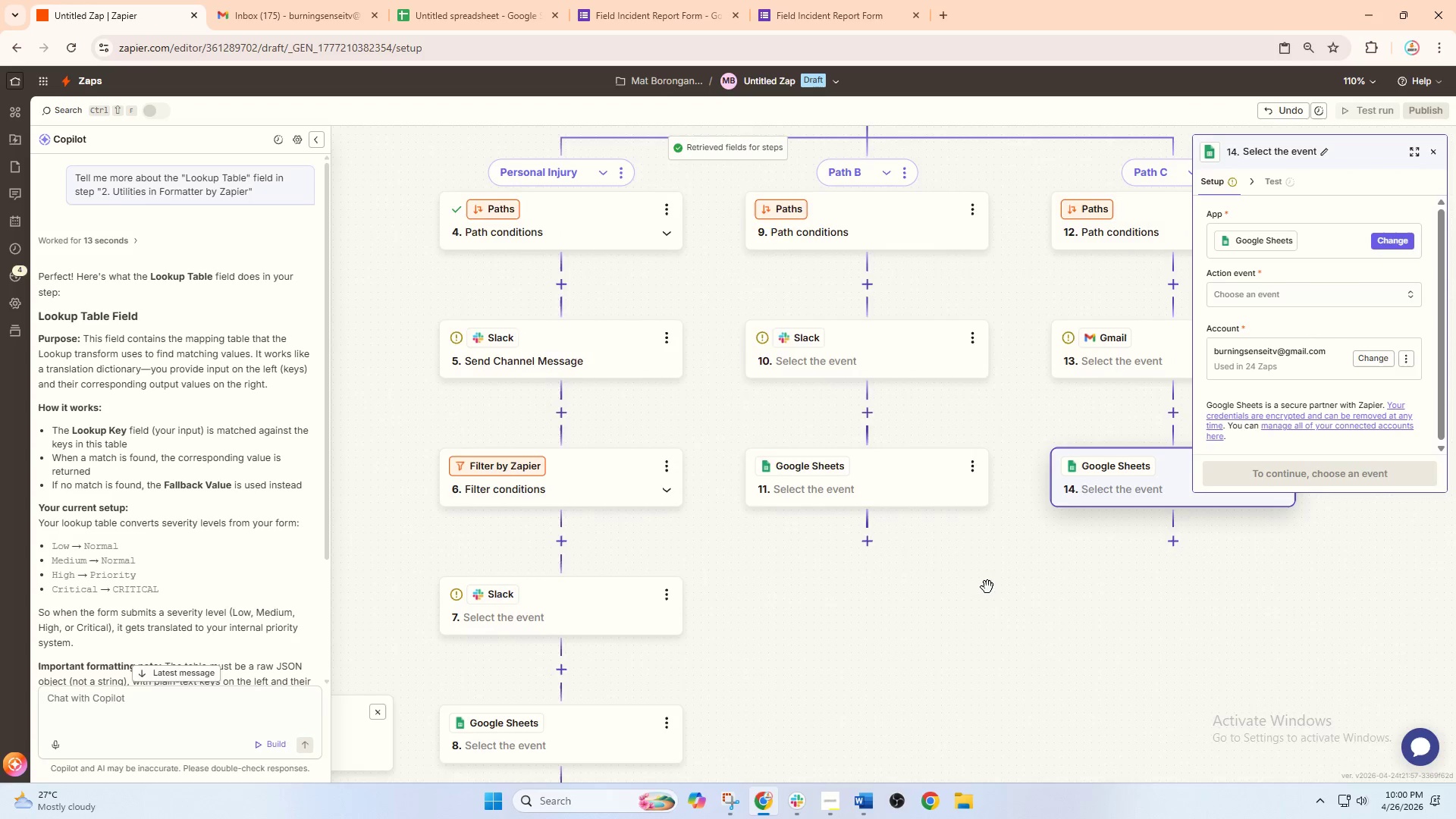 
left_click_drag(start_coordinate=[987, 587], to_coordinate=[1036, 664])
 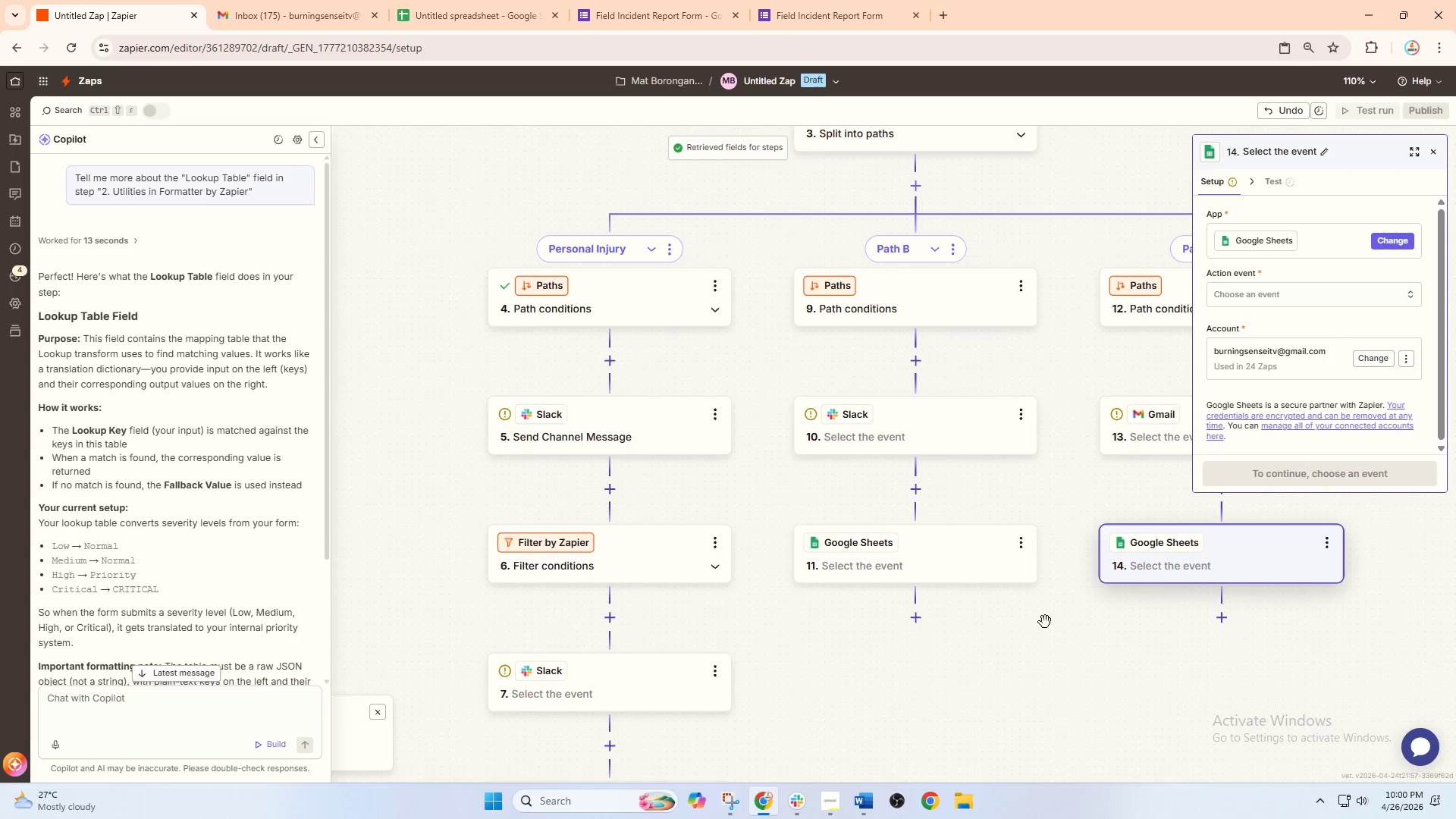 
left_click_drag(start_coordinate=[1066, 617], to_coordinate=[1004, 638])
 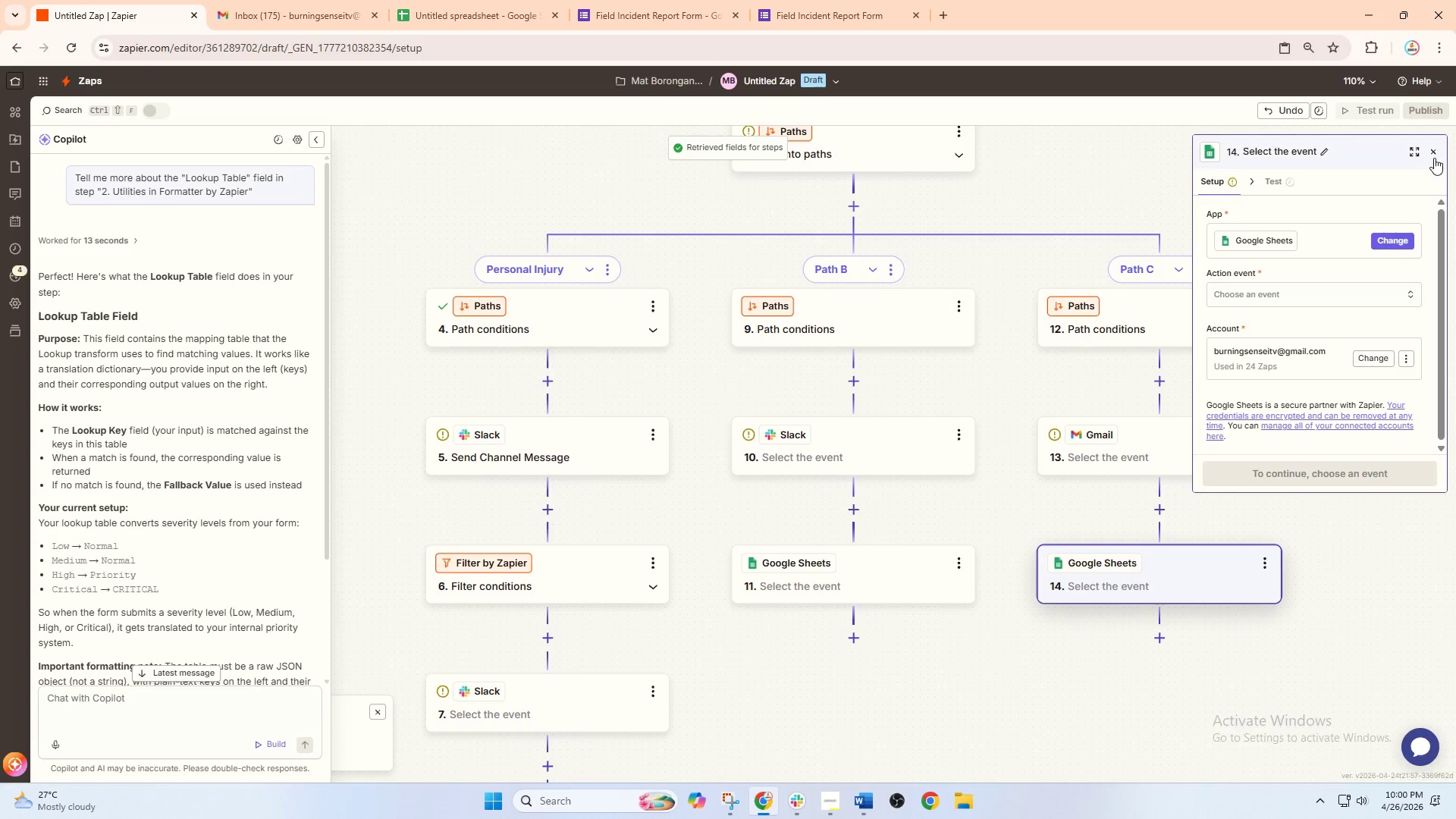 
left_click([1433, 148])
 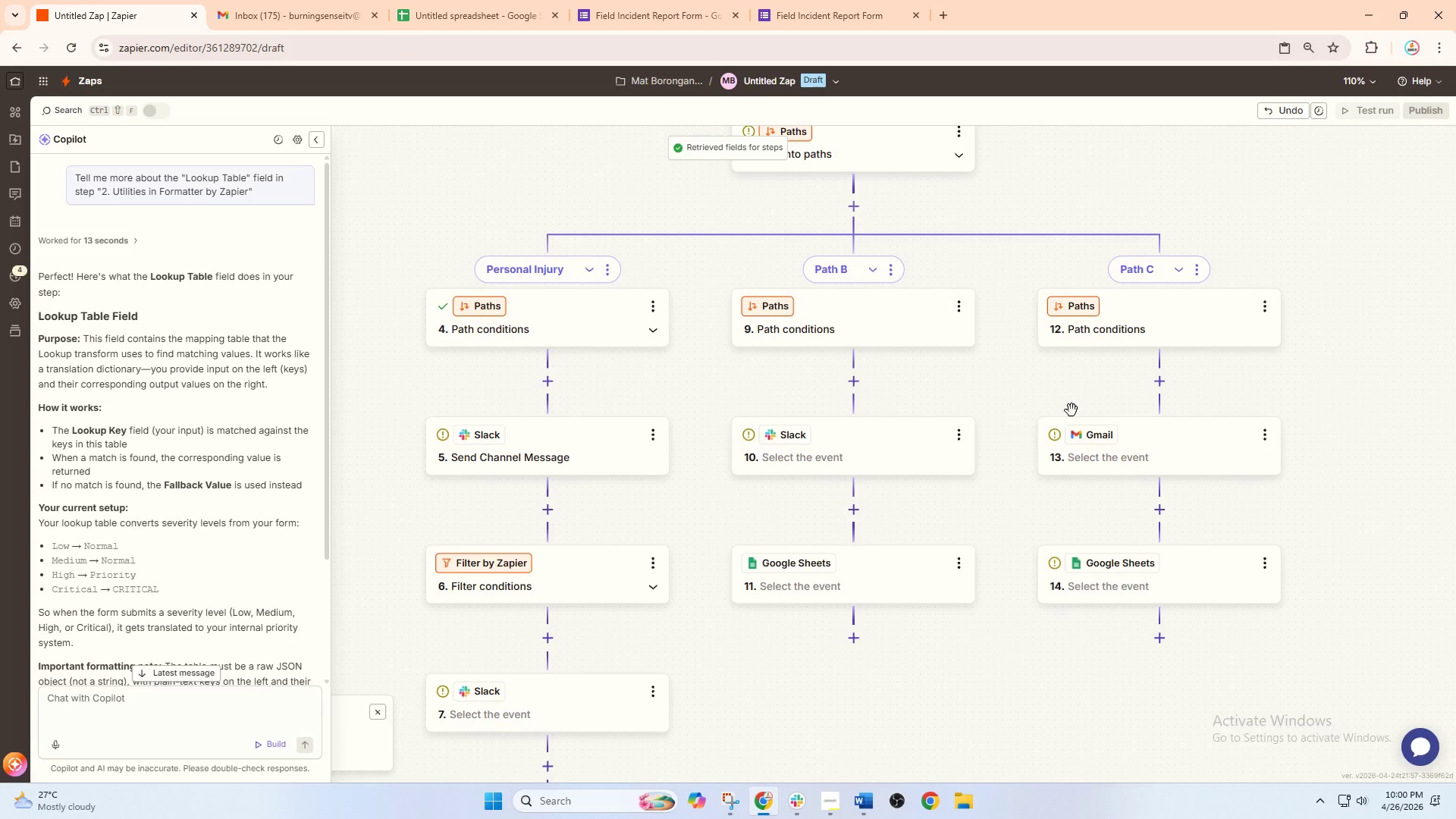 
left_click_drag(start_coordinate=[1019, 408], to_coordinate=[1028, 358])
 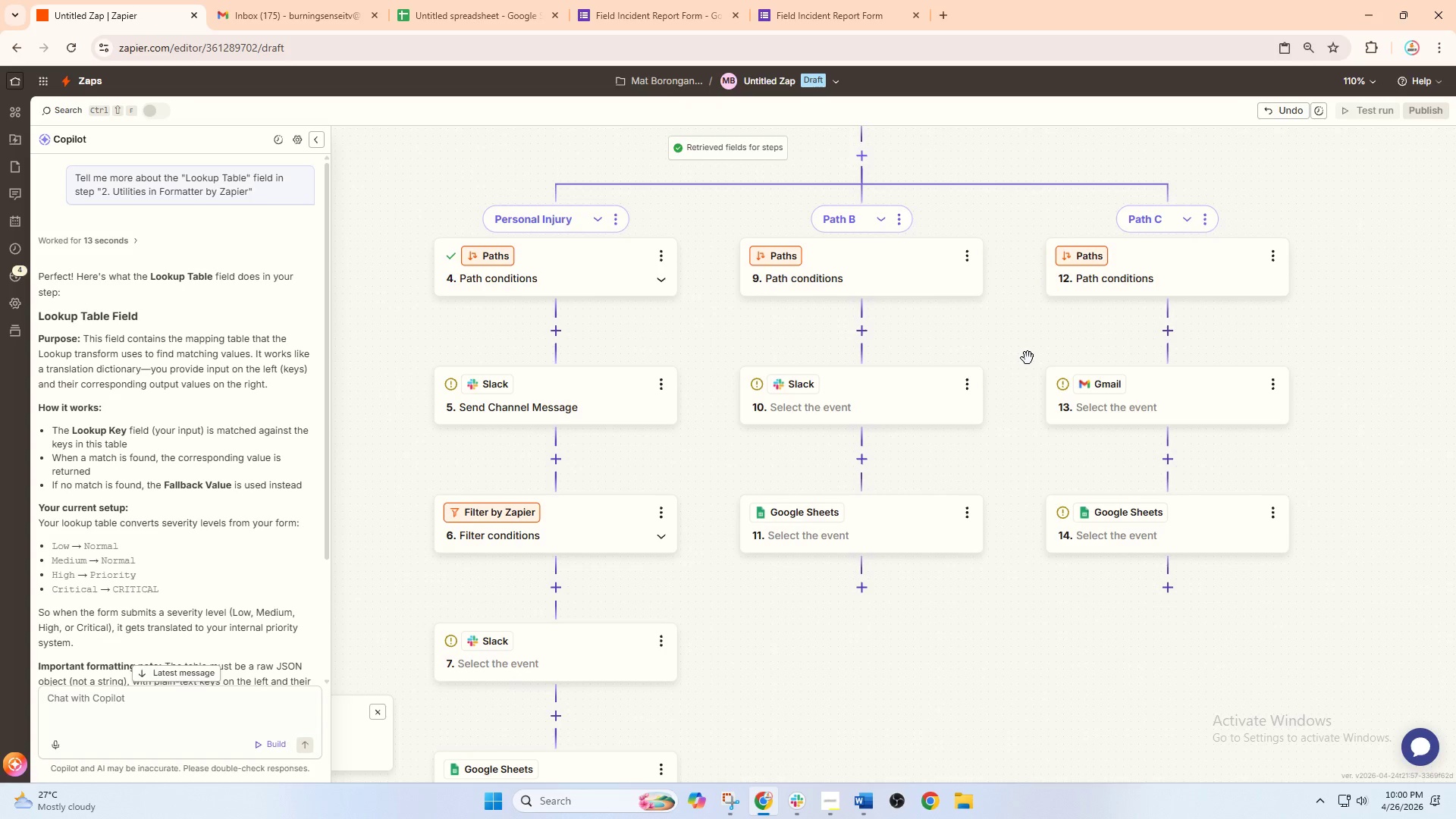 
left_click_drag(start_coordinate=[1018, 339], to_coordinate=[1039, 544])
 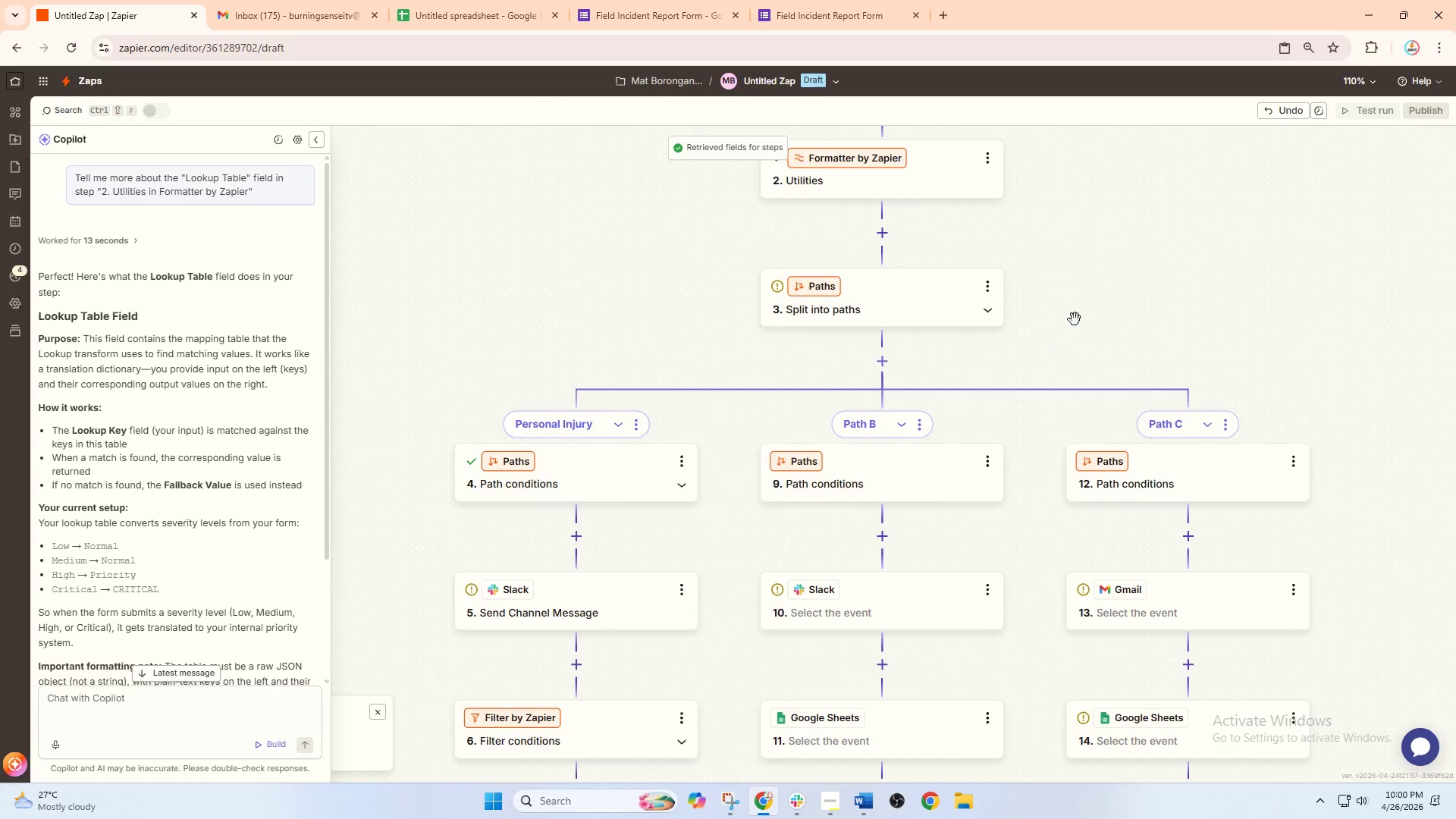 
left_click_drag(start_coordinate=[1075, 320], to_coordinate=[981, 265])
 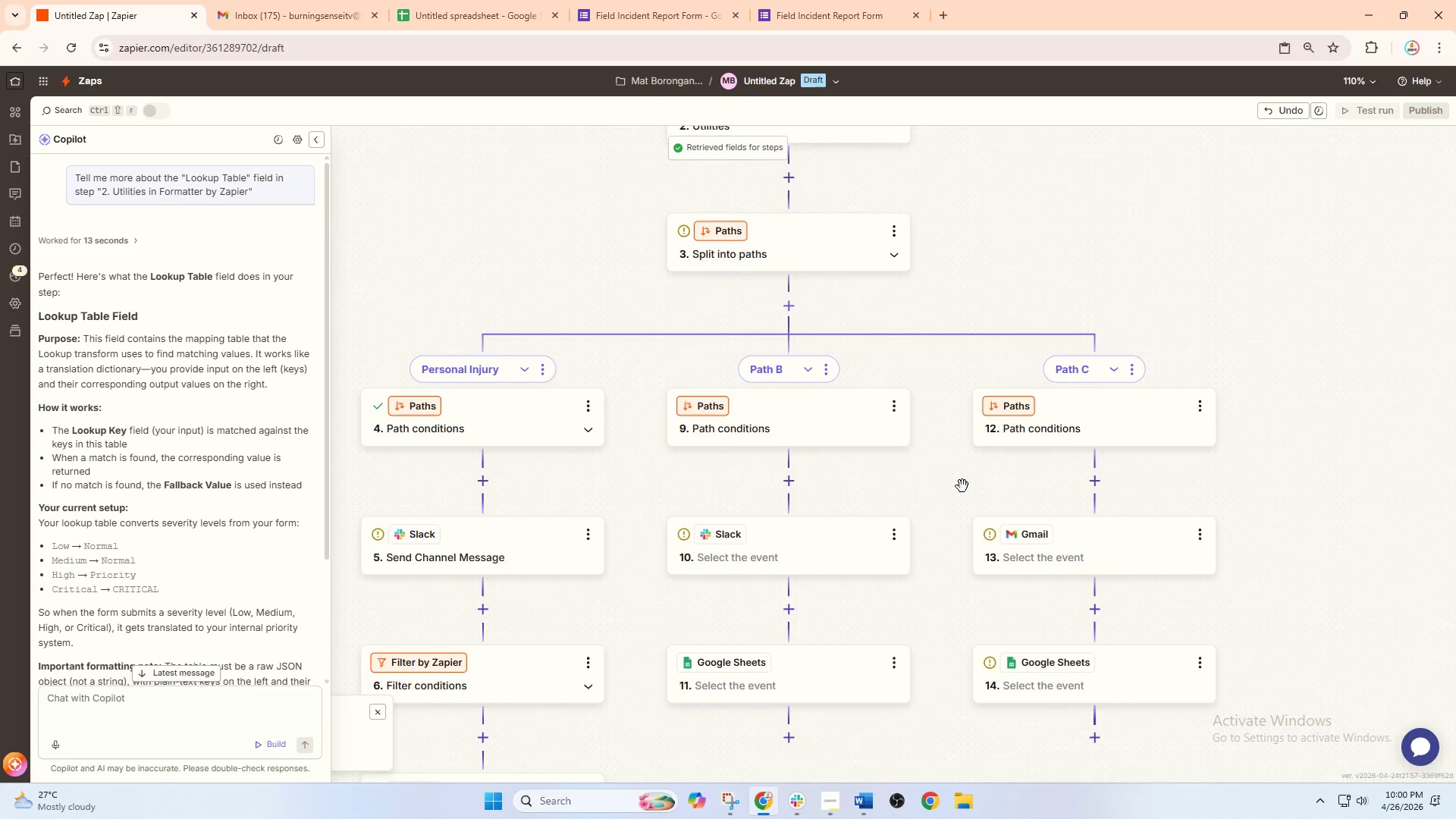 
left_click_drag(start_coordinate=[962, 486], to_coordinate=[959, 413])
 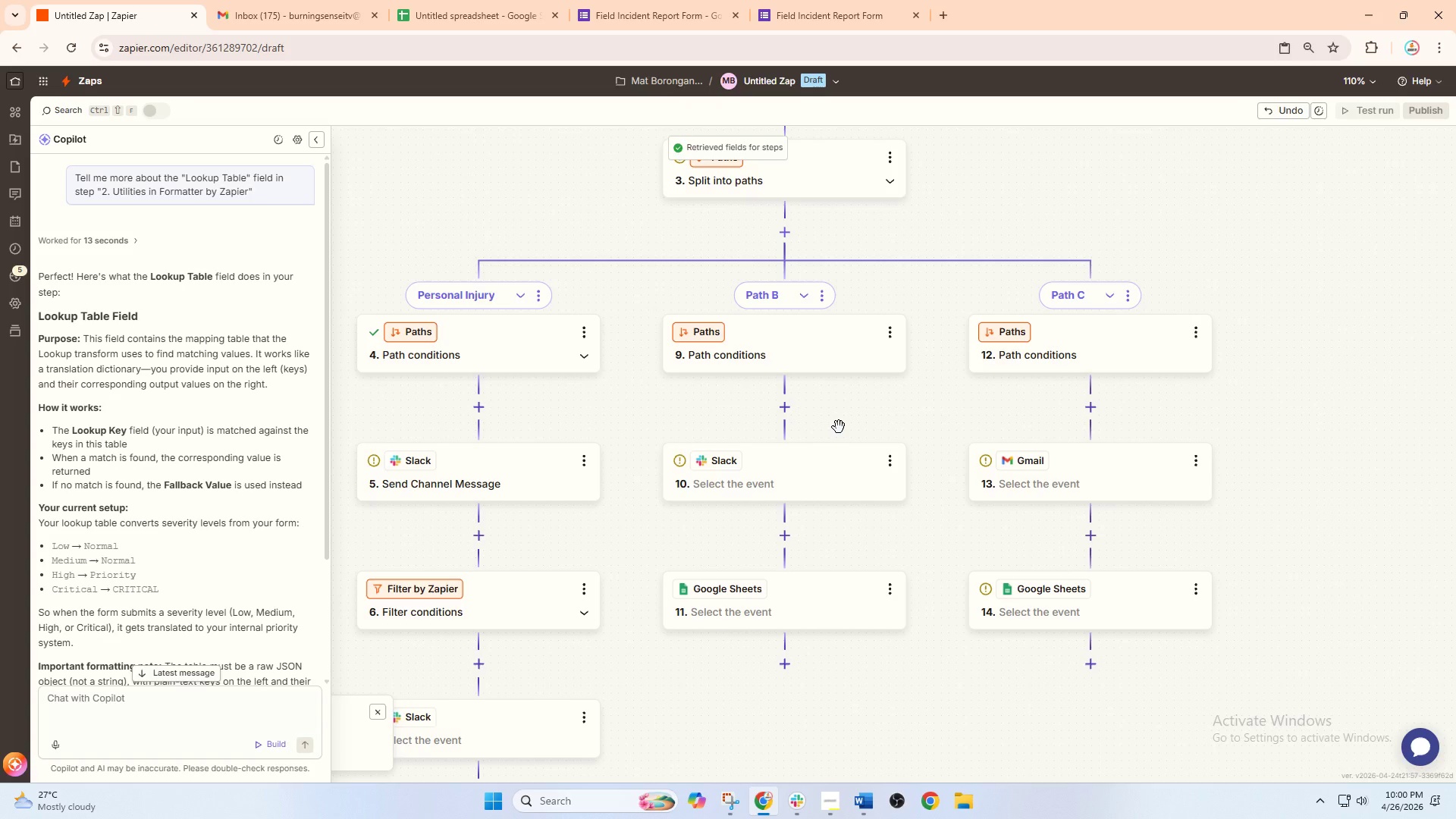 
wait(13.41)
 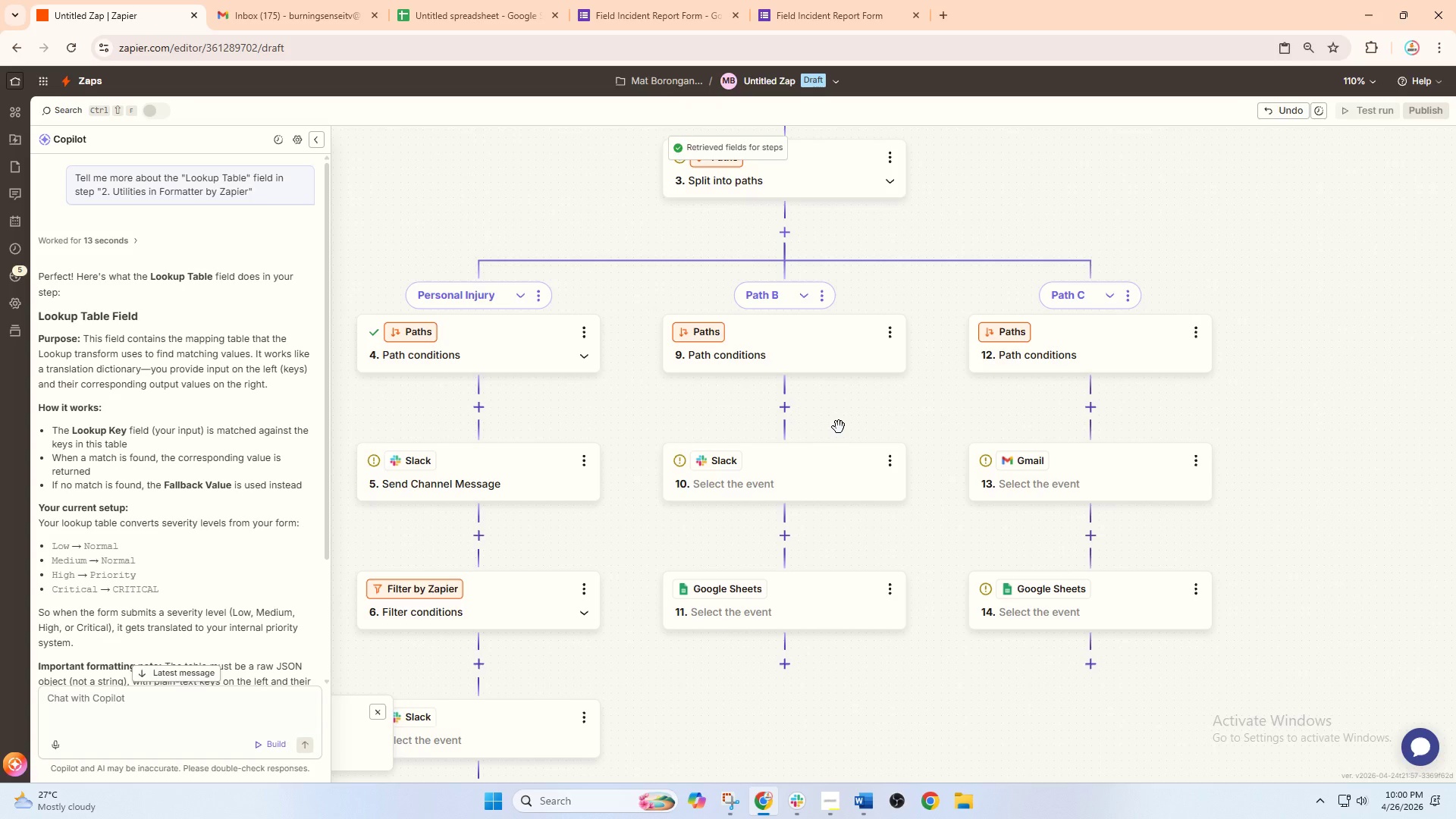 
left_click([487, 356])
 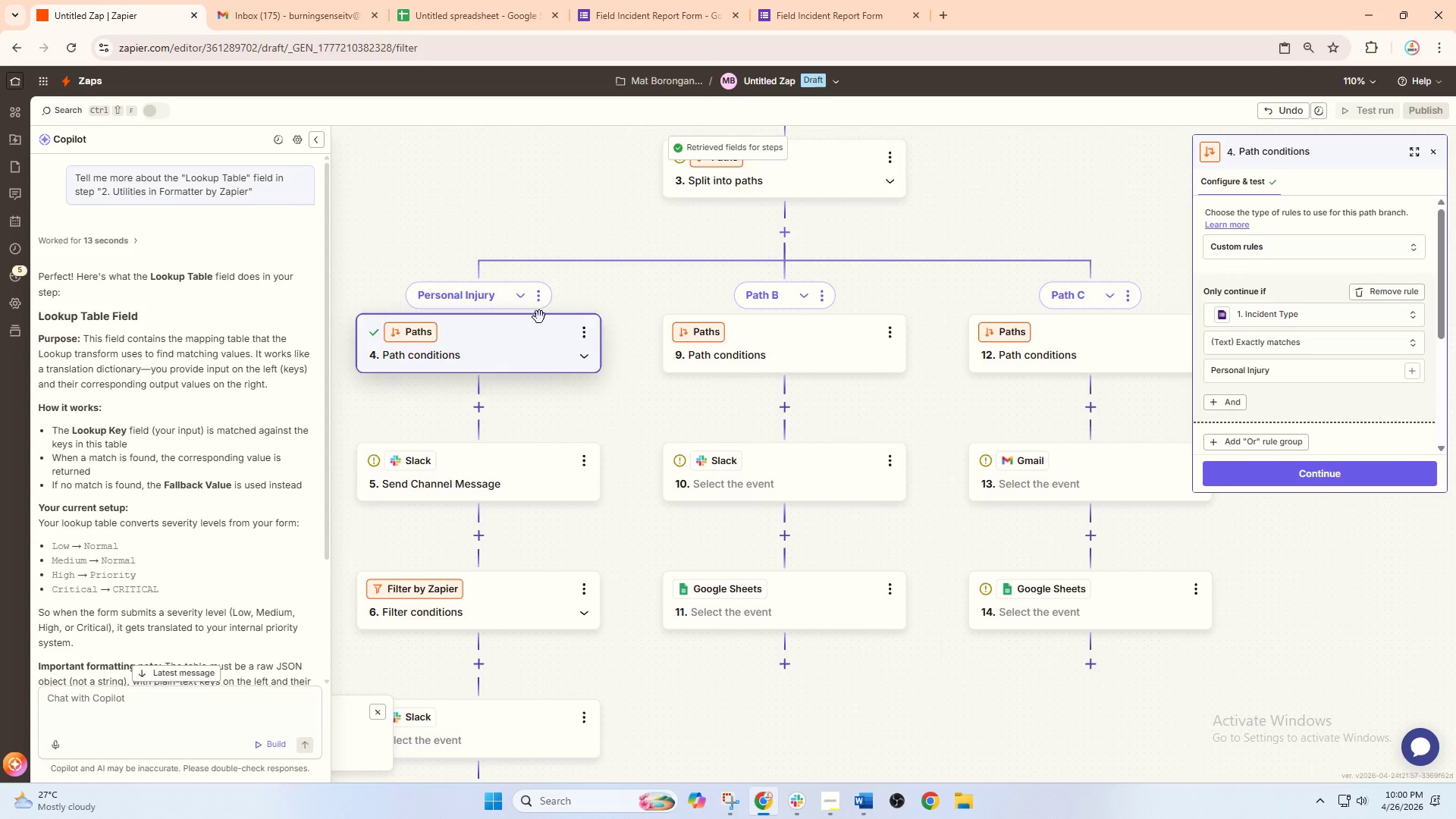 
left_click([504, 303])
 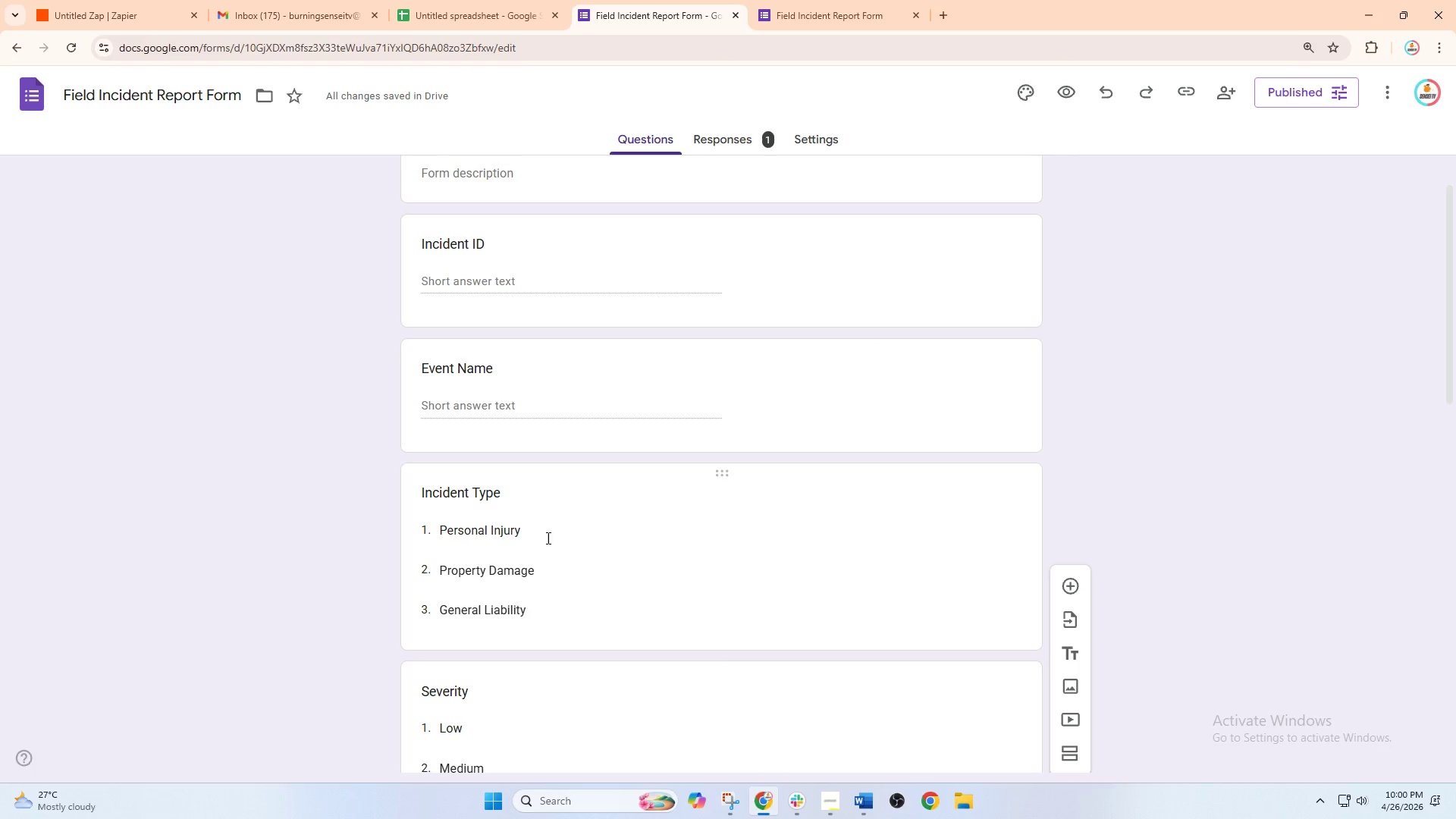 
wait(7.28)
 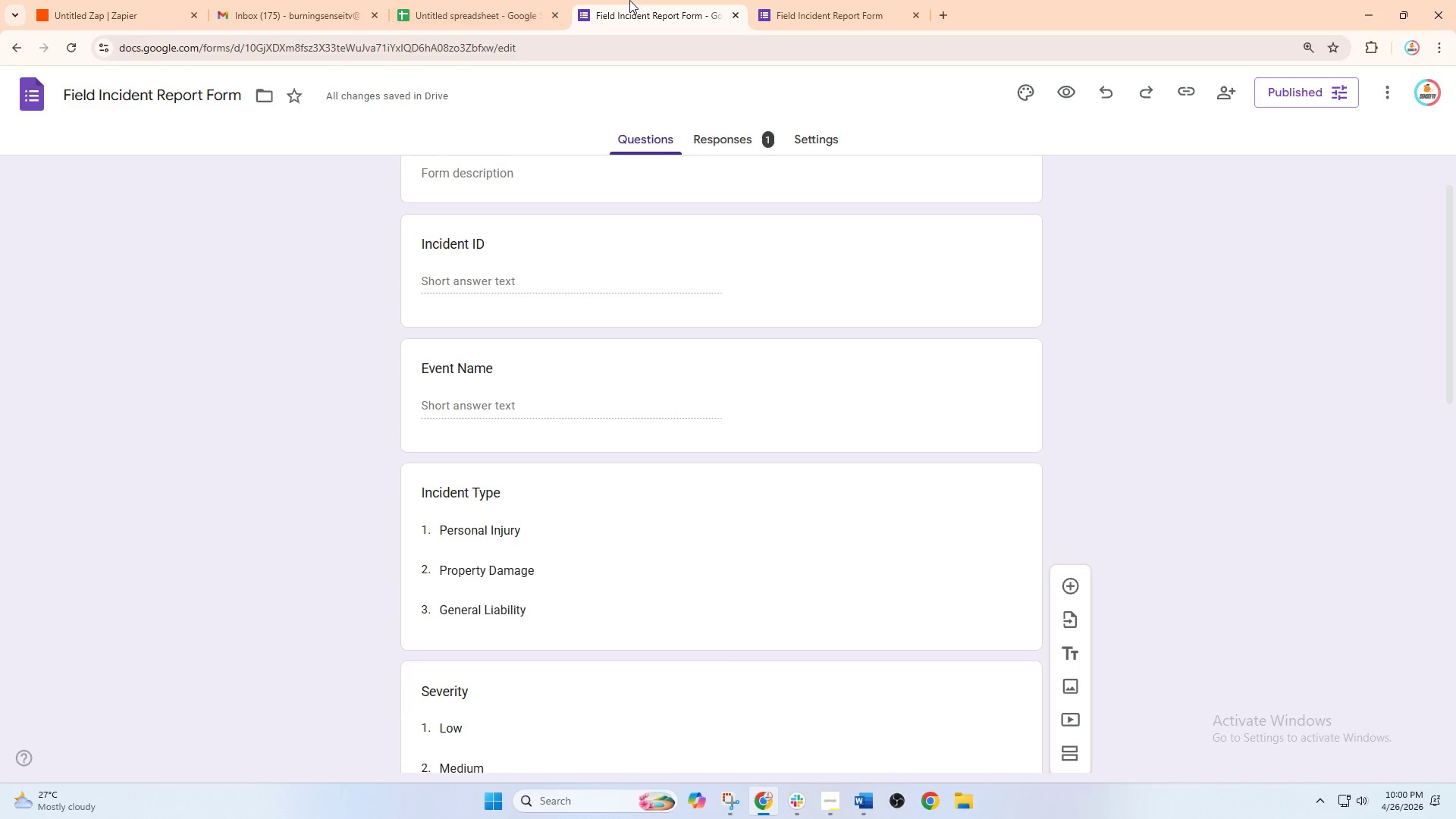 
left_click([465, 0])
 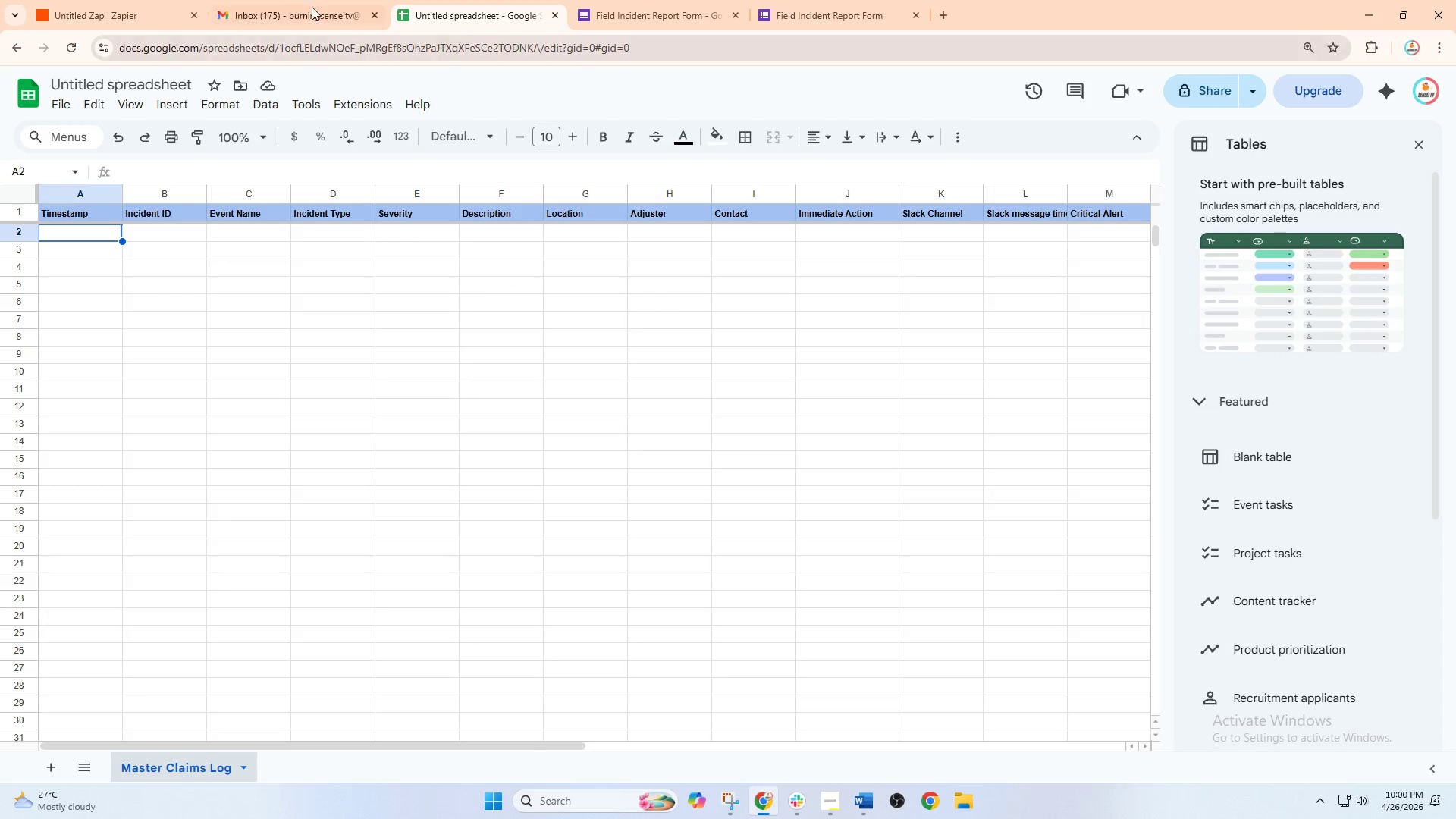 
left_click([285, 0])
 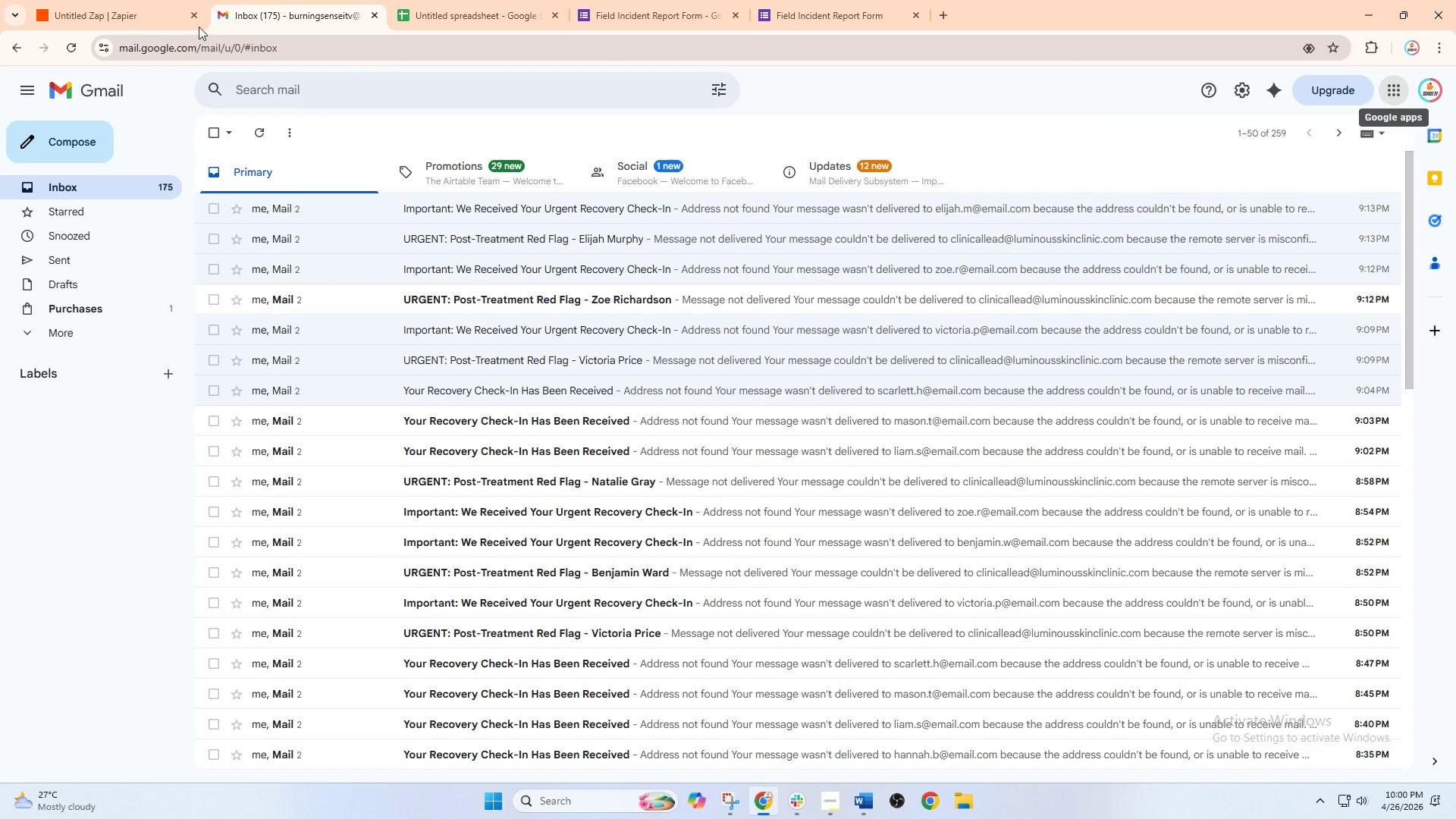 
left_click([143, 0])
 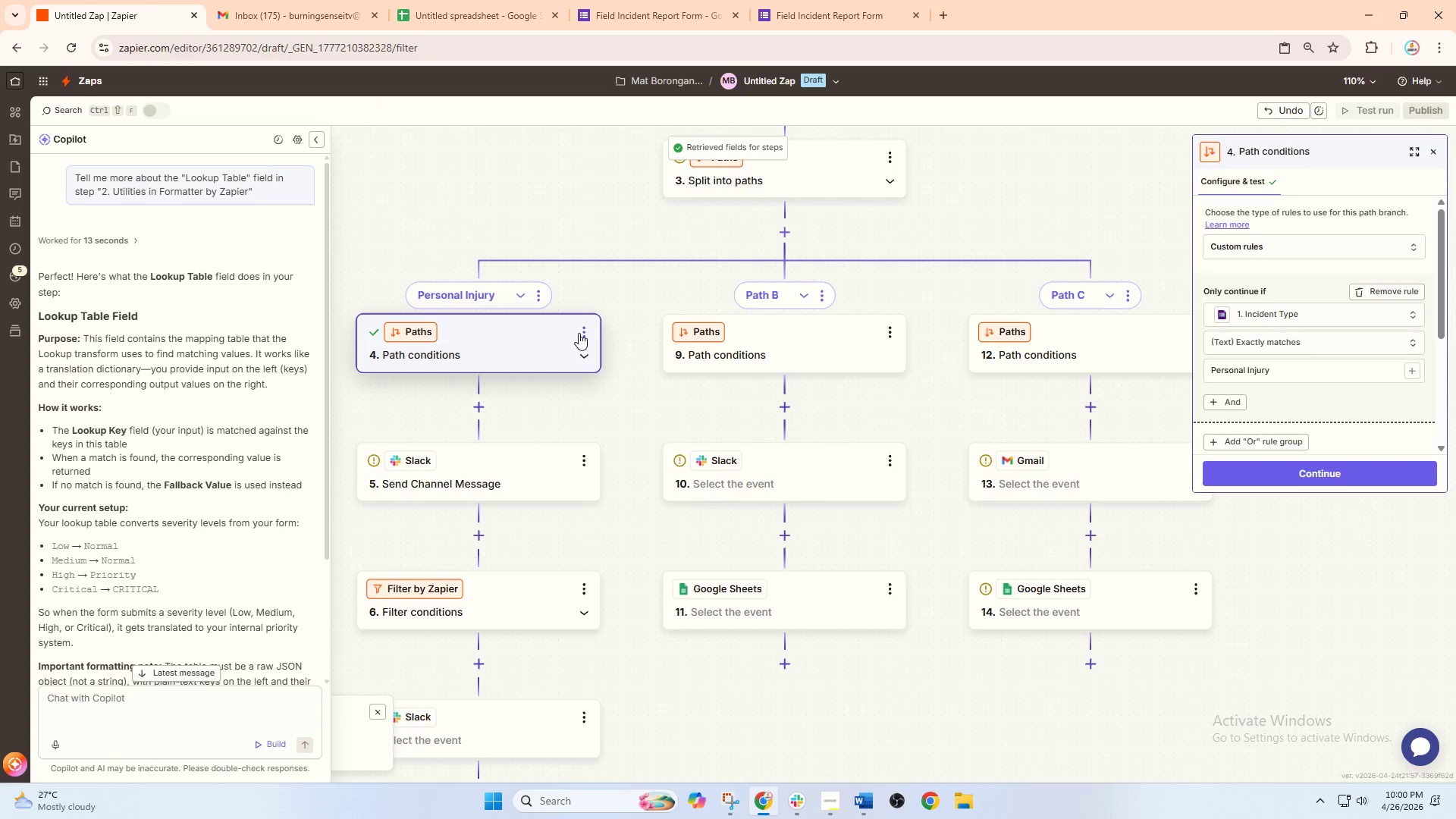 
left_click([579, 330])
 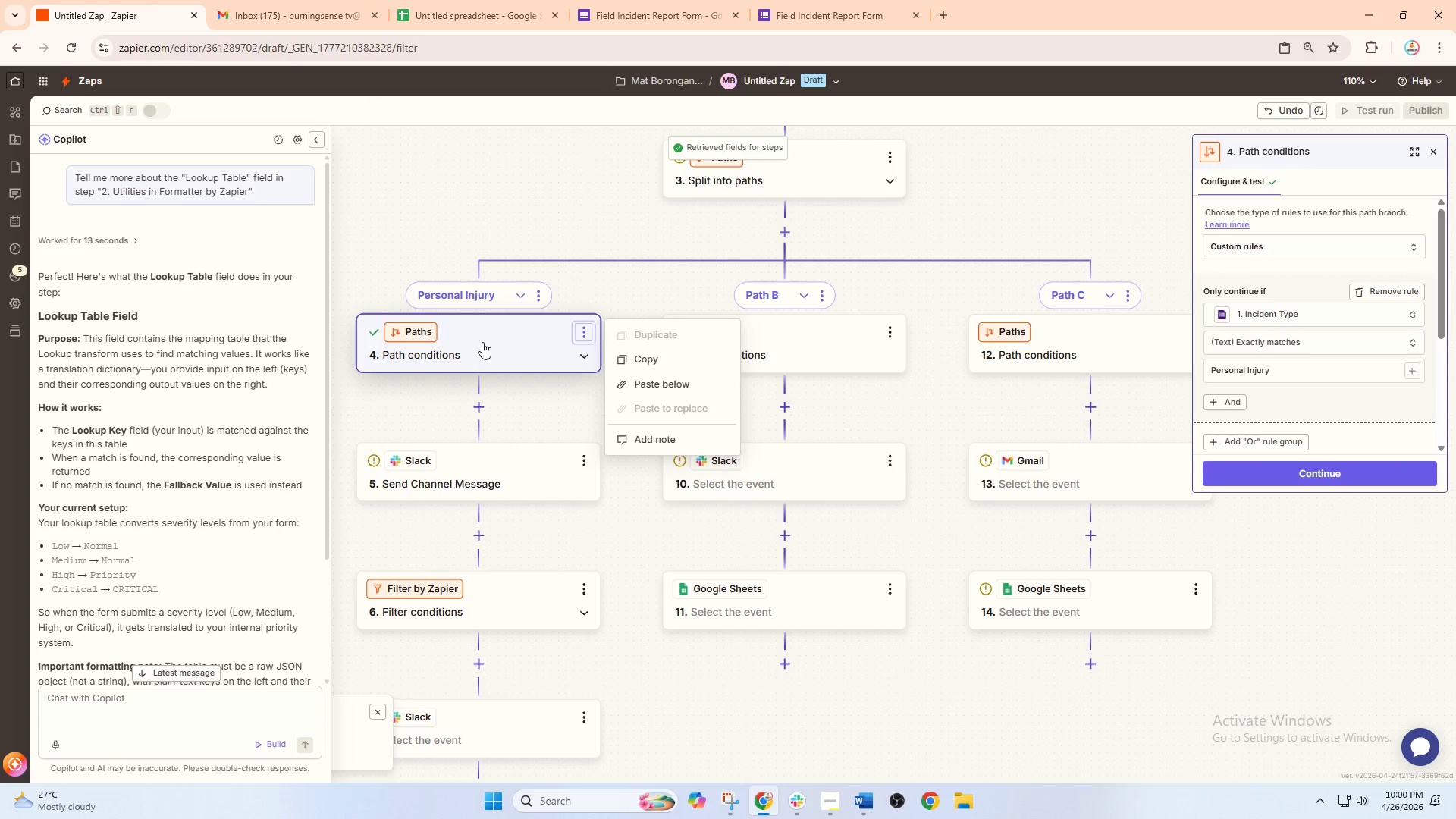 
double_click([482, 342])
 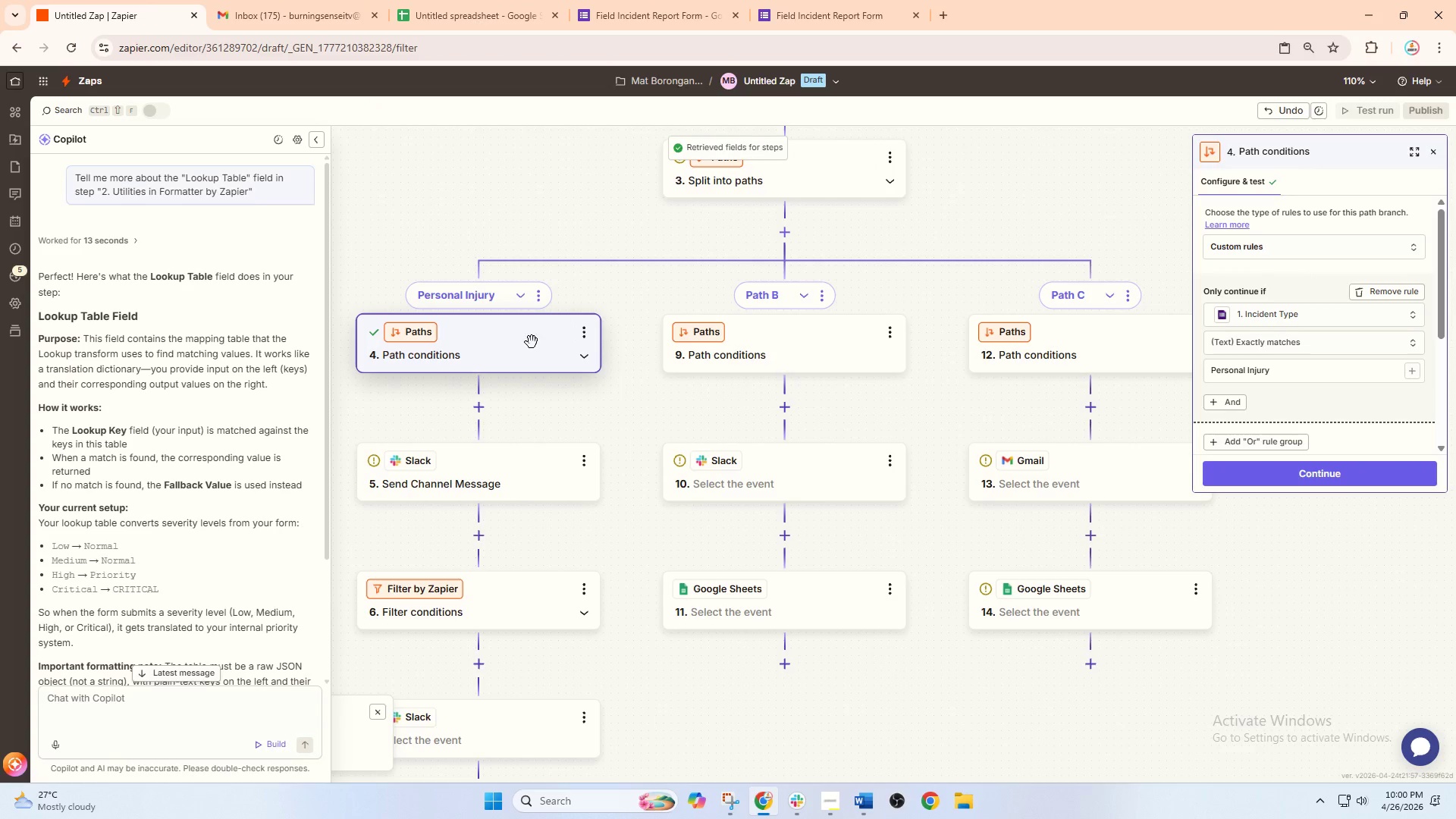 
left_click([532, 342])
 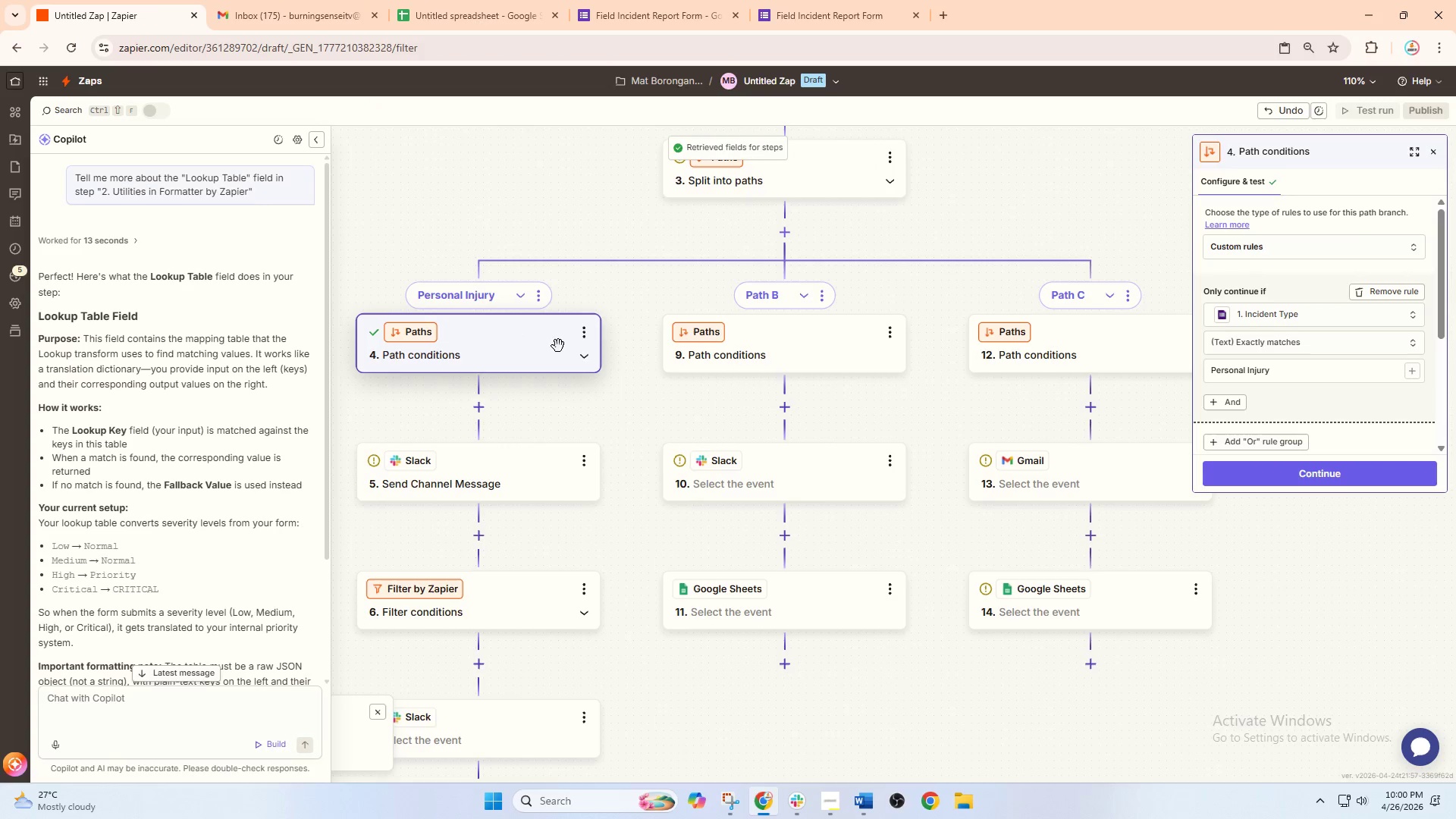 
left_click([588, 322])
 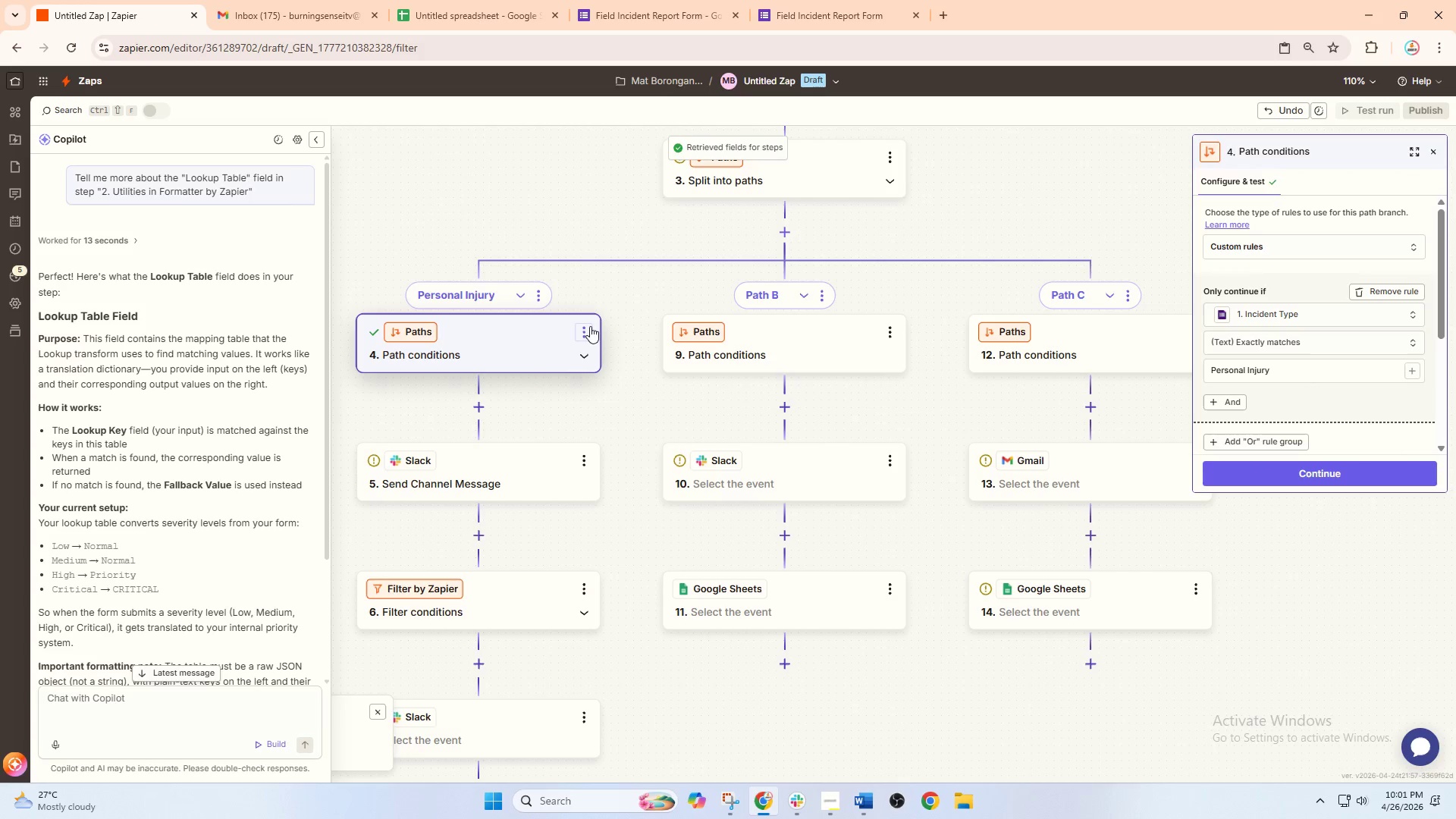 
left_click([589, 331])
 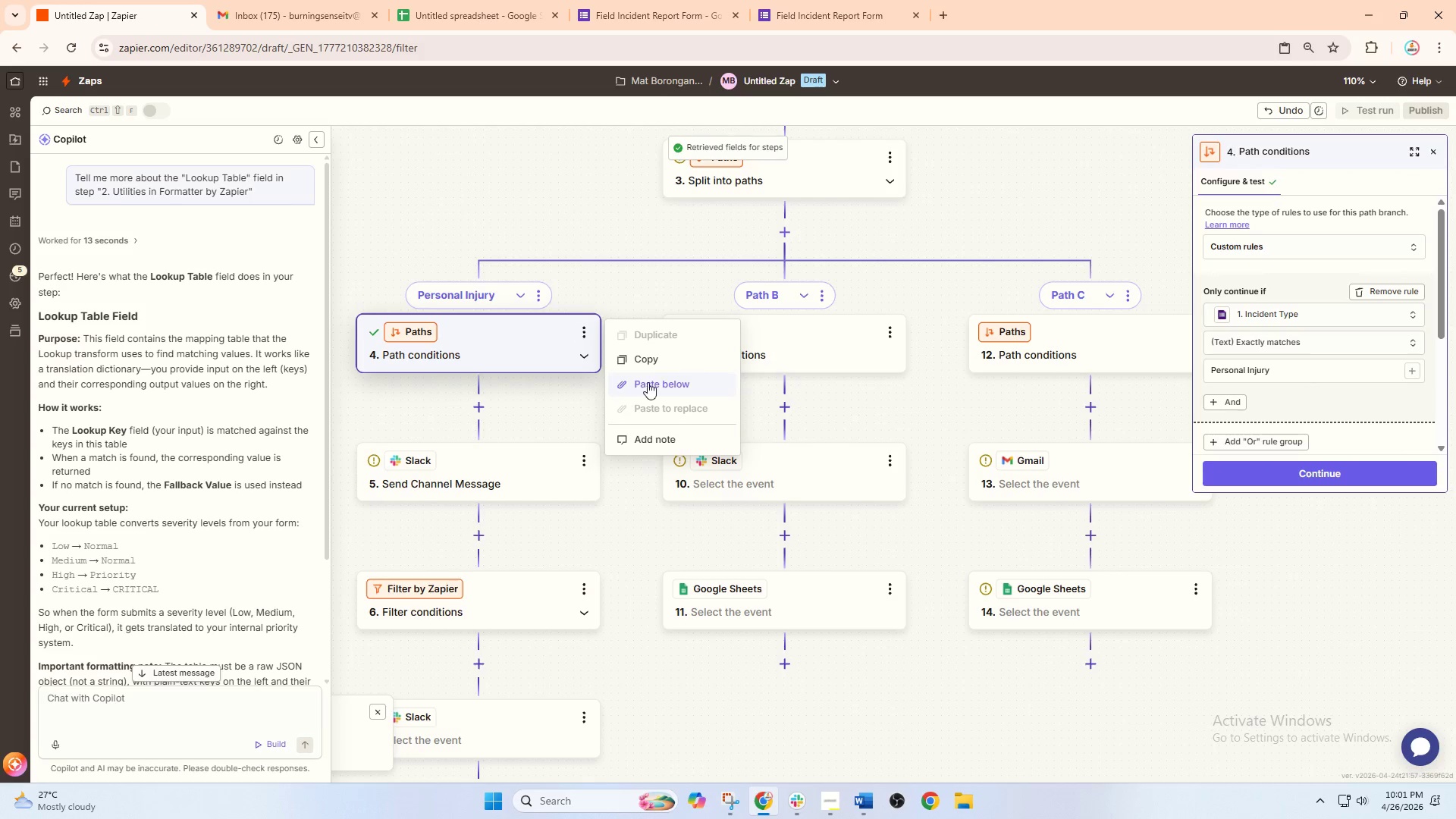 
left_click([658, 362])
 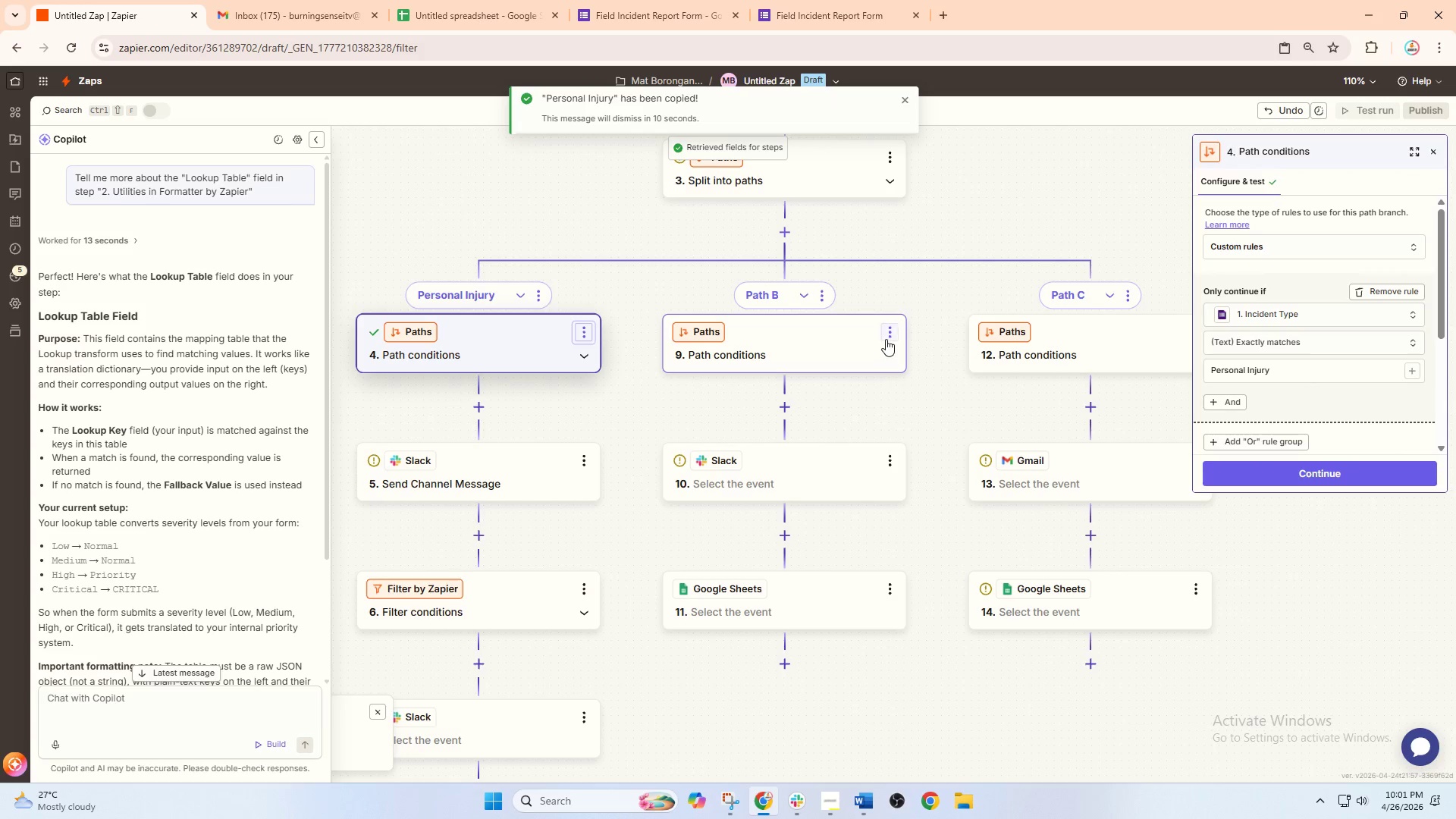 
left_click([888, 337])
 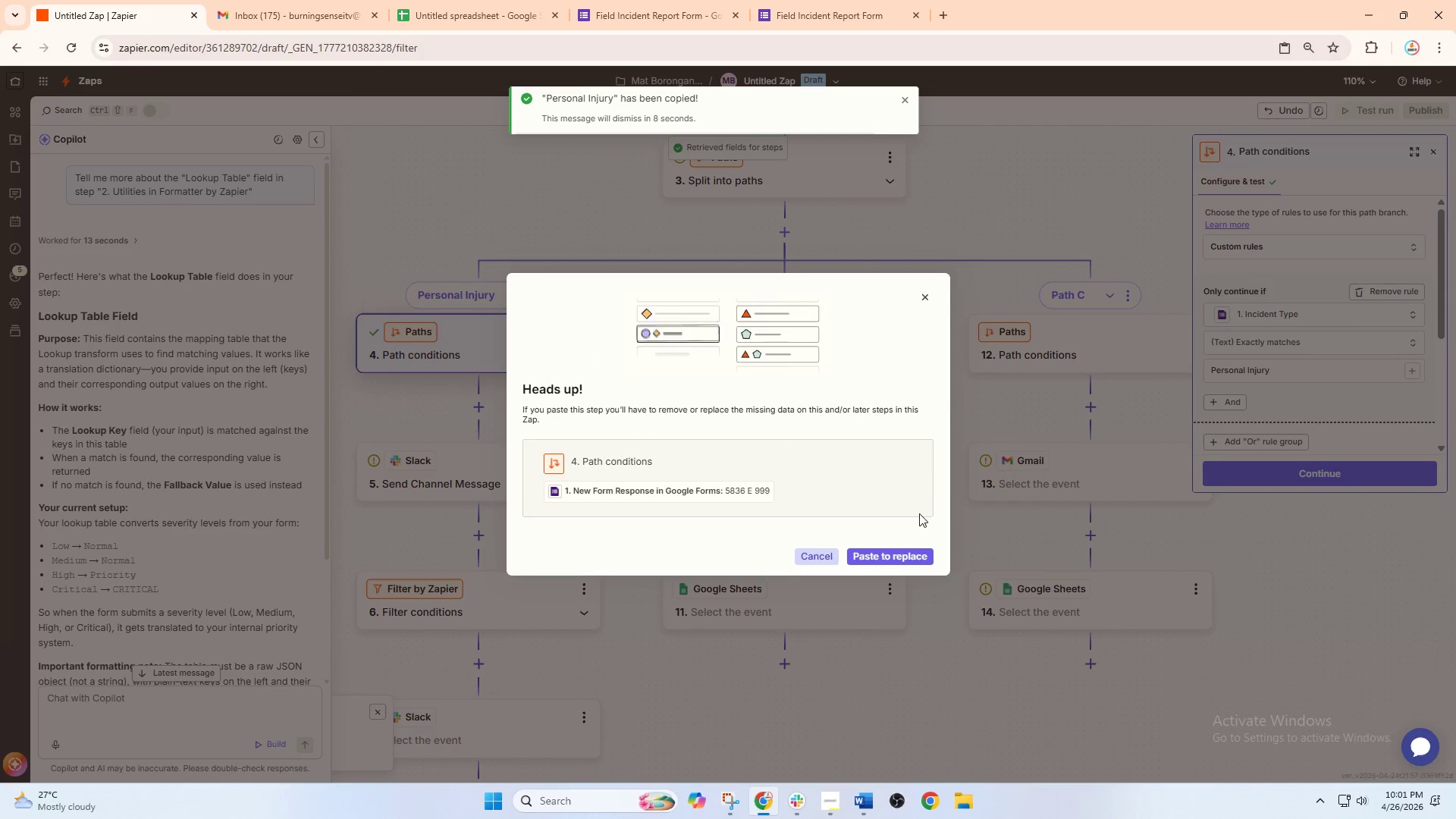 
left_click([904, 552])
 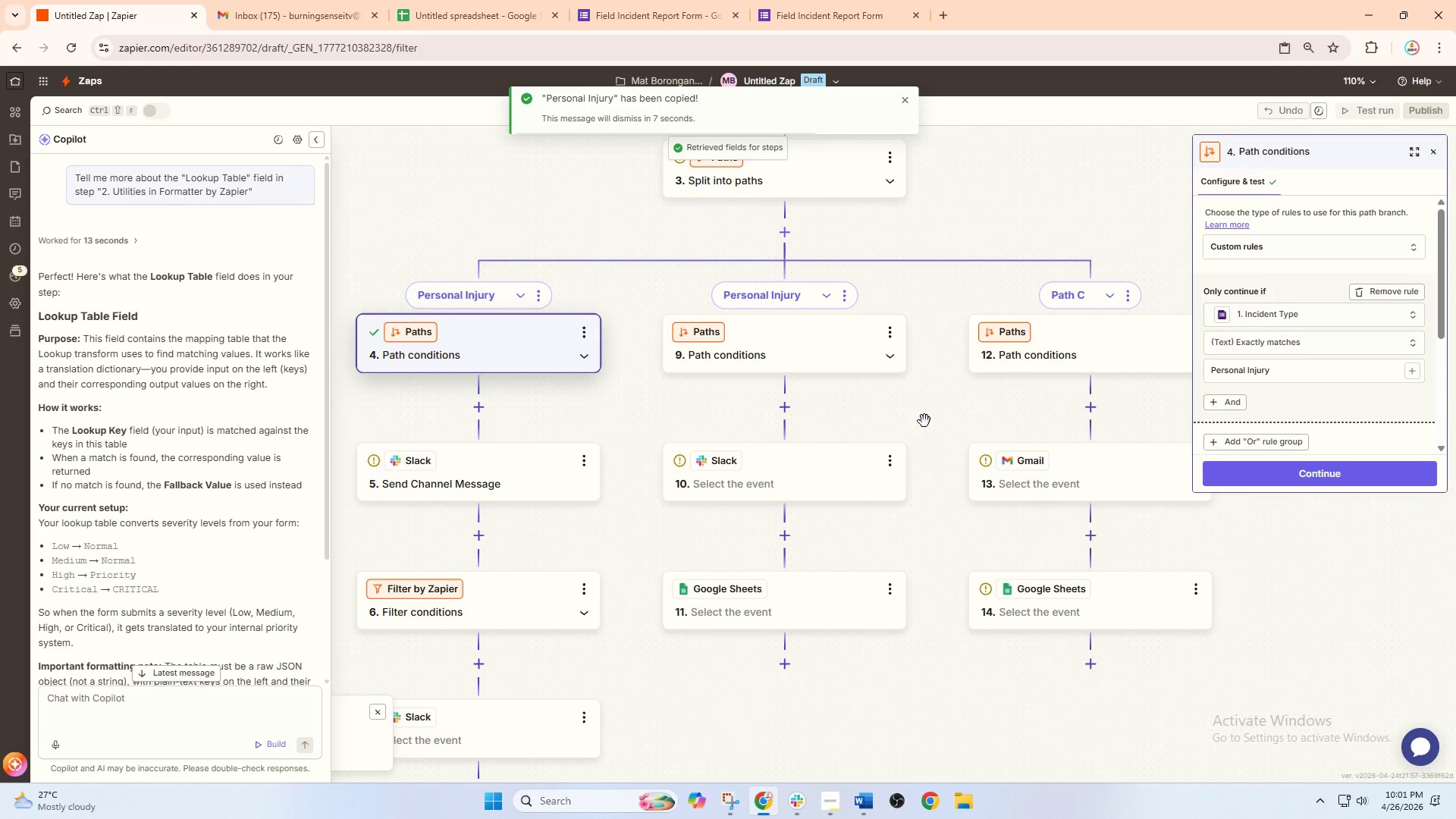 
left_click_drag(start_coordinate=[957, 415], to_coordinate=[817, 405])
 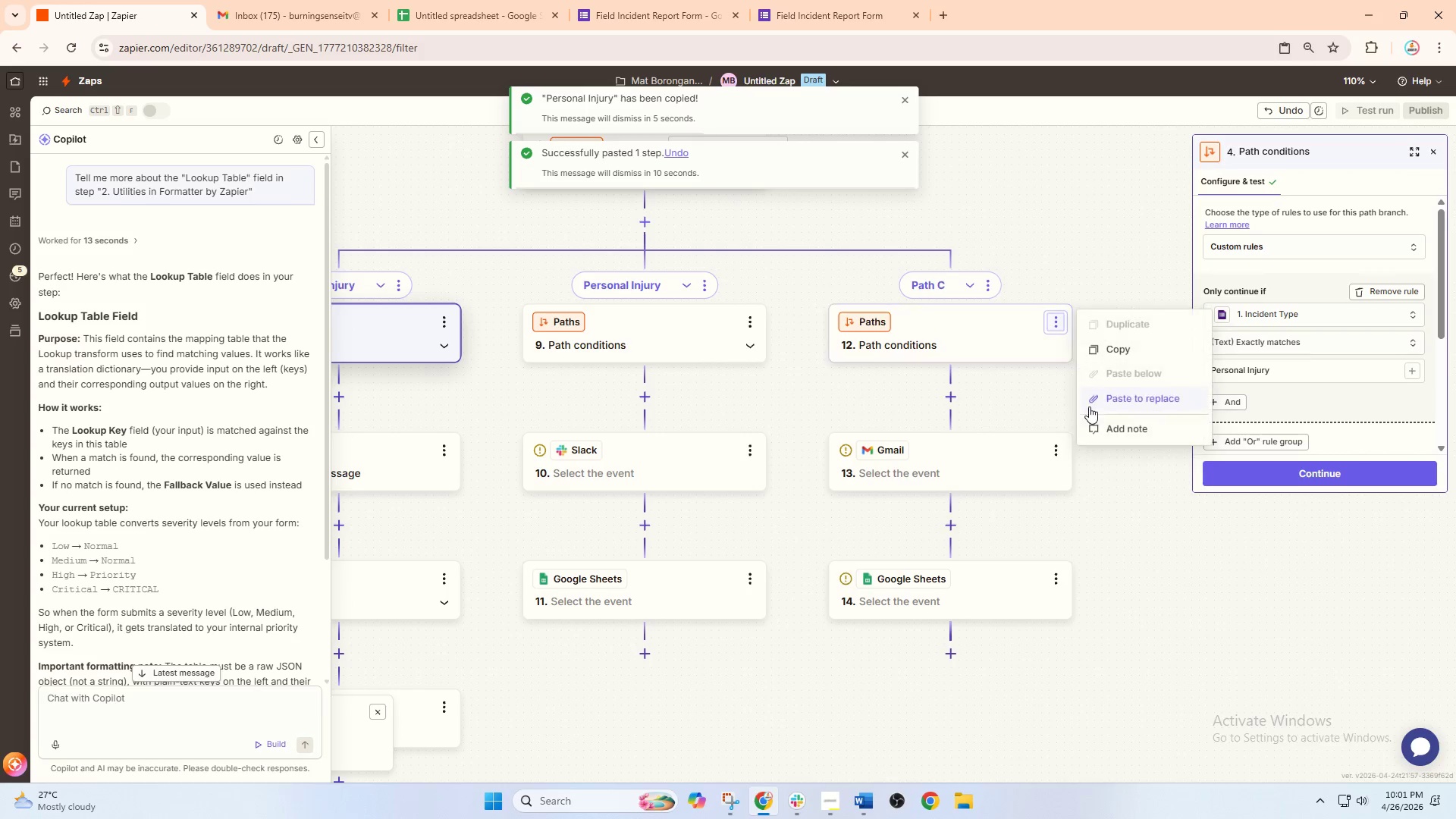 
left_click([1128, 396])
 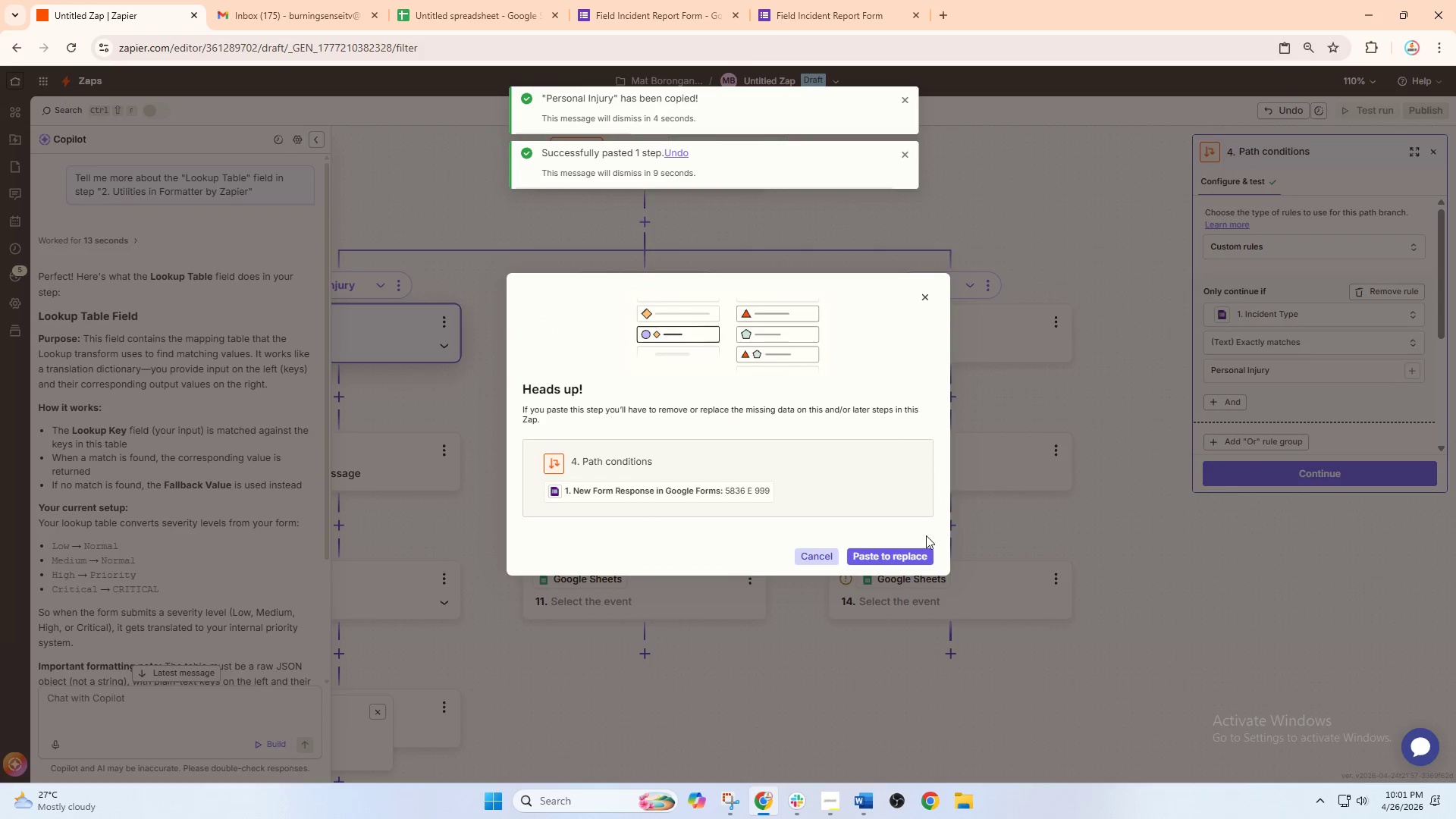 
left_click([920, 554])
 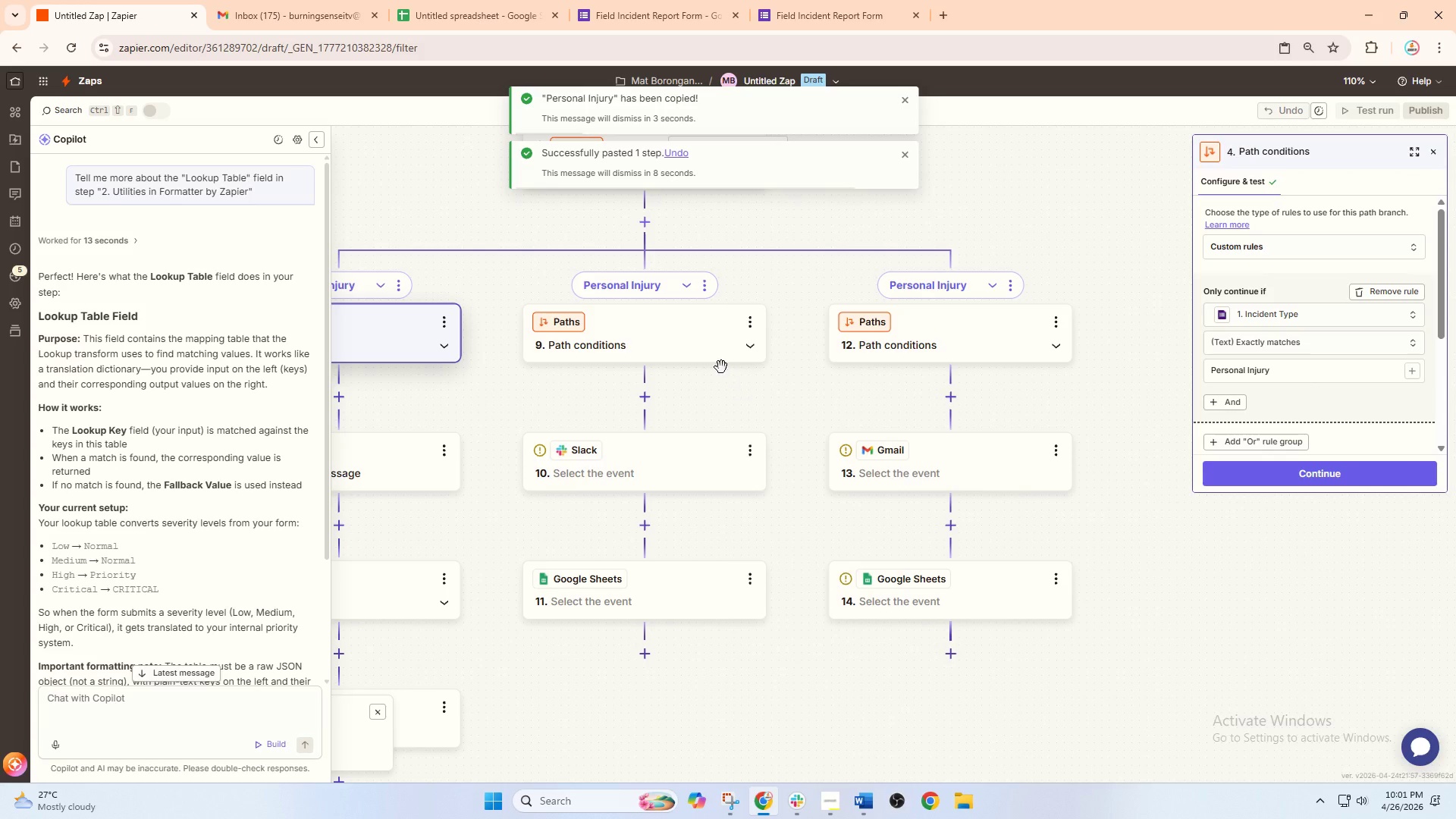 
left_click([701, 341])
 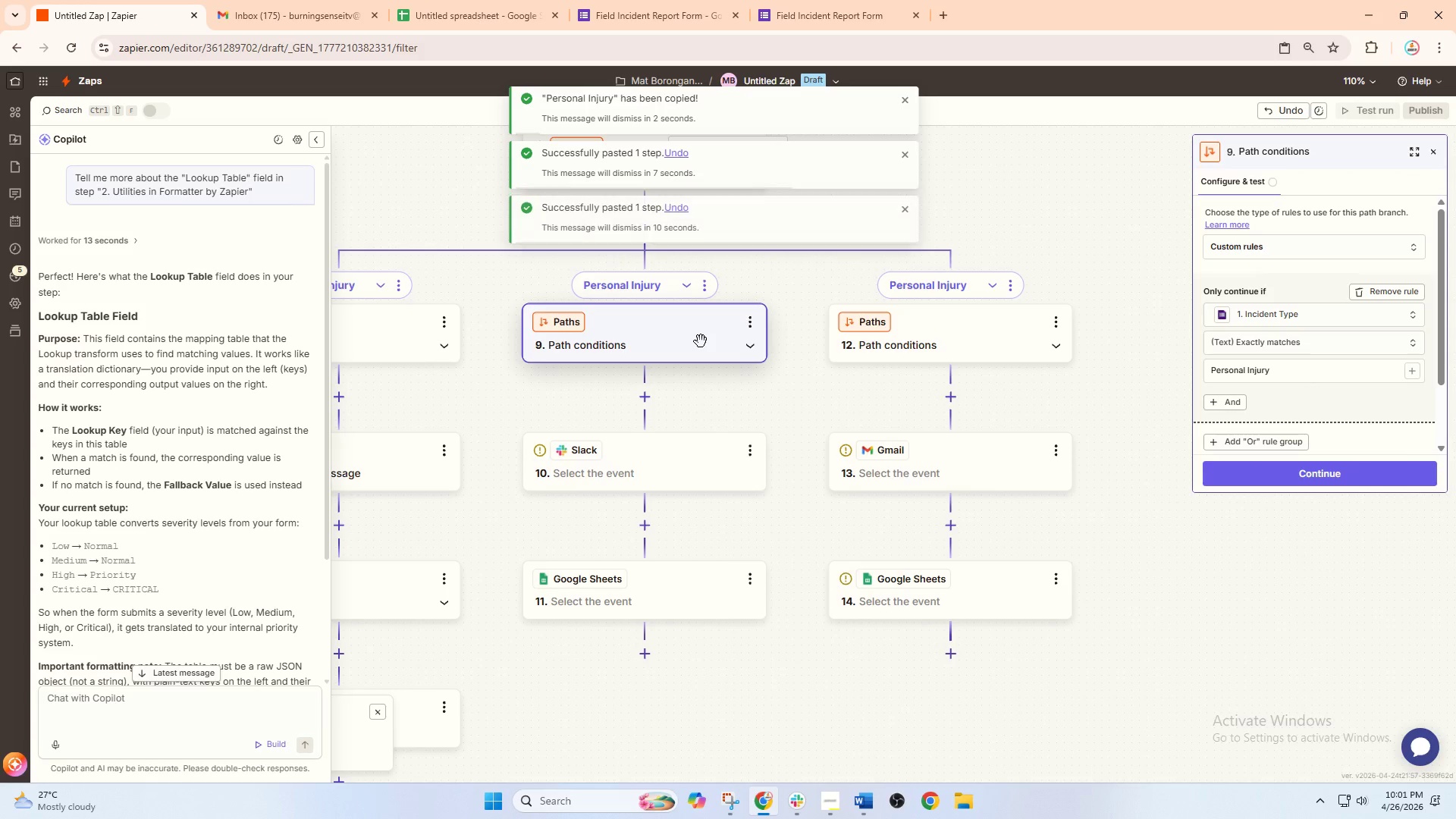 
double_click([701, 341])
 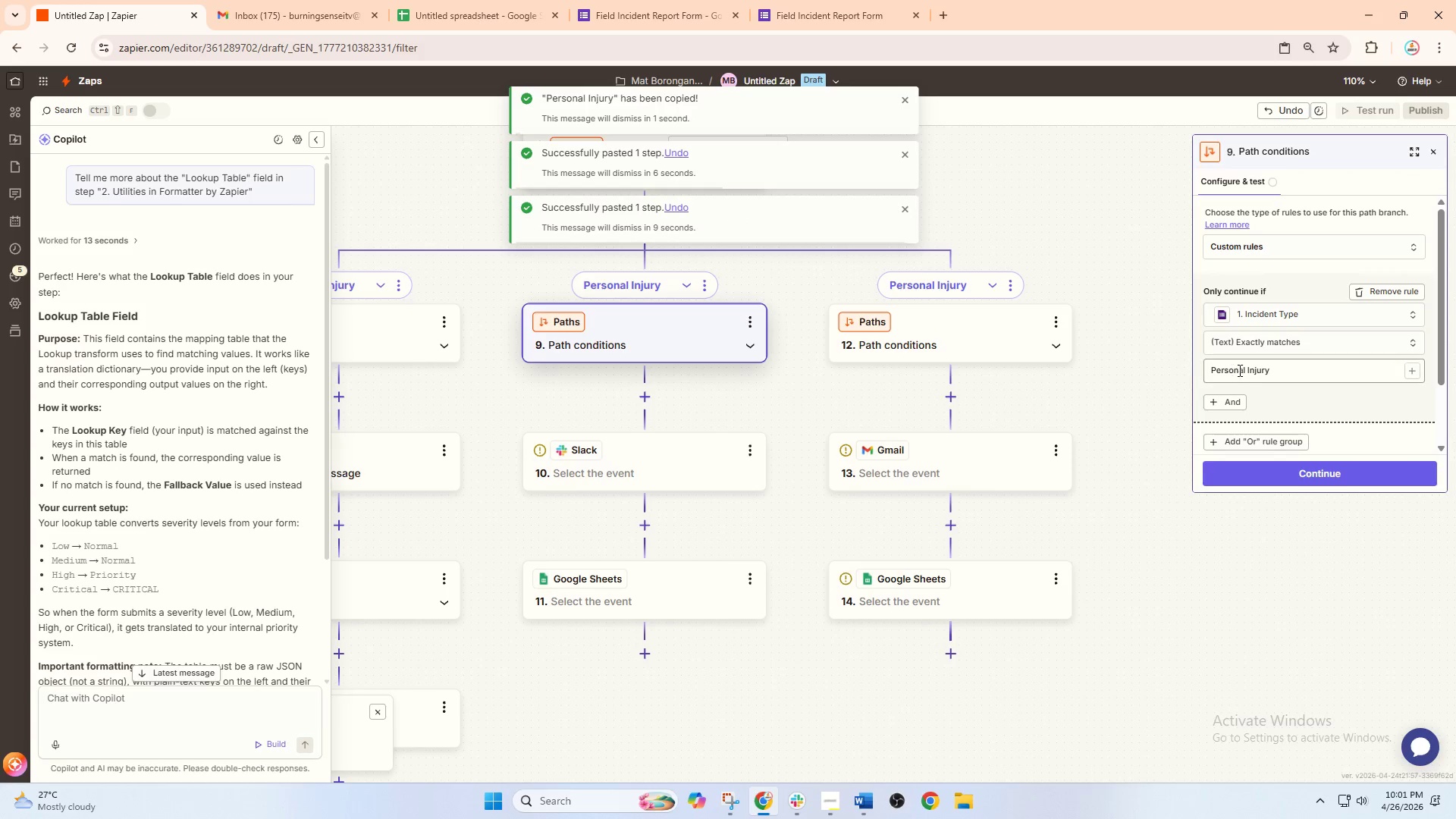 
left_click_drag(start_coordinate=[1298, 372], to_coordinate=[1118, 372])
 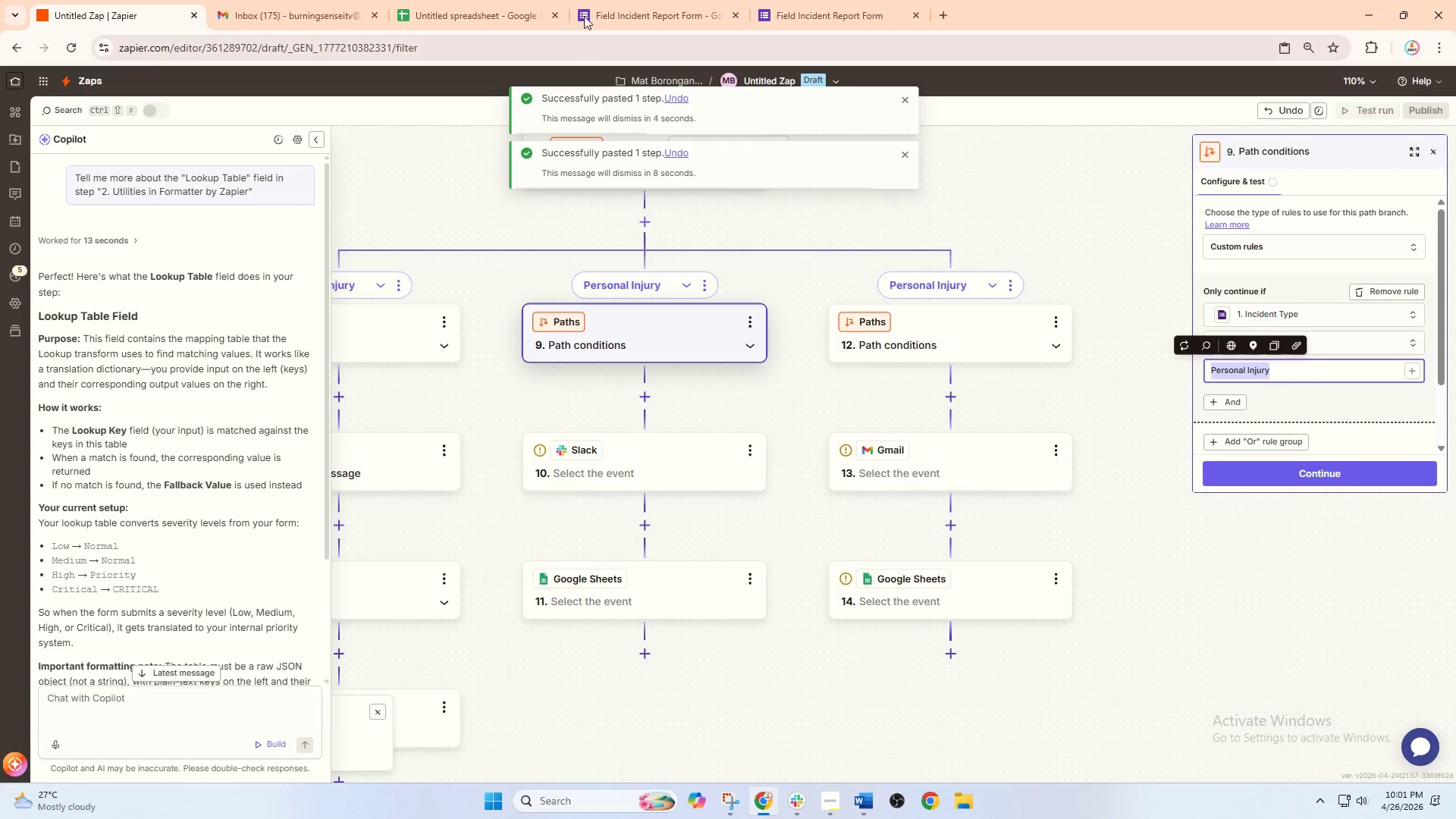 
left_click([629, 0])
 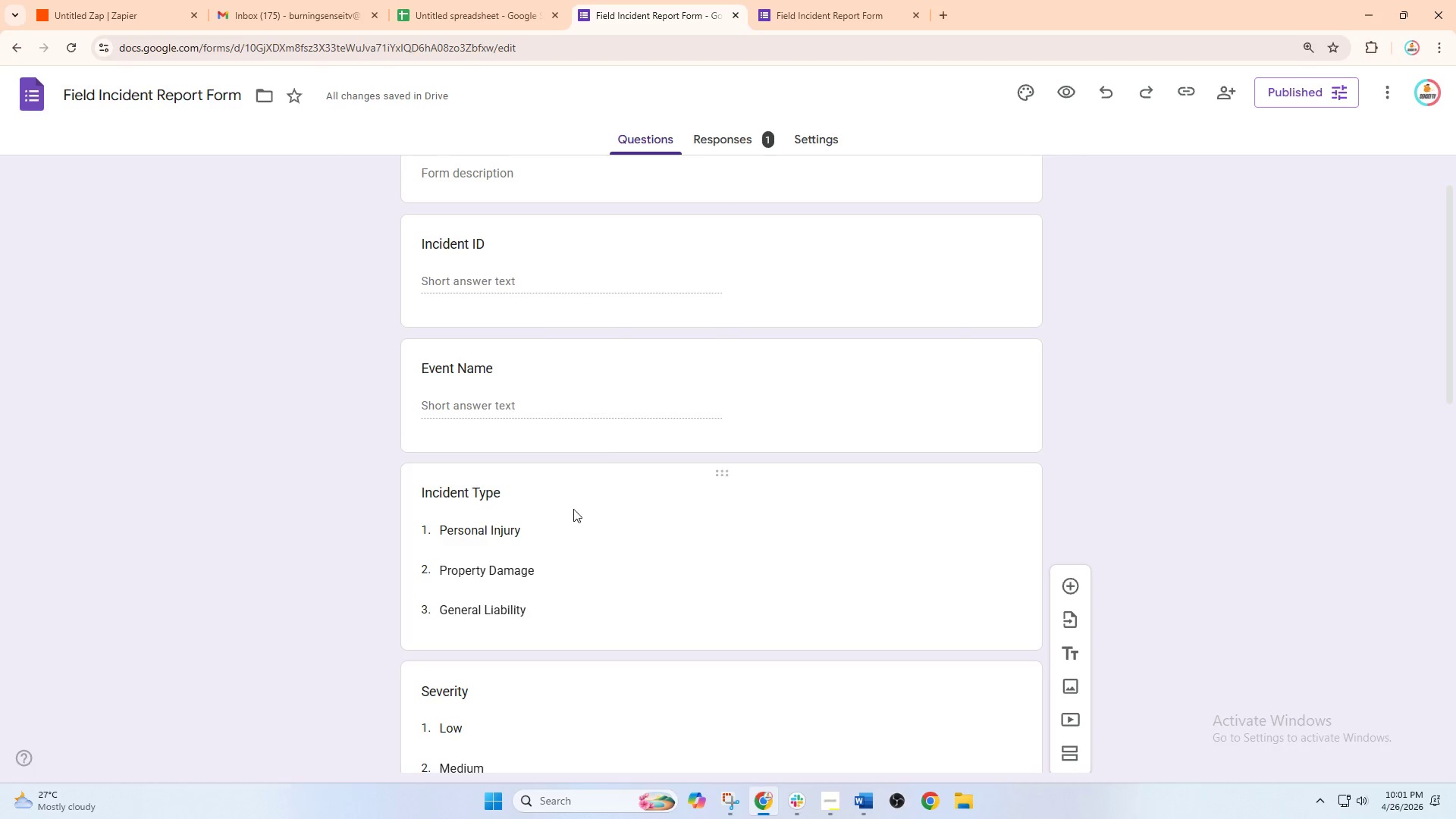 
left_click([535, 568])
 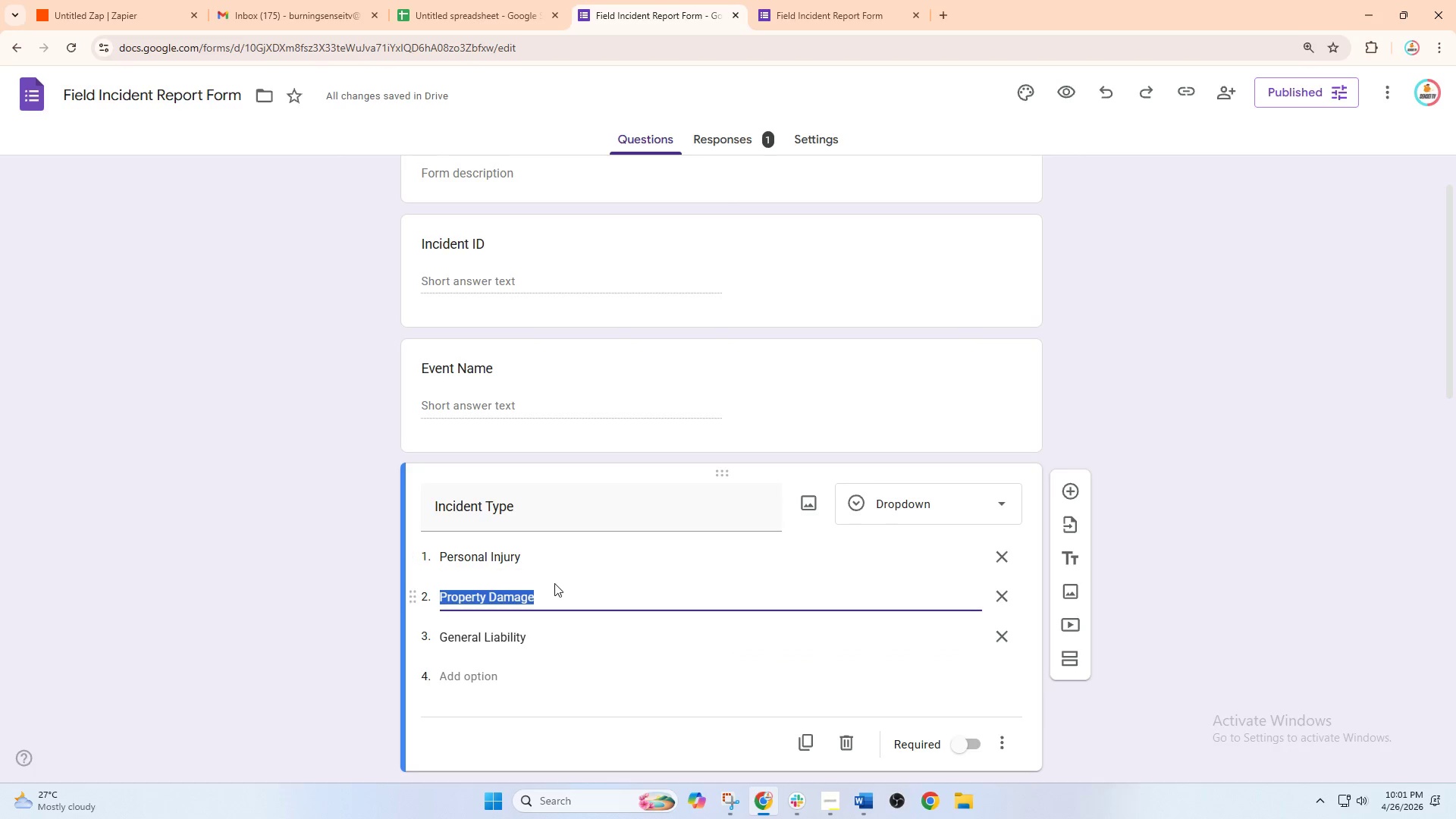 
key(Control+C)
 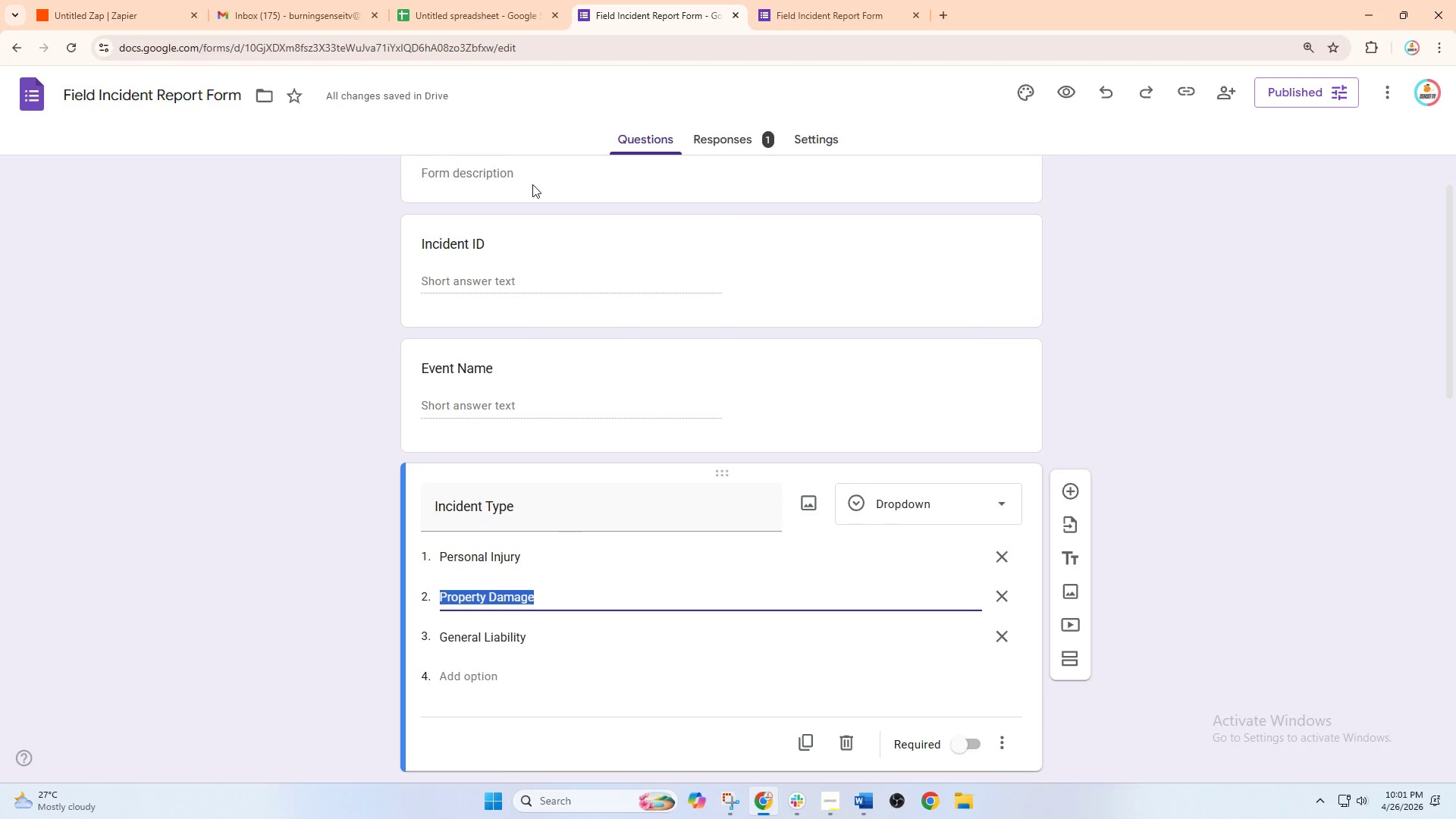 
key(Control+C)
 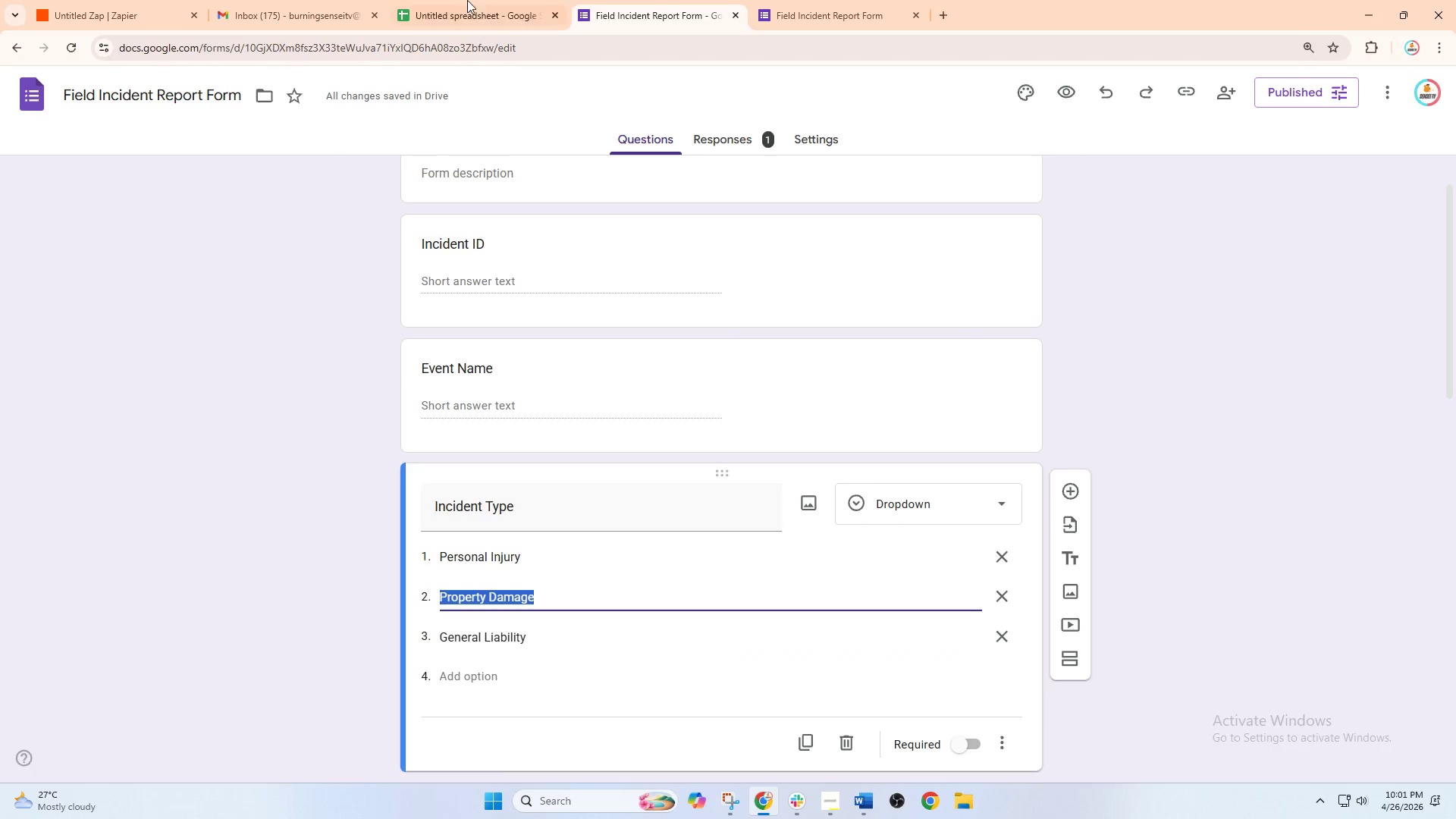 
left_click([467, 0])
 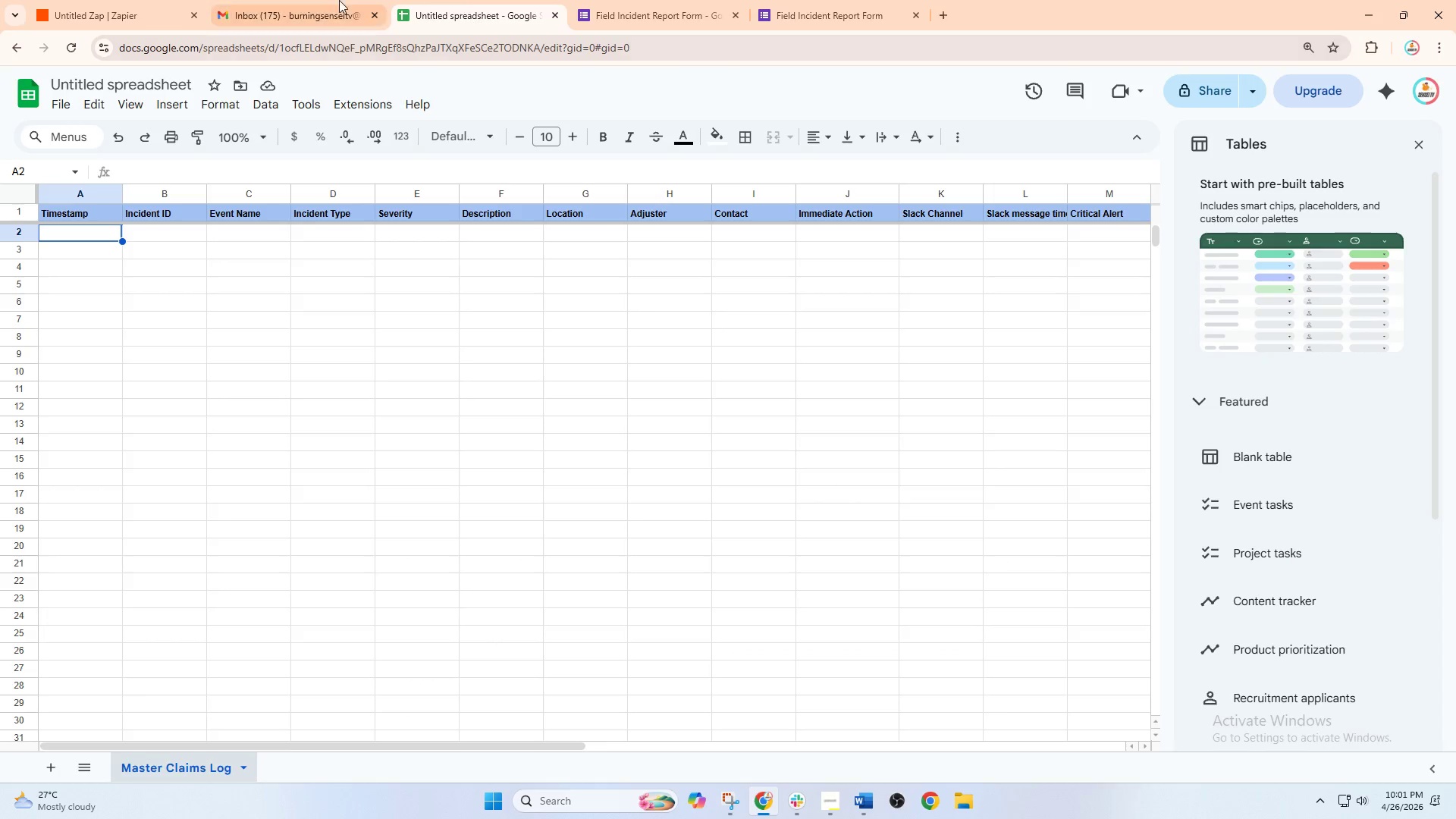 
left_click([325, 0])
 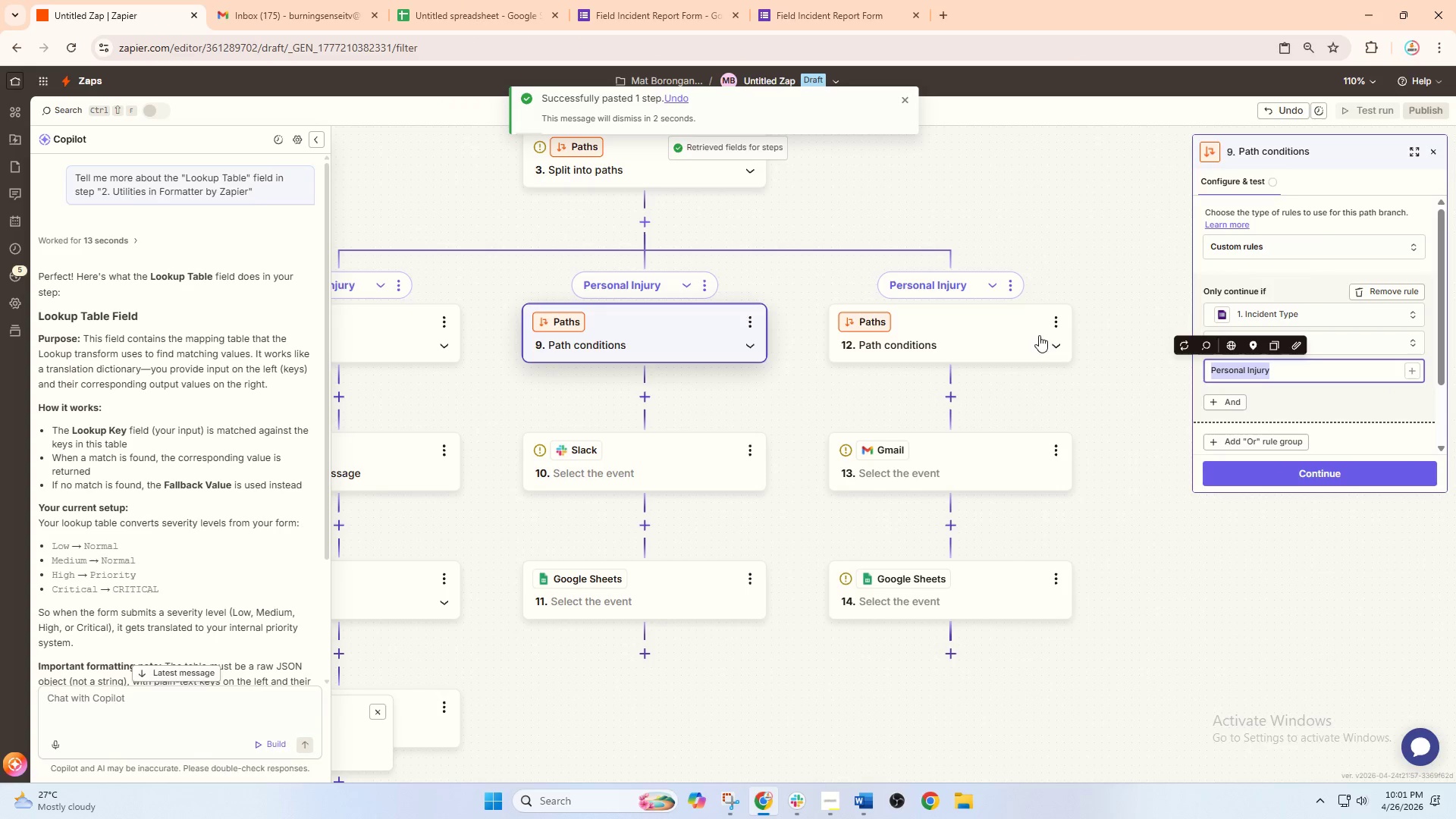 
key(Control+V)
 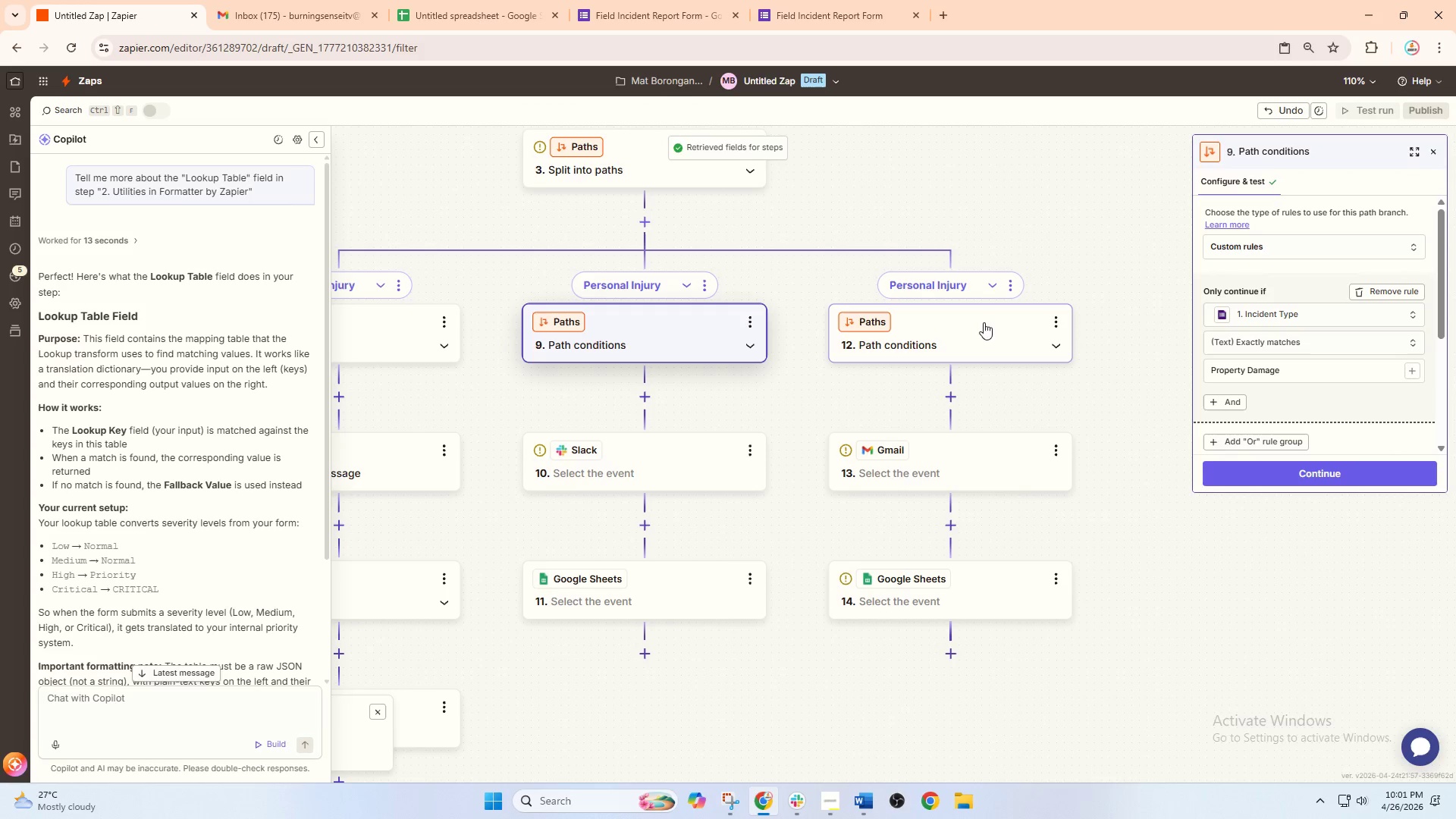 
wait(6.19)
 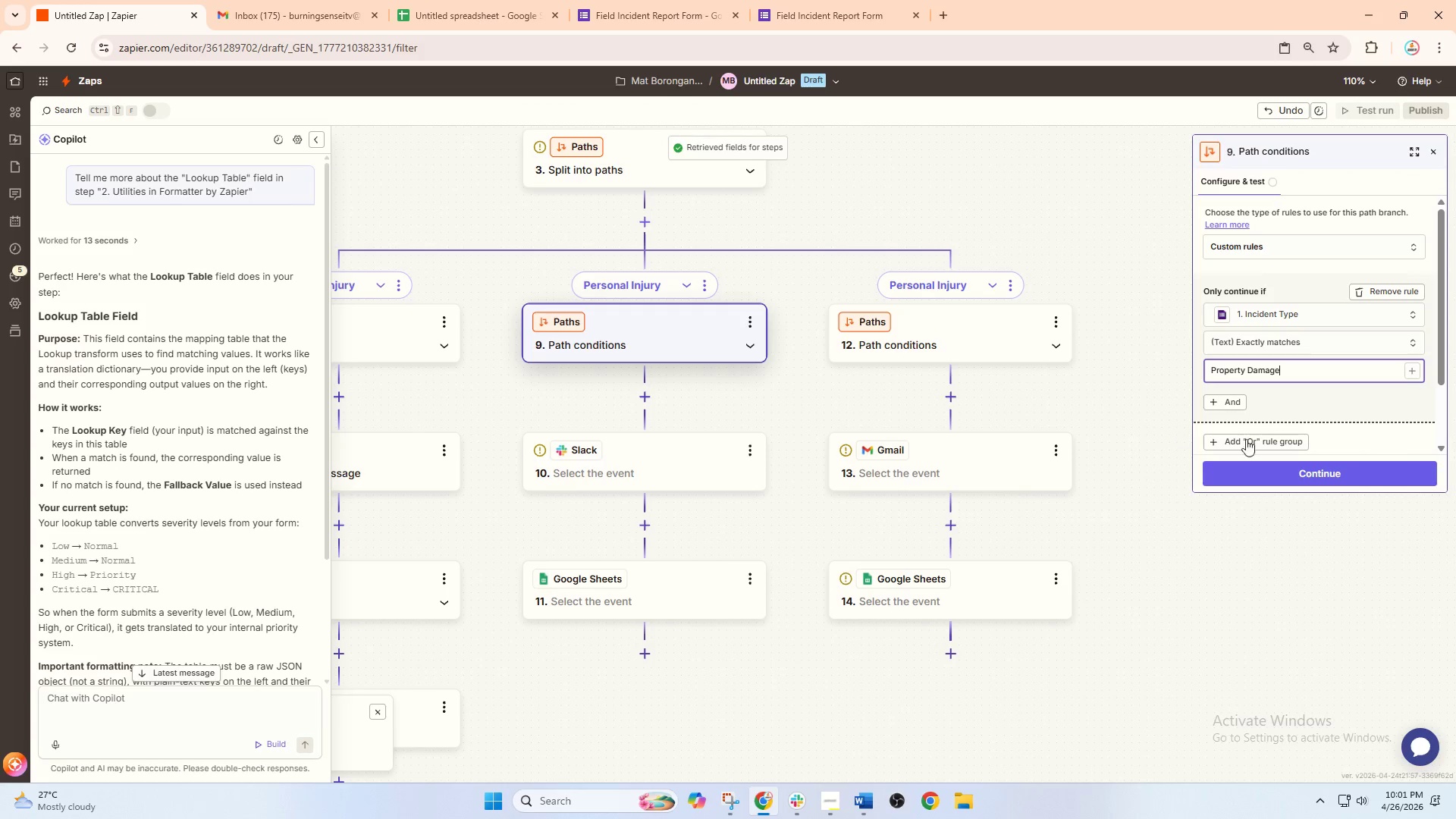 
left_click([1079, 394])
 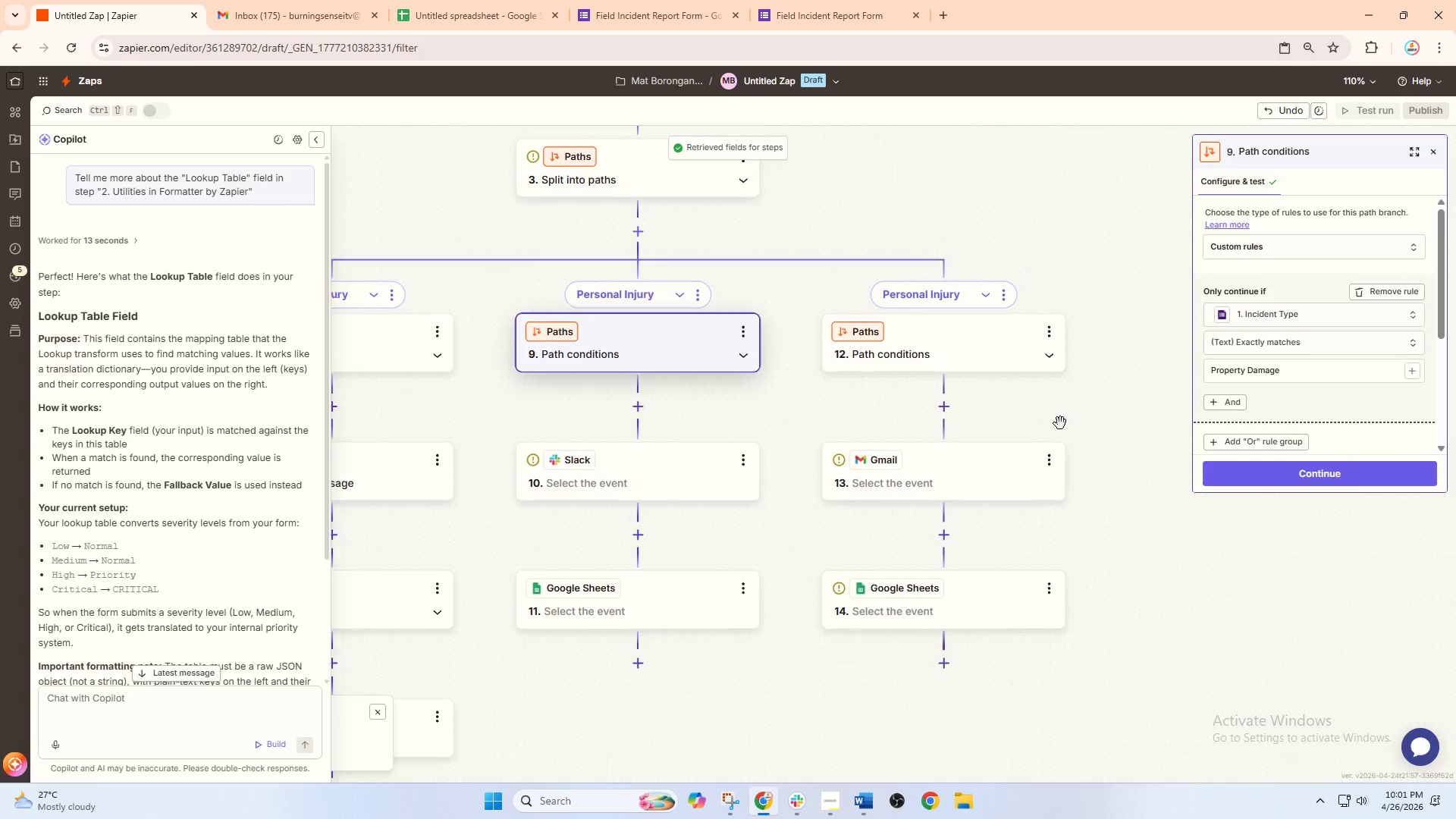 
left_click_drag(start_coordinate=[1072, 407], to_coordinate=[1034, 444])
 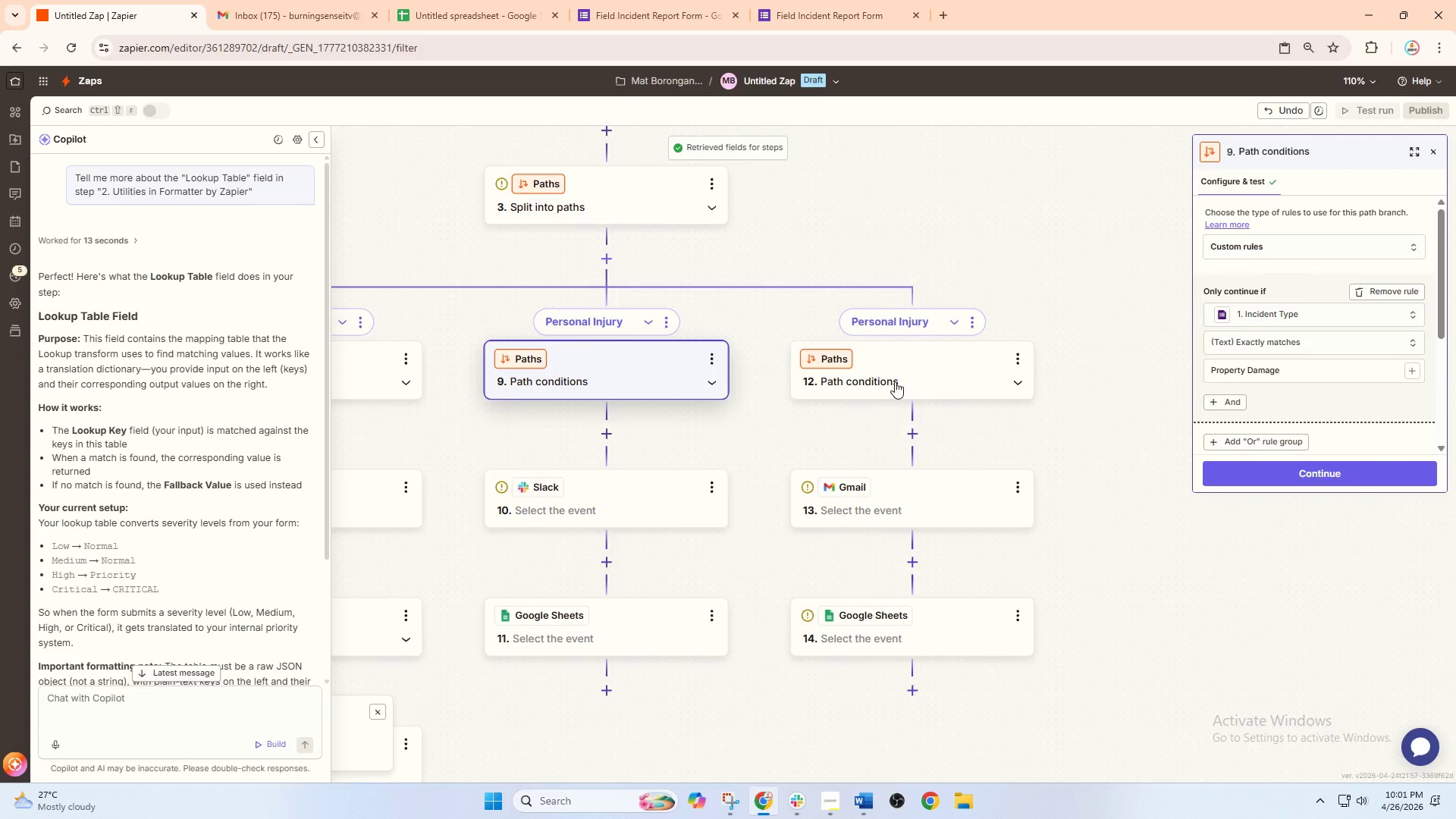 
left_click([892, 379])
 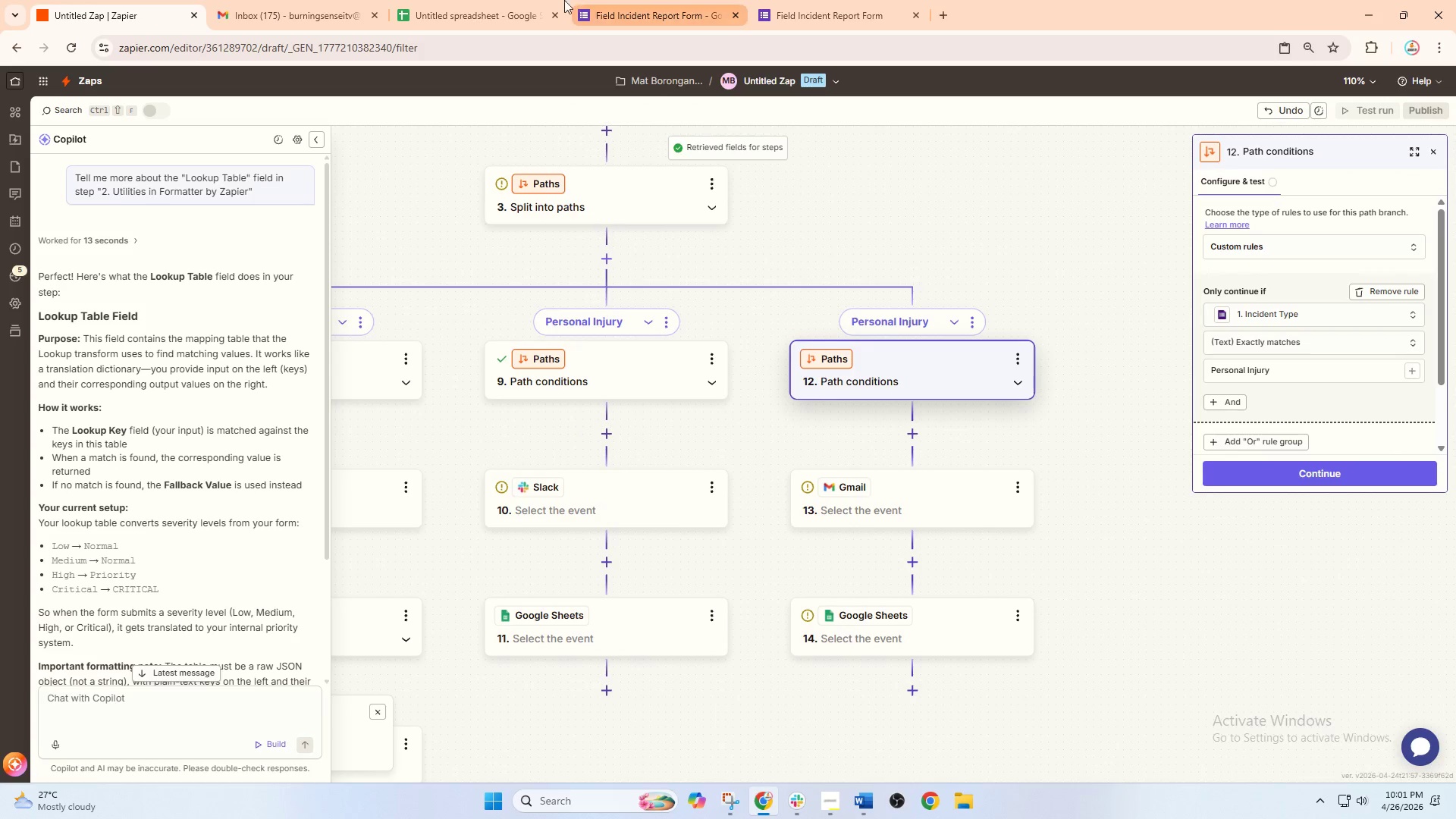 
left_click([658, 0])
 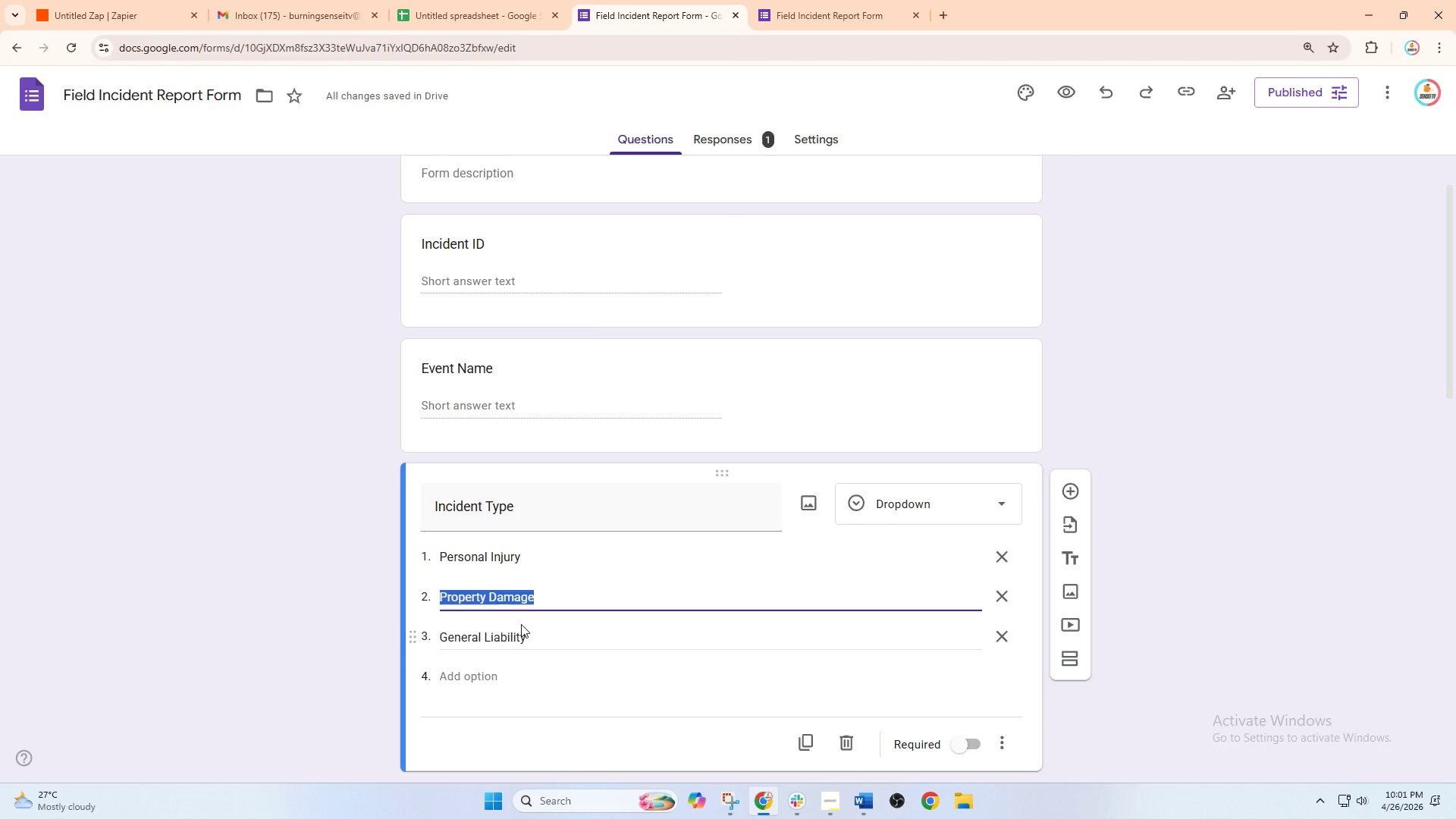 
left_click([516, 638])
 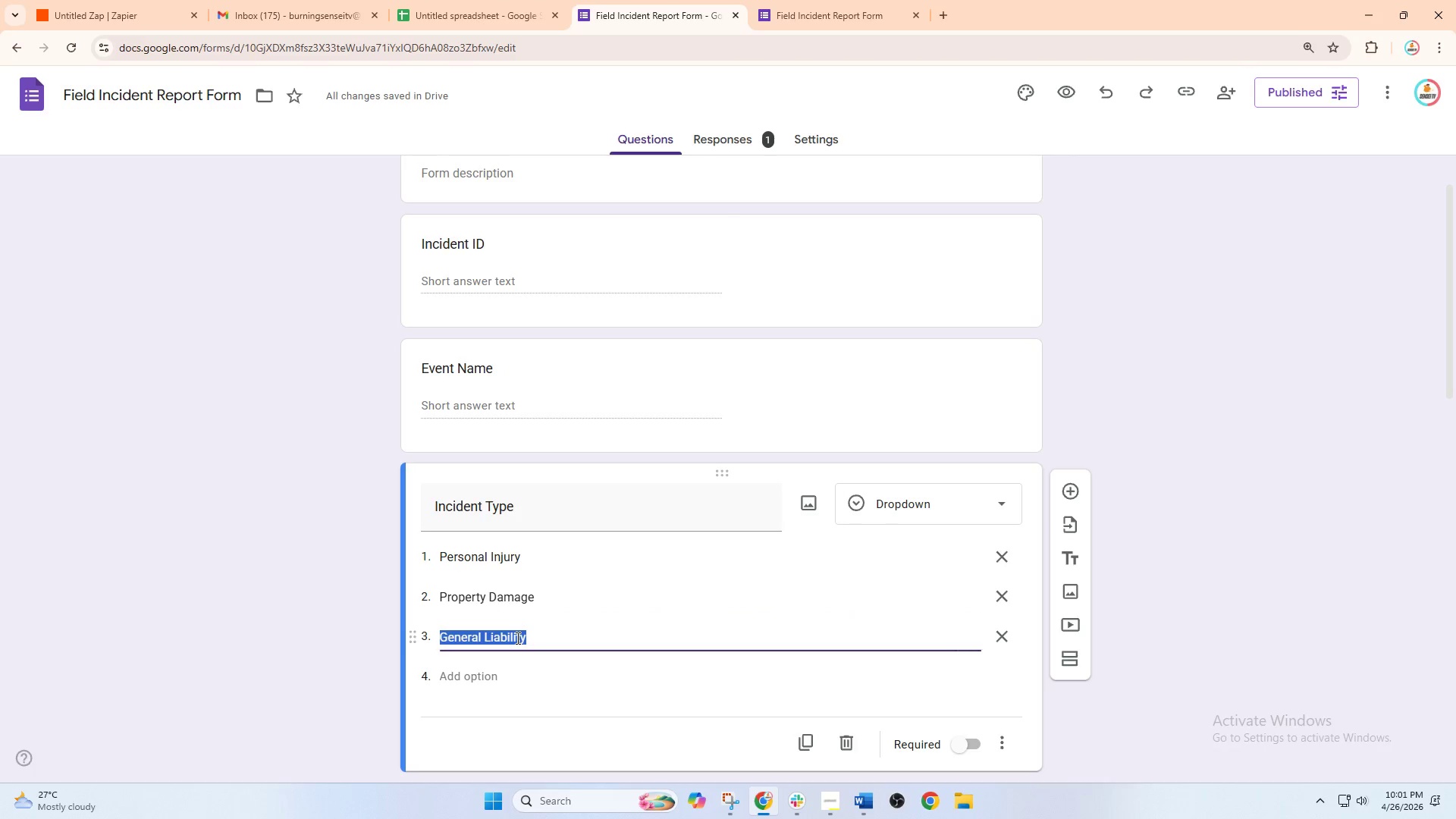 
key(Control+C)
 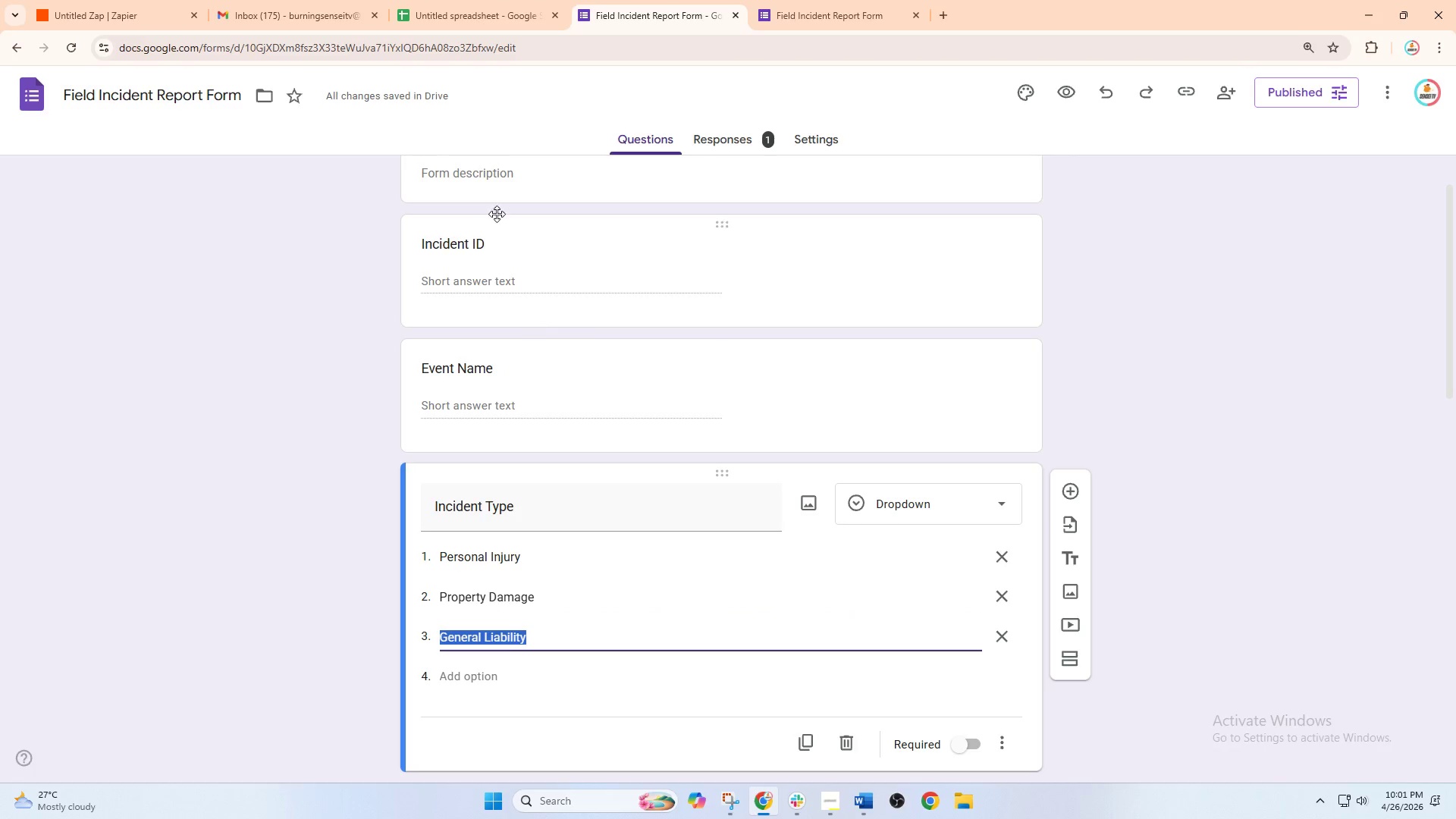 
key(Control+C)
 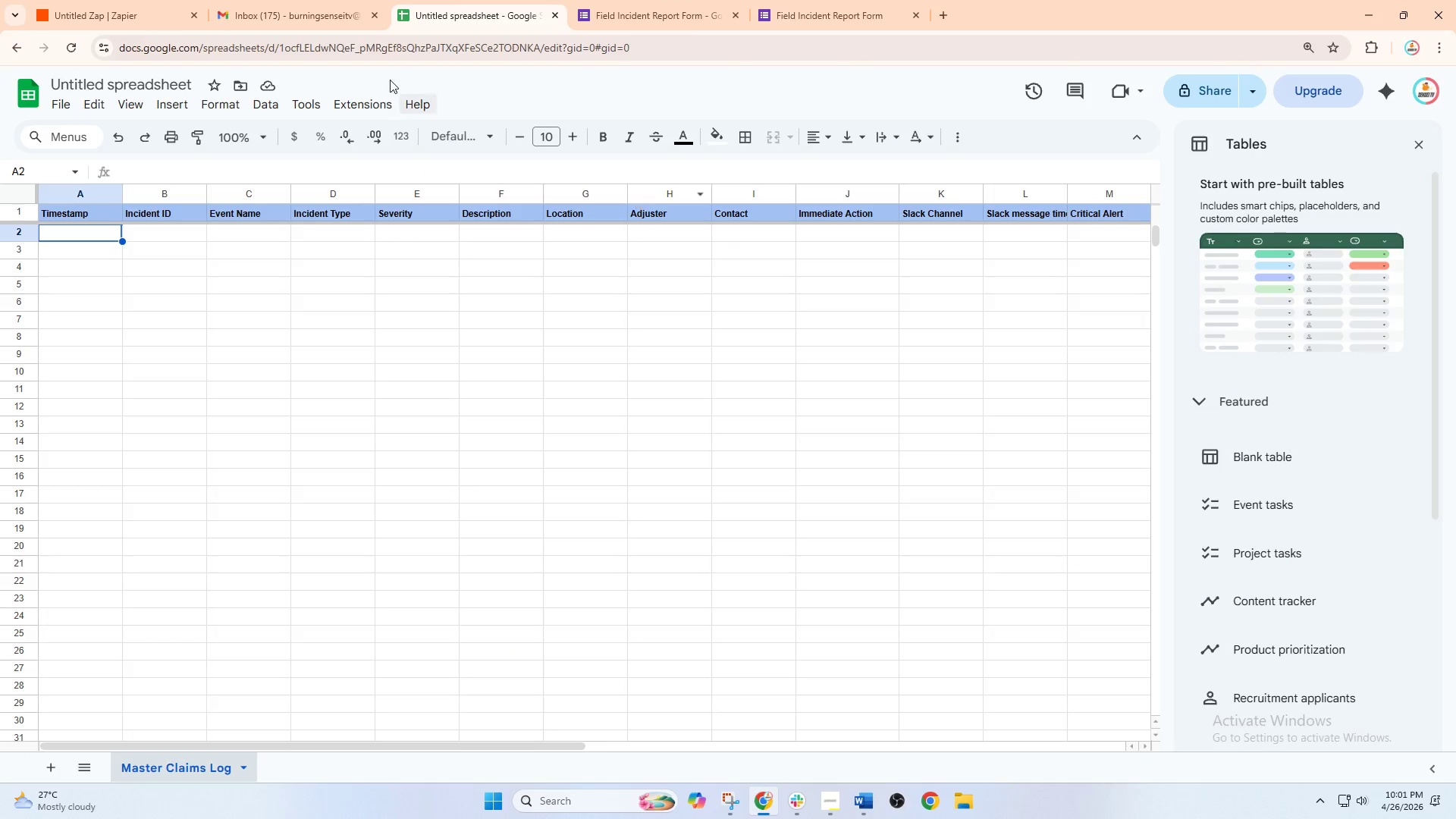 
left_click([159, 0])
 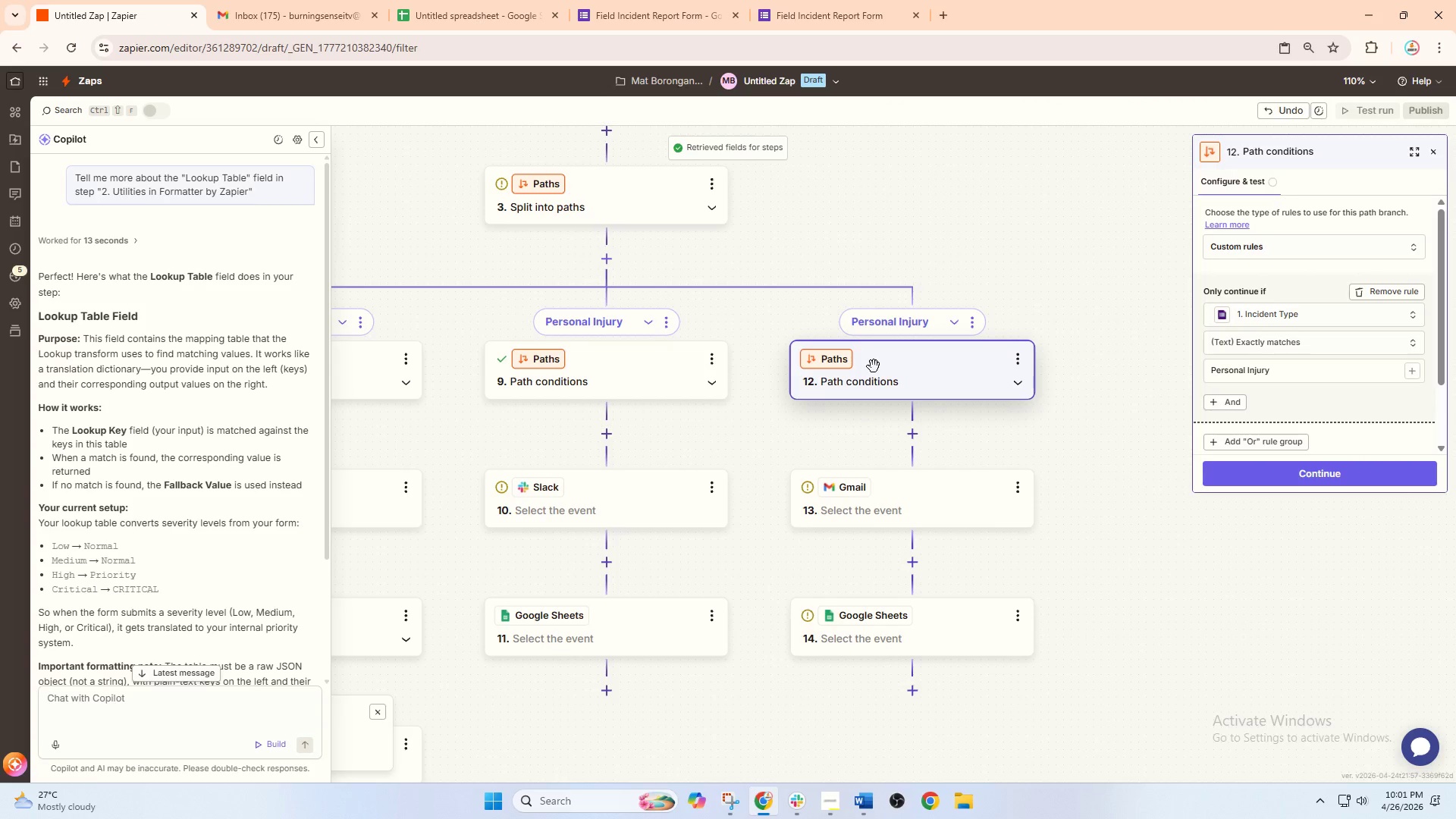 
left_click_drag(start_coordinate=[1294, 378], to_coordinate=[1100, 378])
 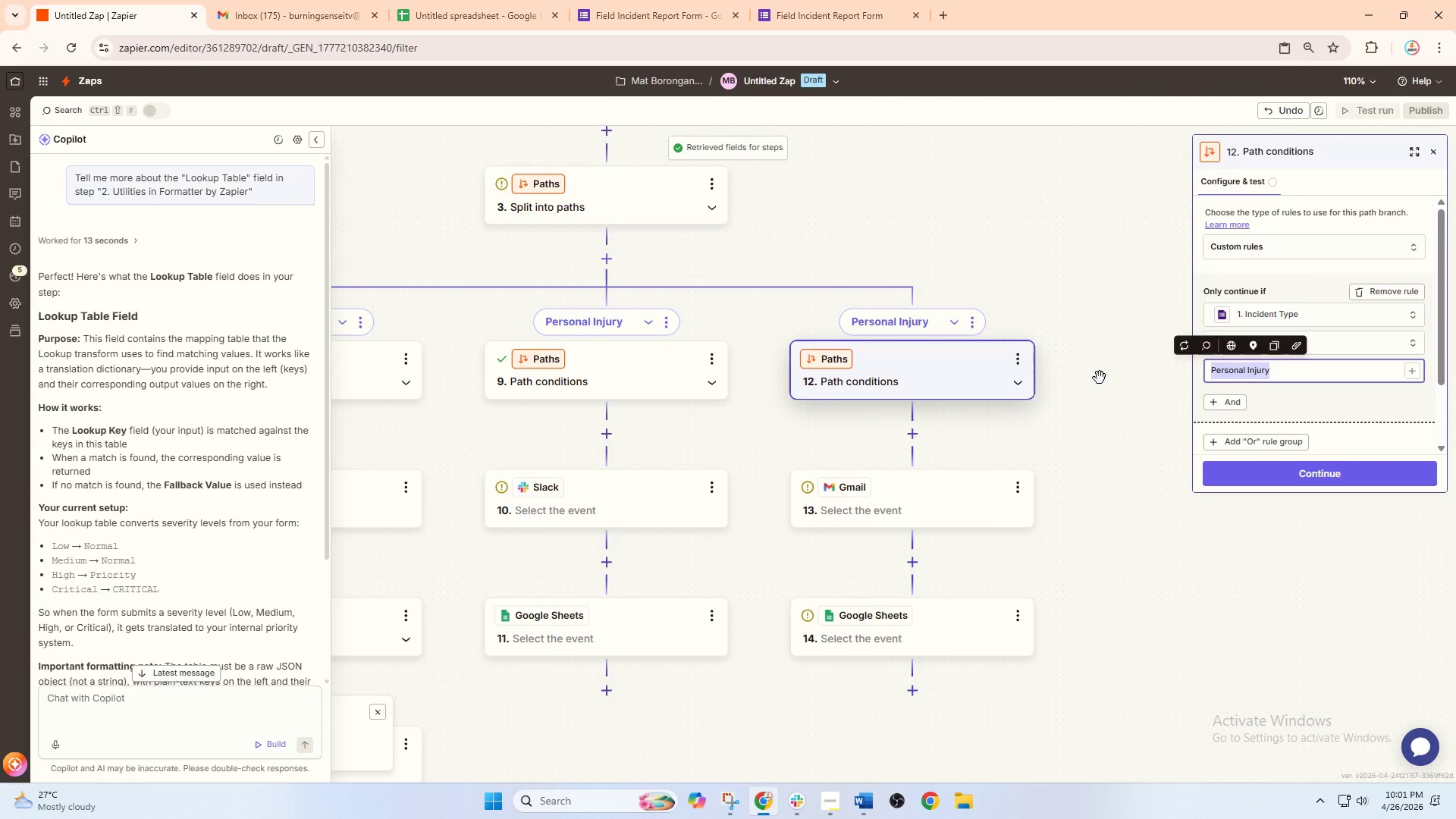 
key(Control+V)
 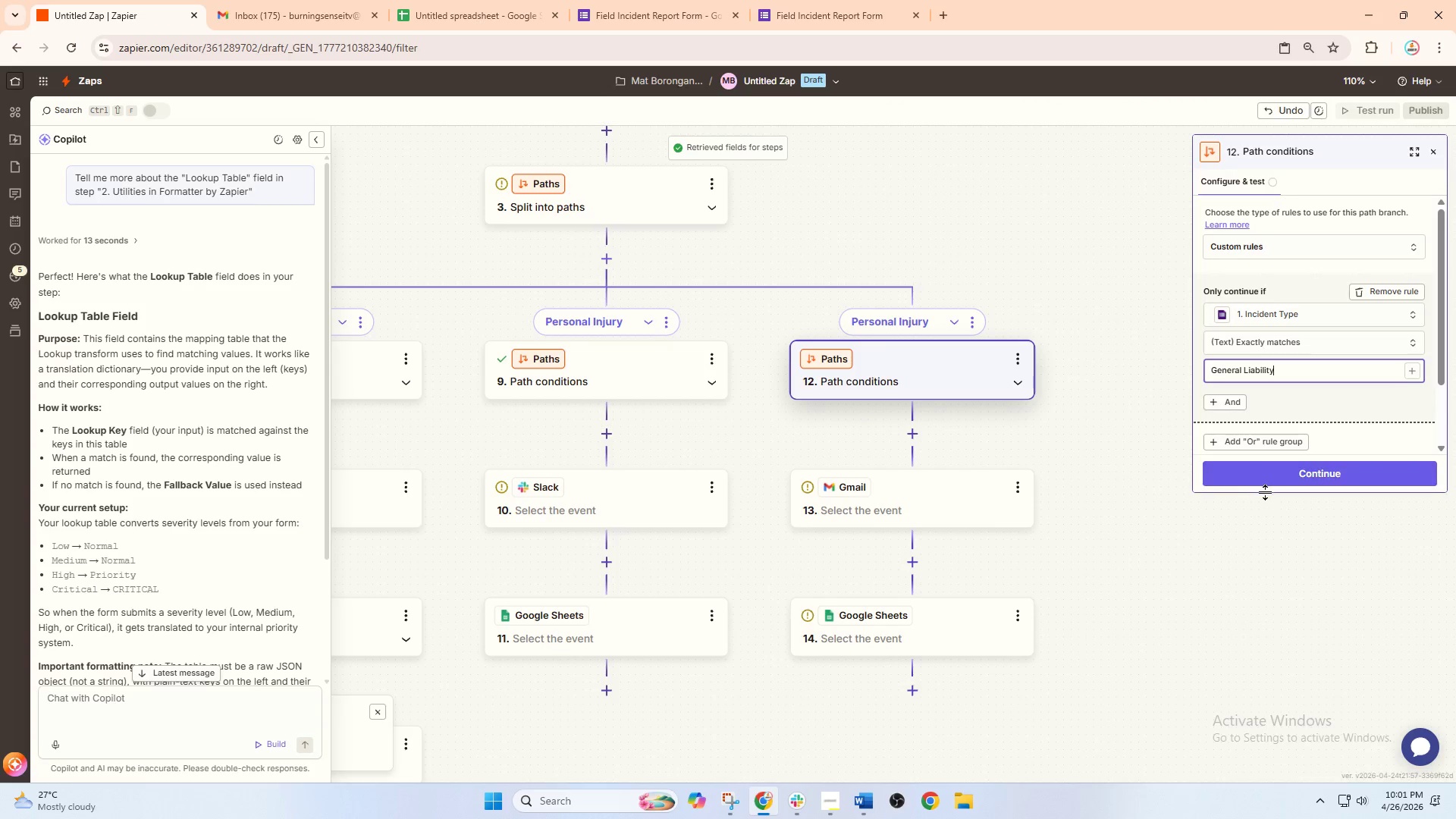 
left_click([1287, 476])
 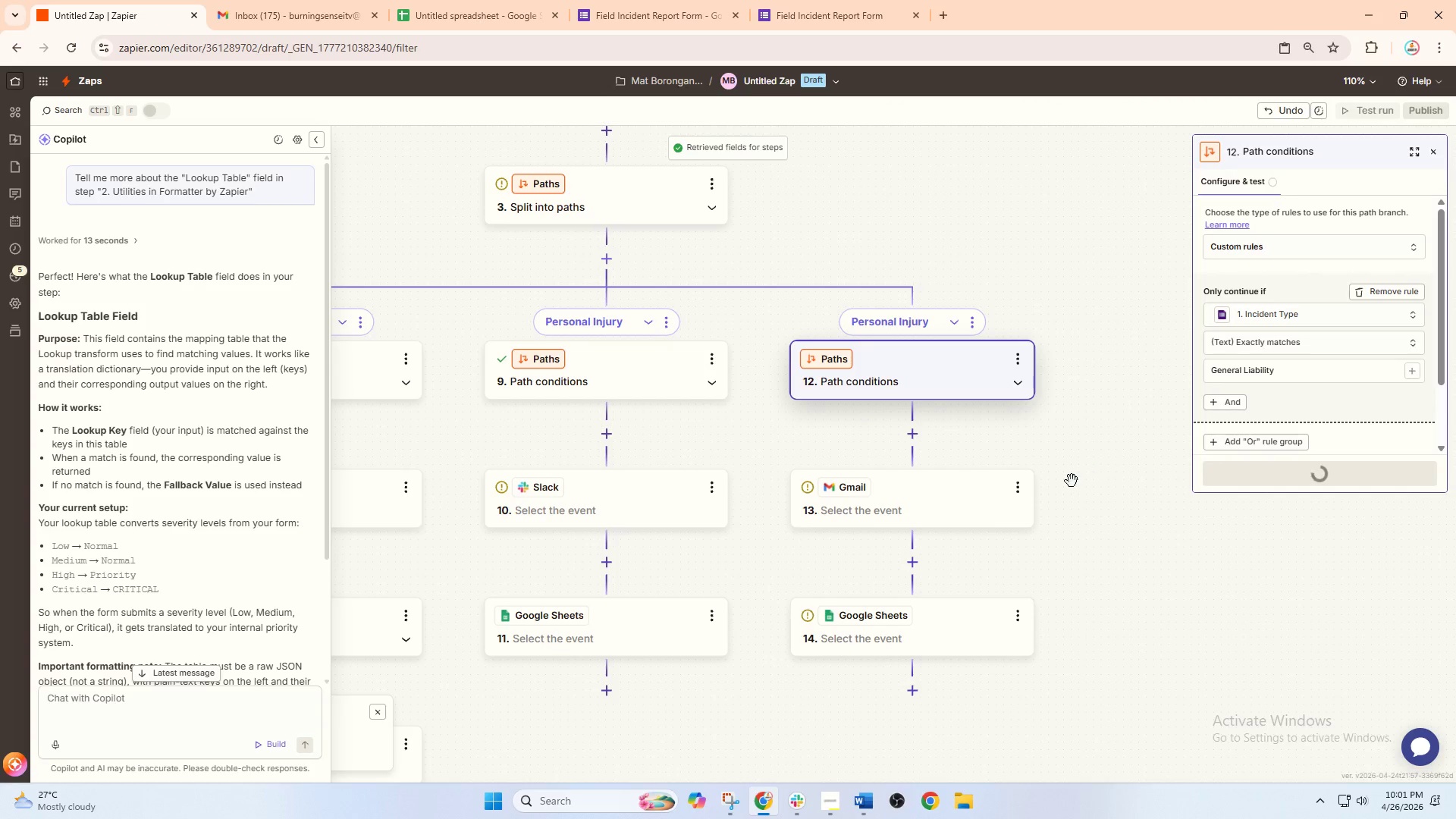 
left_click_drag(start_coordinate=[1101, 504], to_coordinate=[1293, 392])
 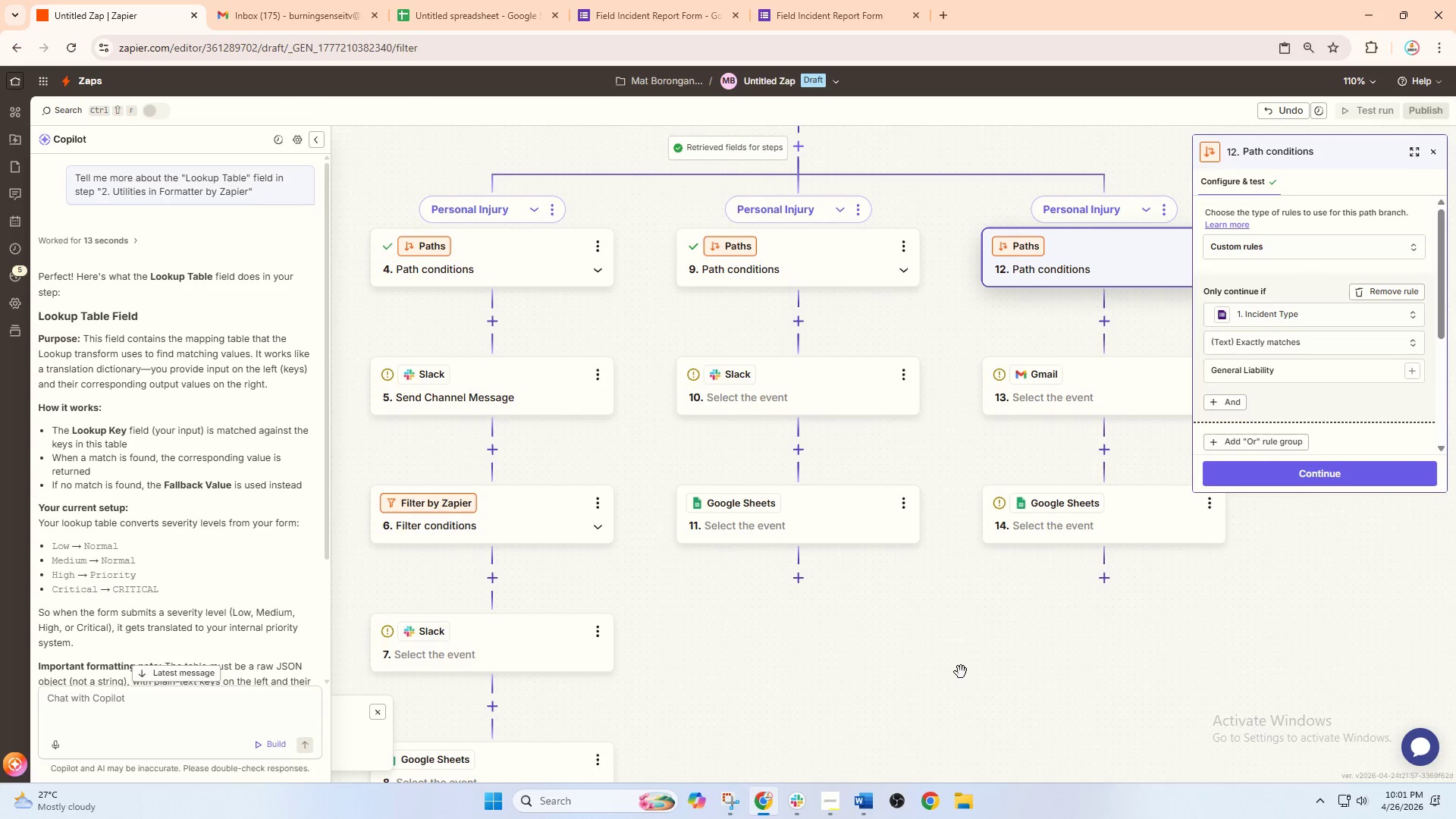 
left_click_drag(start_coordinate=[965, 674], to_coordinate=[1050, 617])
 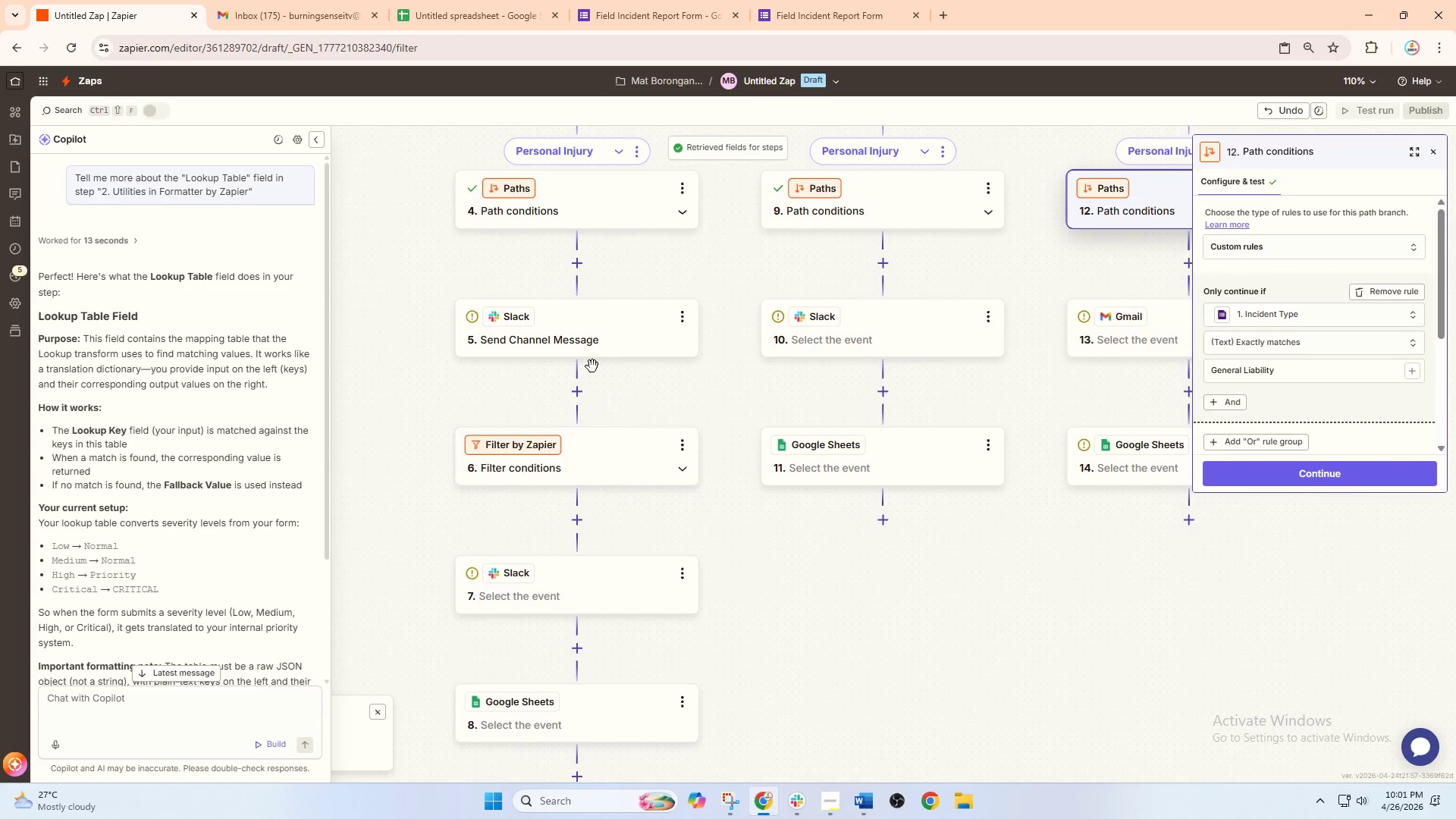 
left_click([582, 324])
 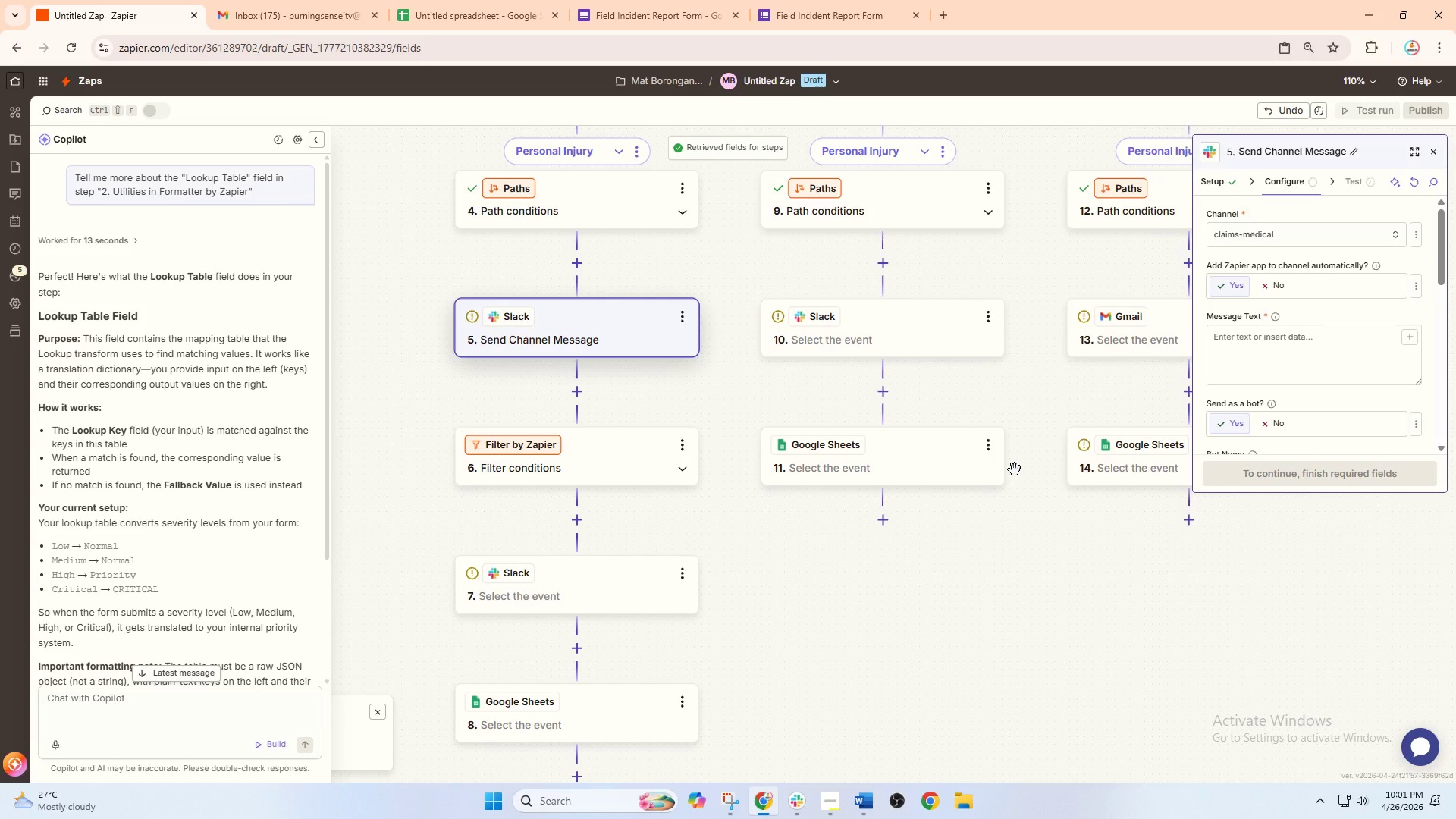 
wait(17.05)
 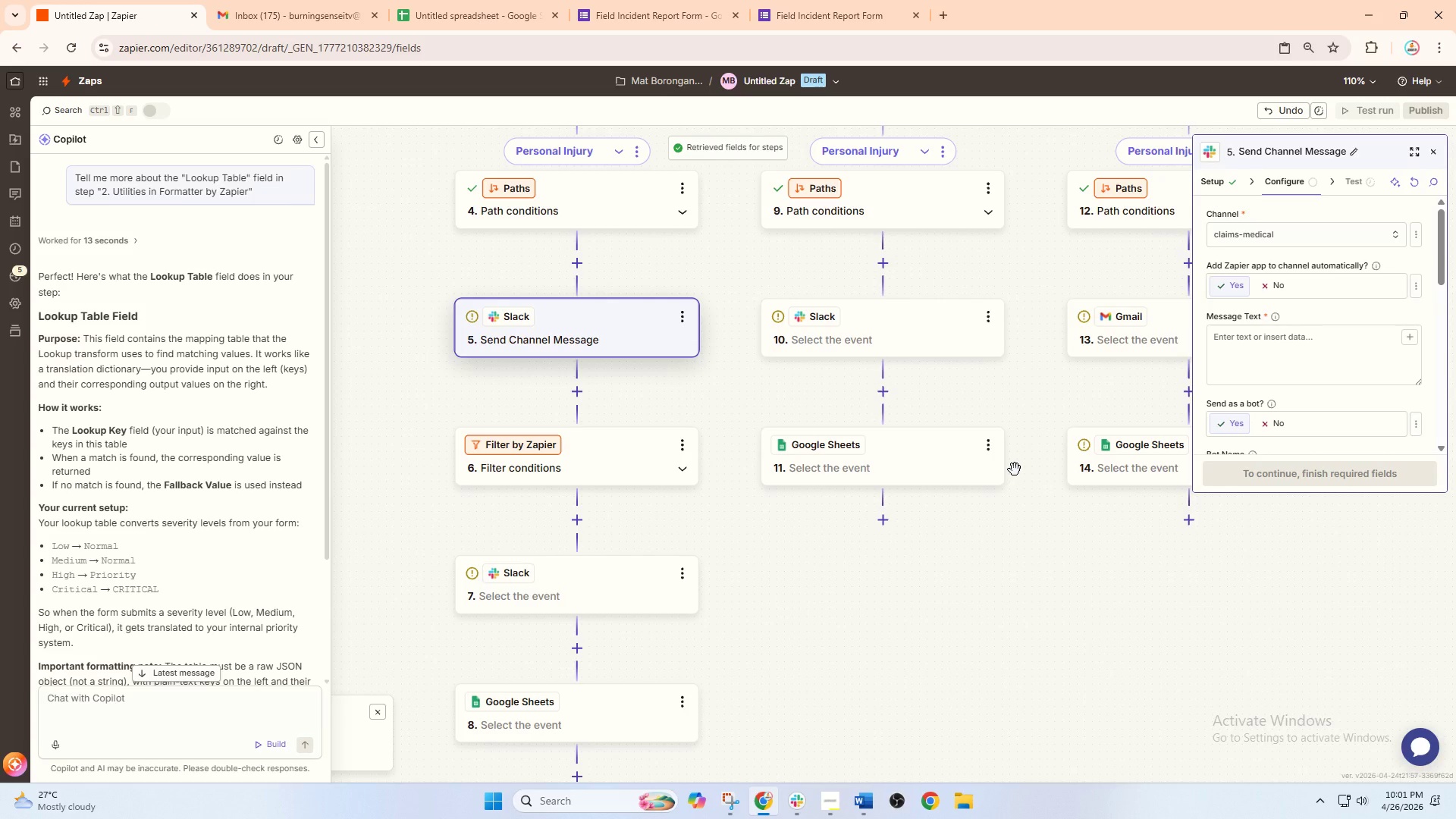 
left_click([466, 0])
 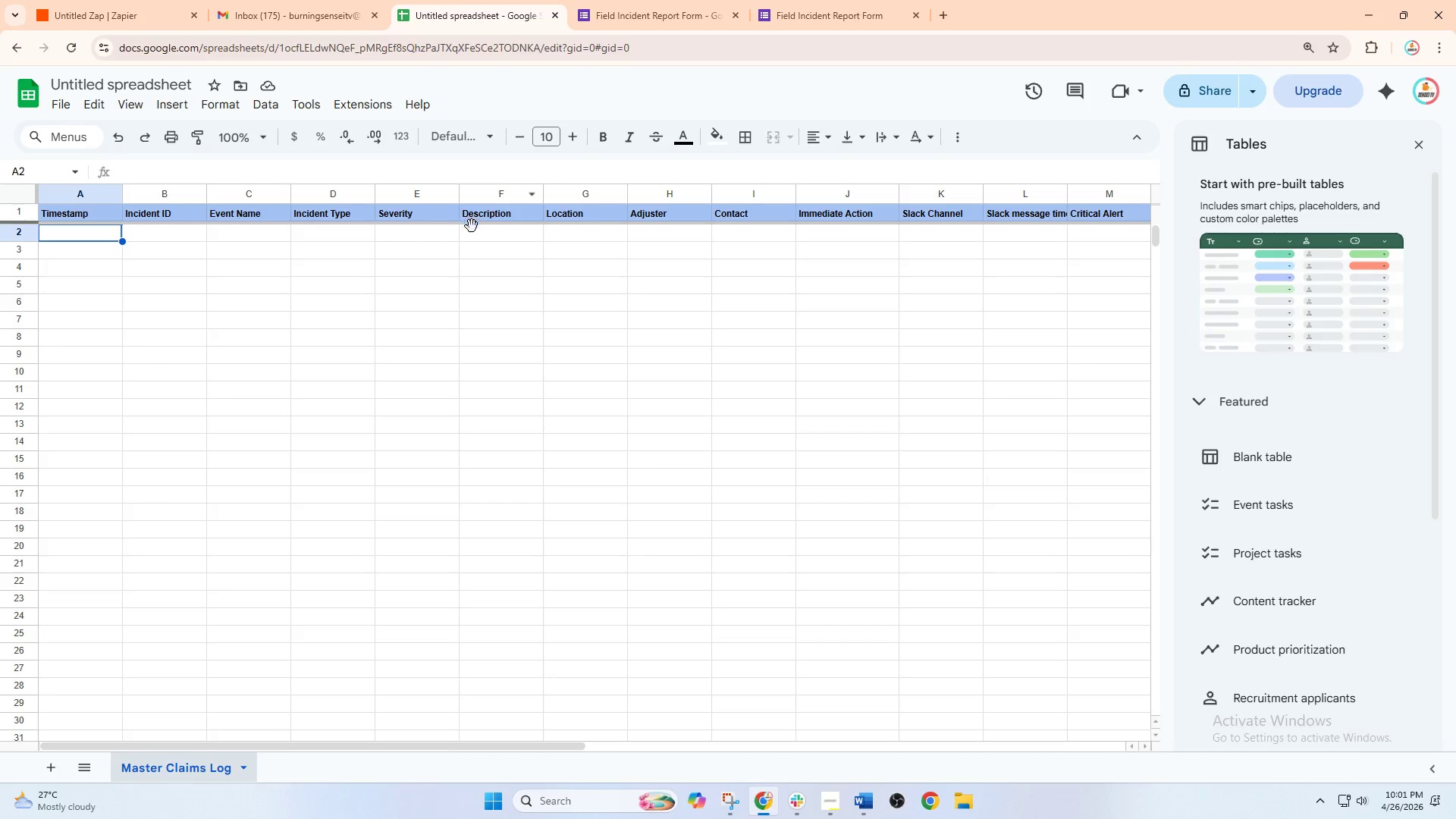 
left_click([422, 344])
 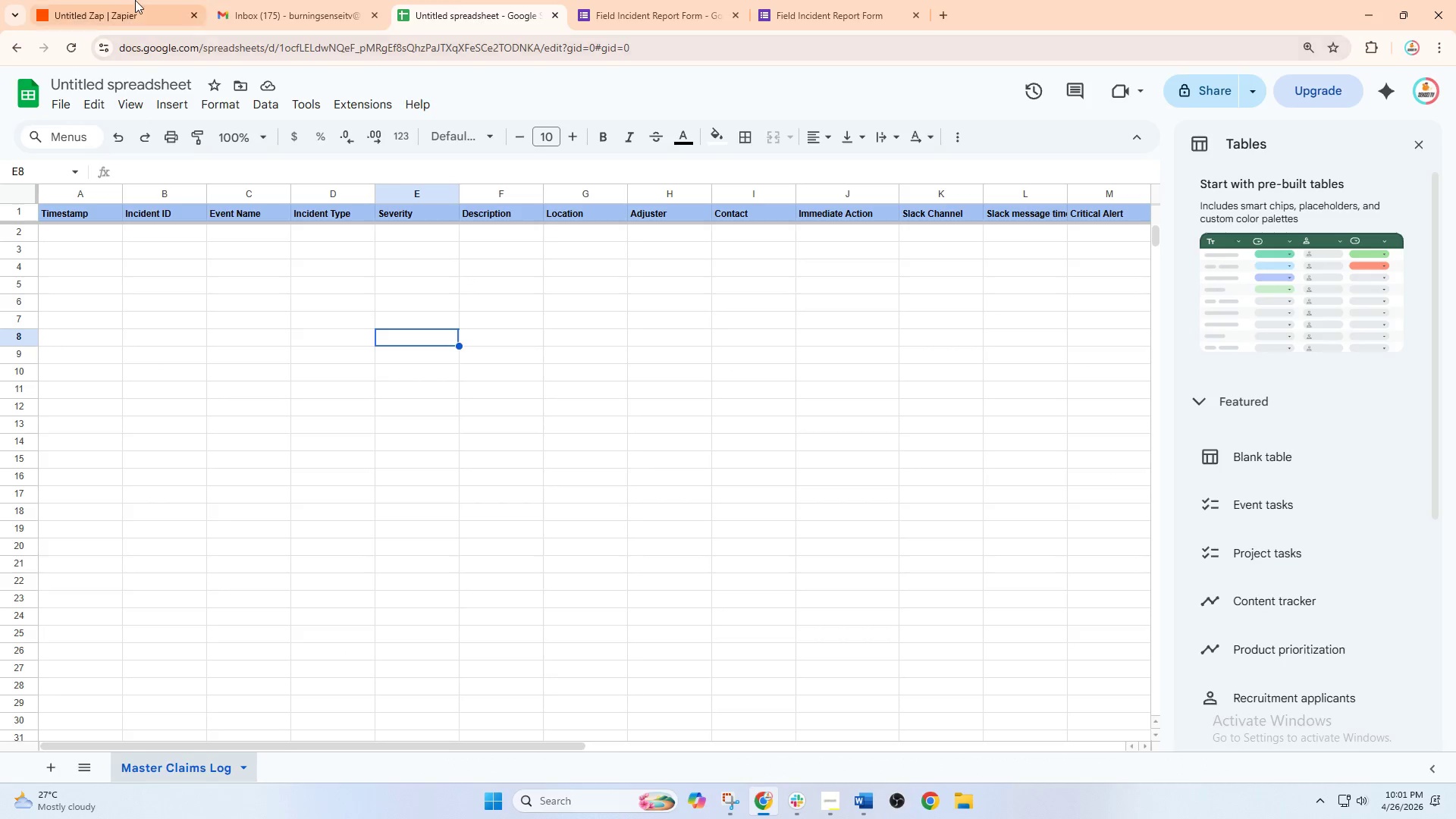 
left_click([132, 0])
 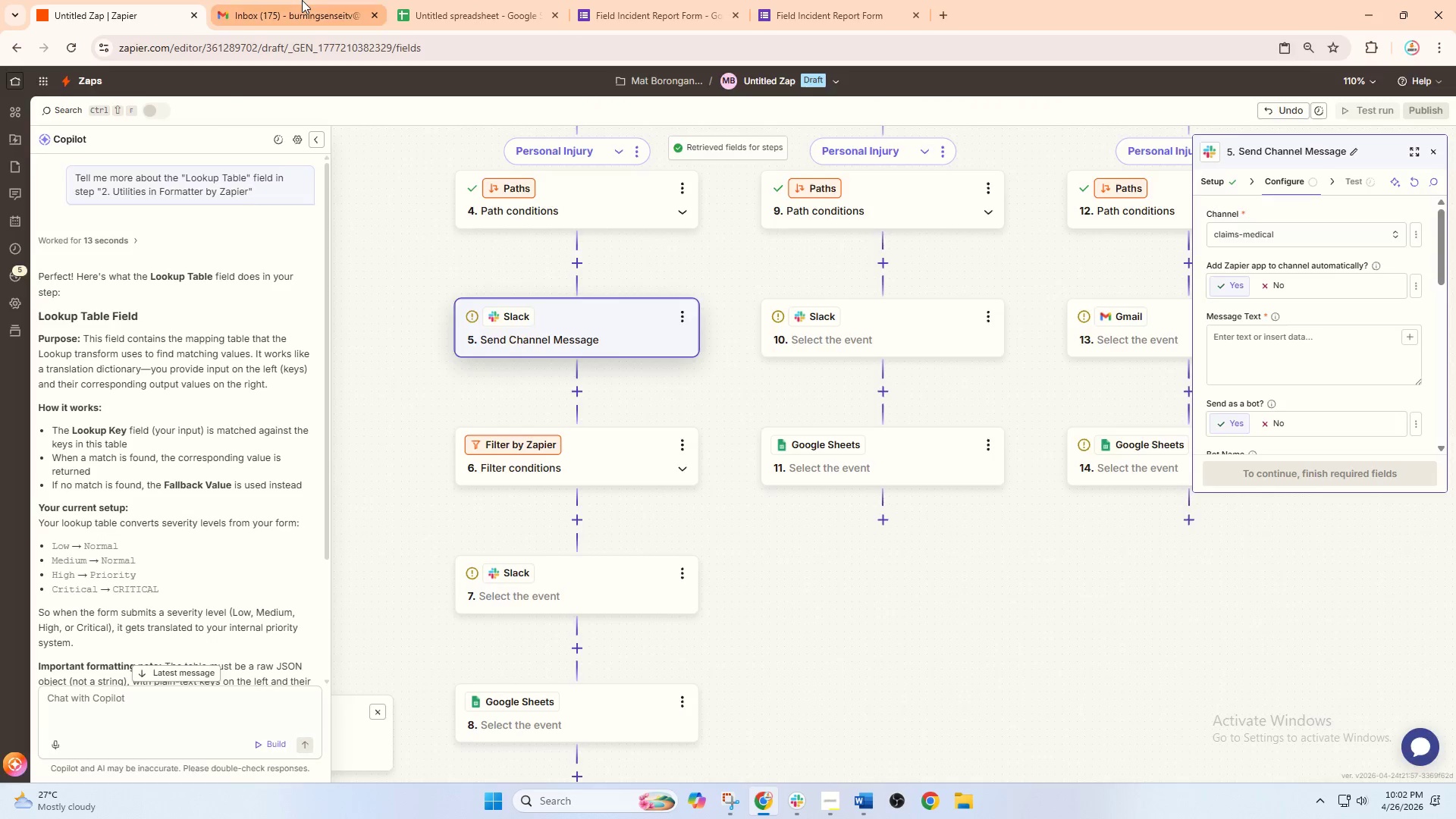 
double_click([460, 0])
 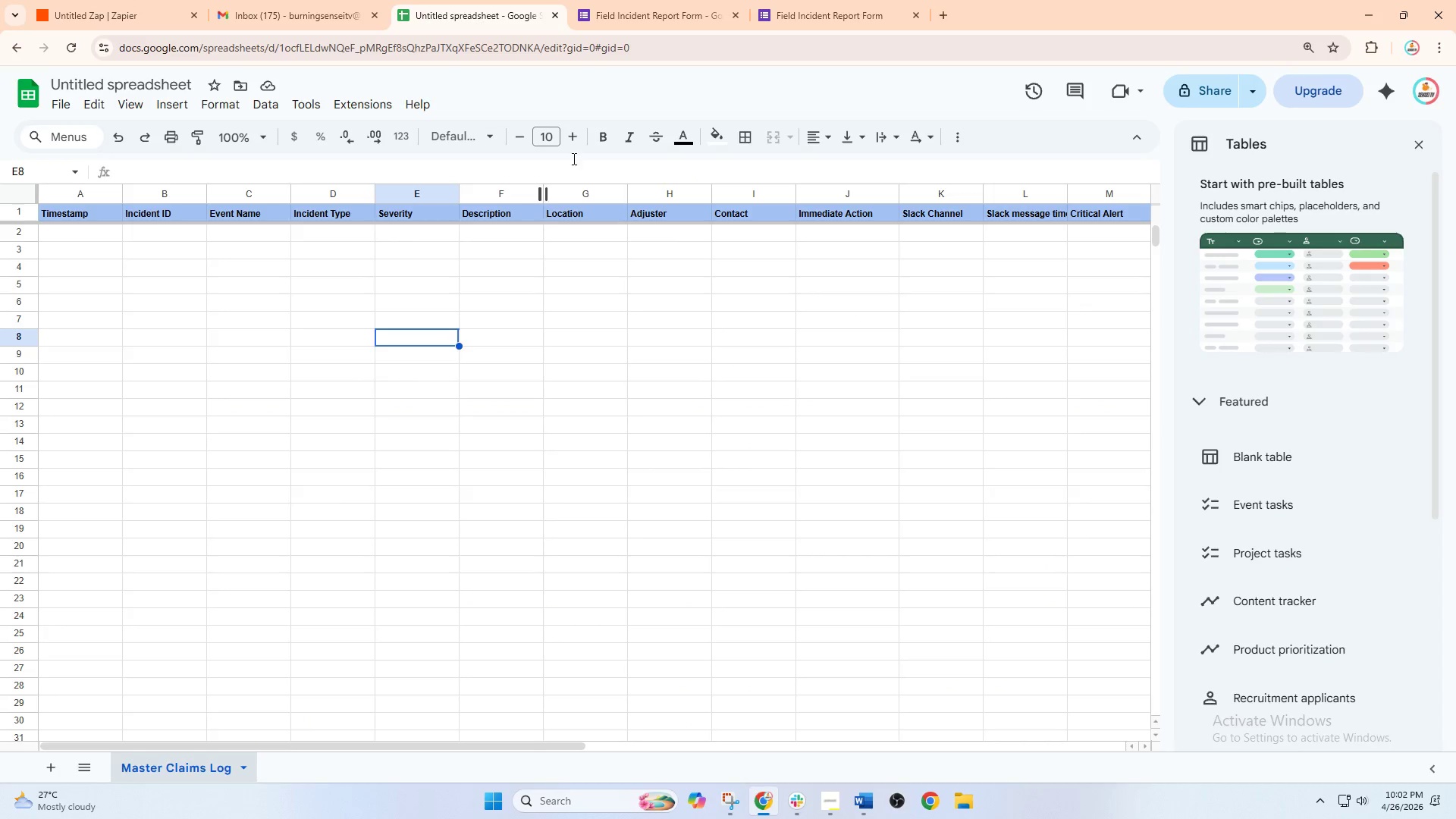 
left_click([654, 0])
 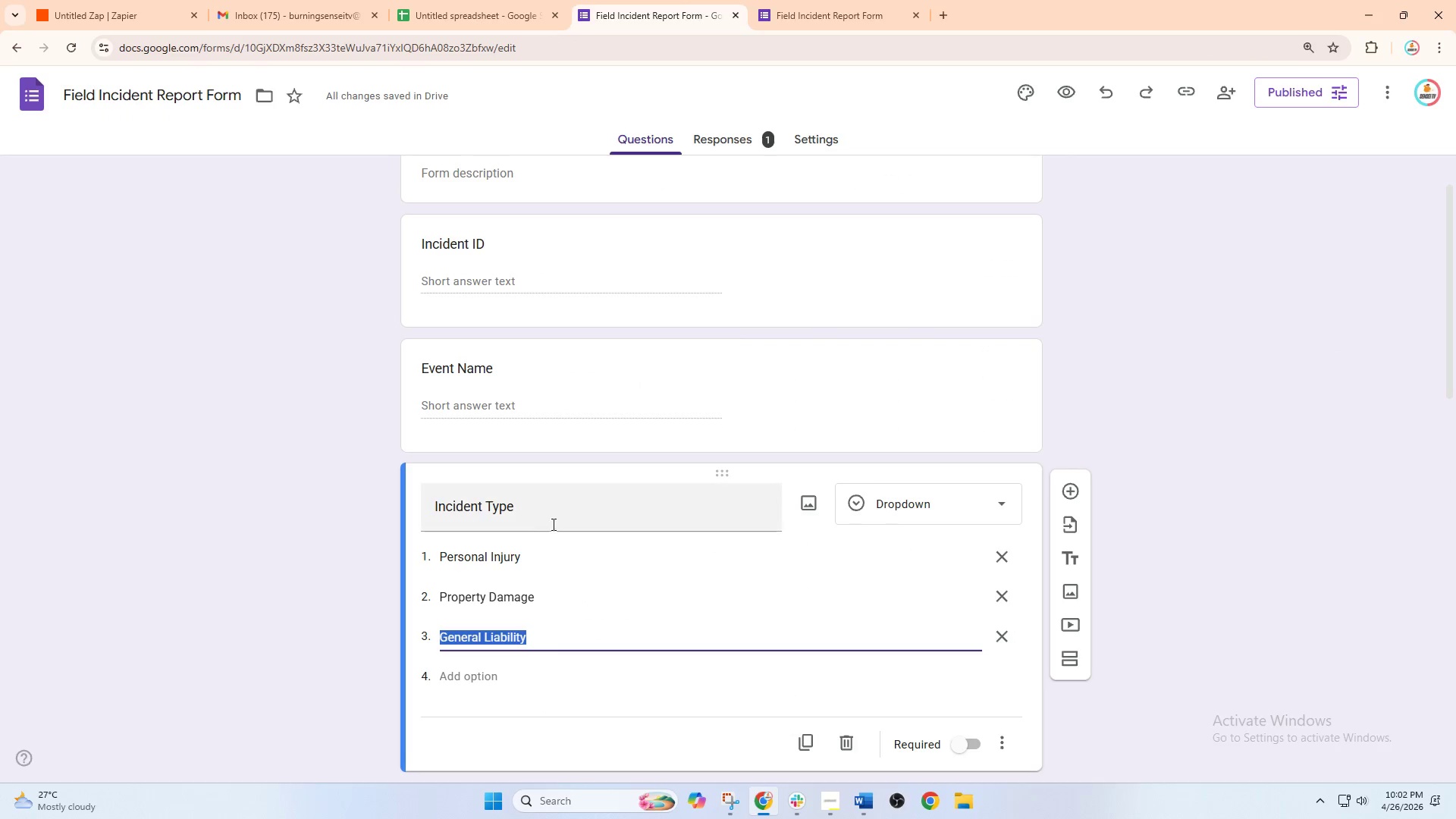 
scroll: coordinate [554, 526], scroll_direction: down, amount: 2.0
 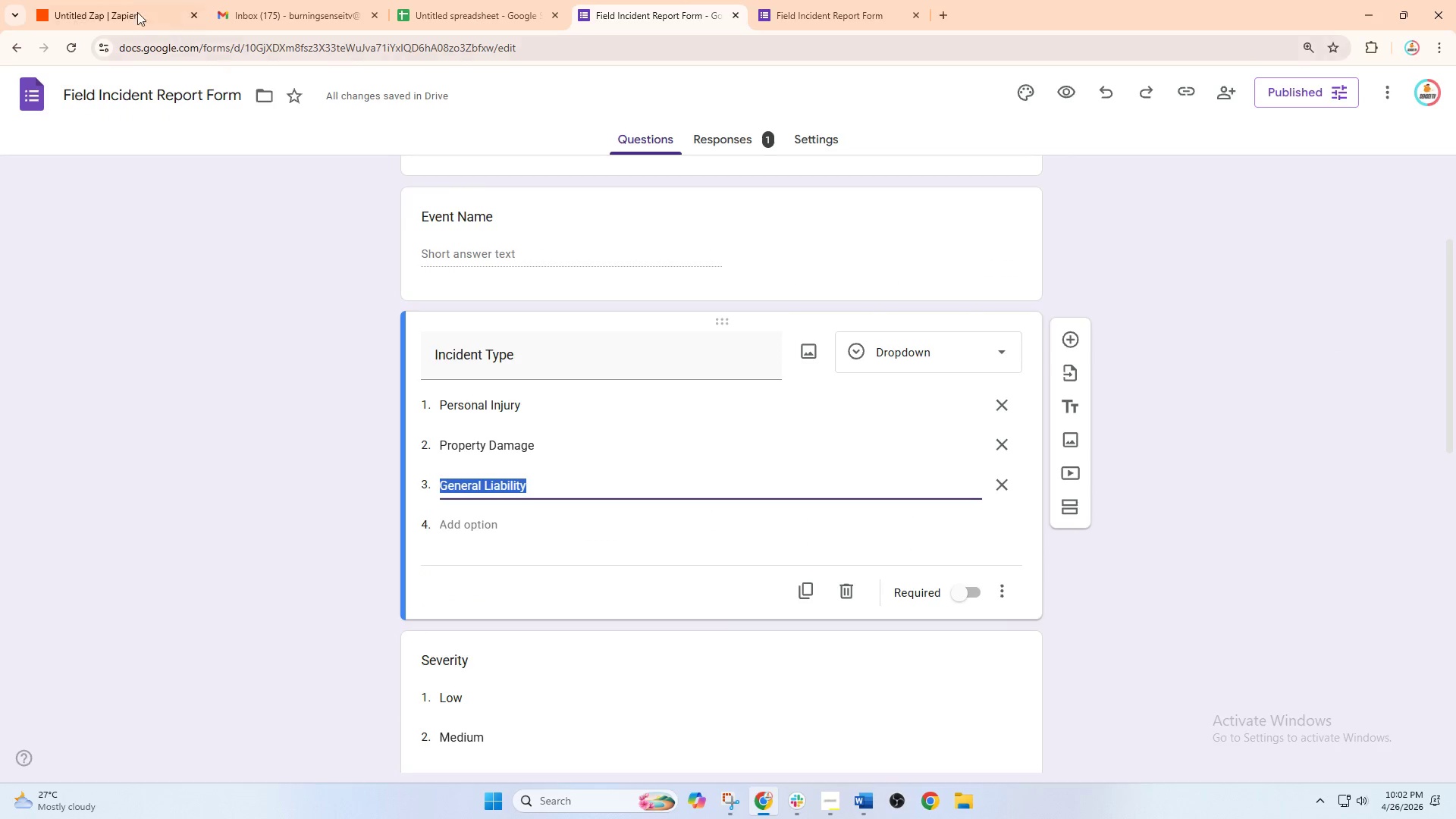 
left_click([128, 0])
 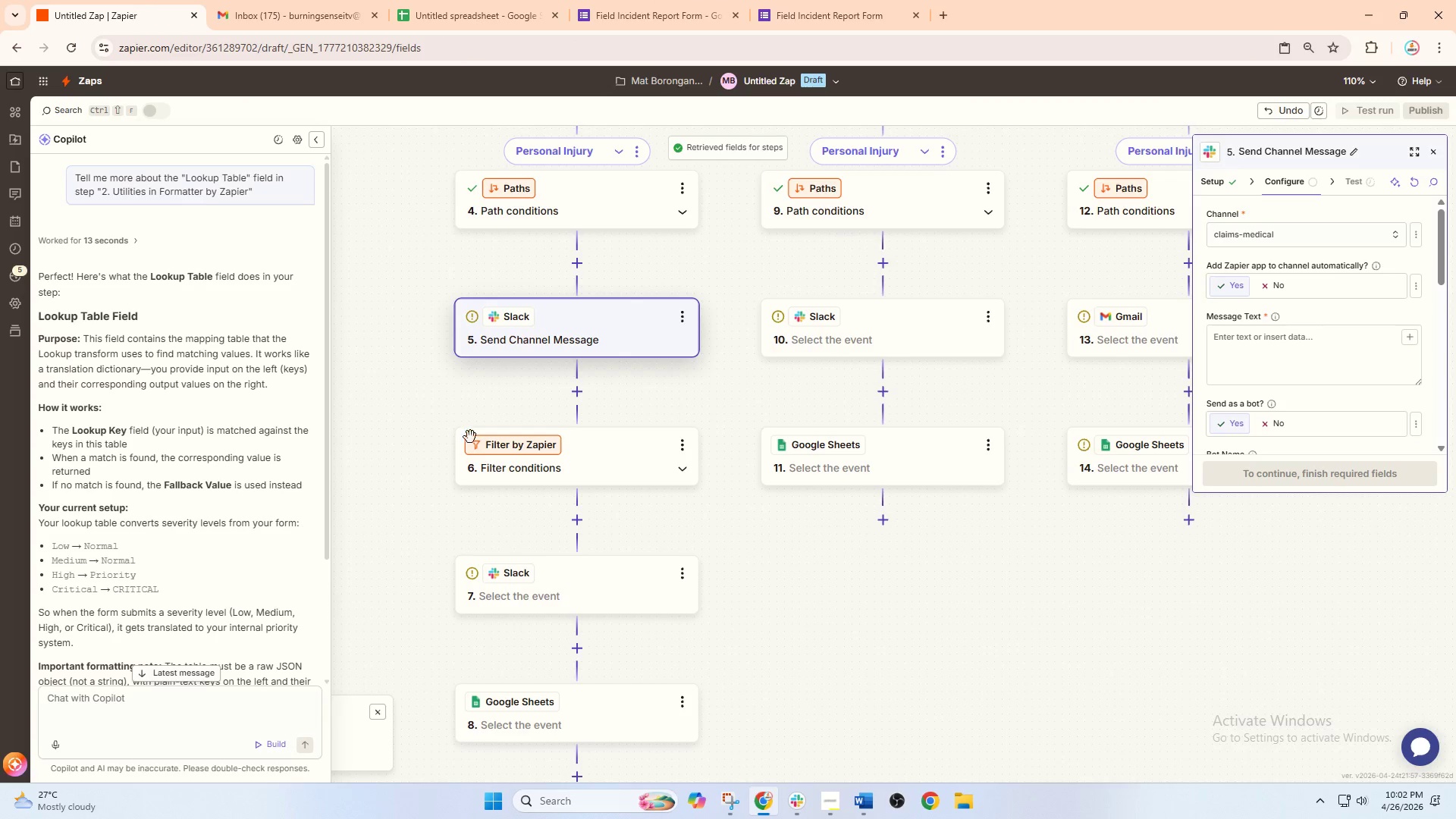 
scroll: coordinate [483, 453], scroll_direction: down, amount: 3.0
 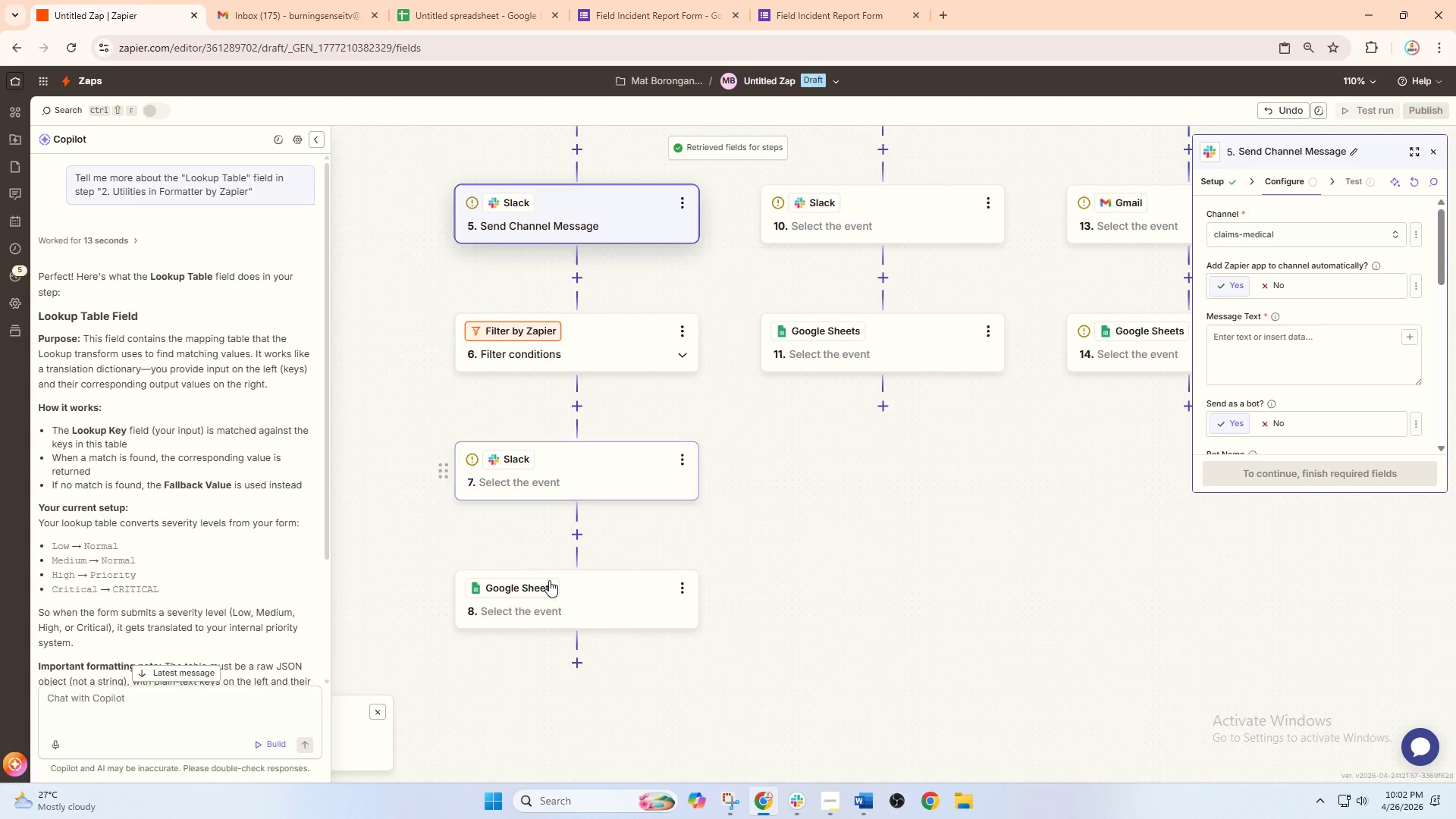 
left_click([549, 595])
 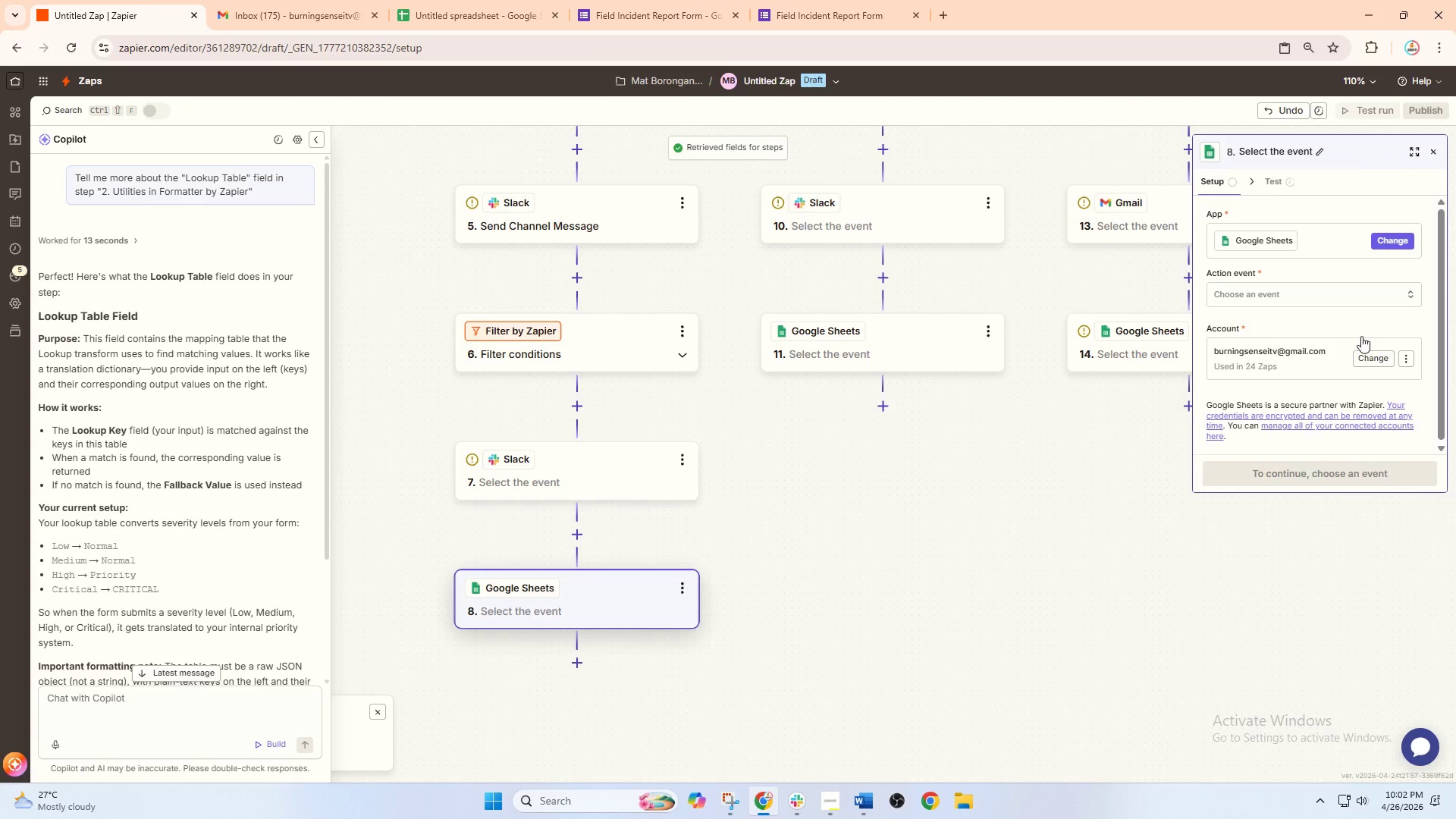 
left_click([1288, 306])
 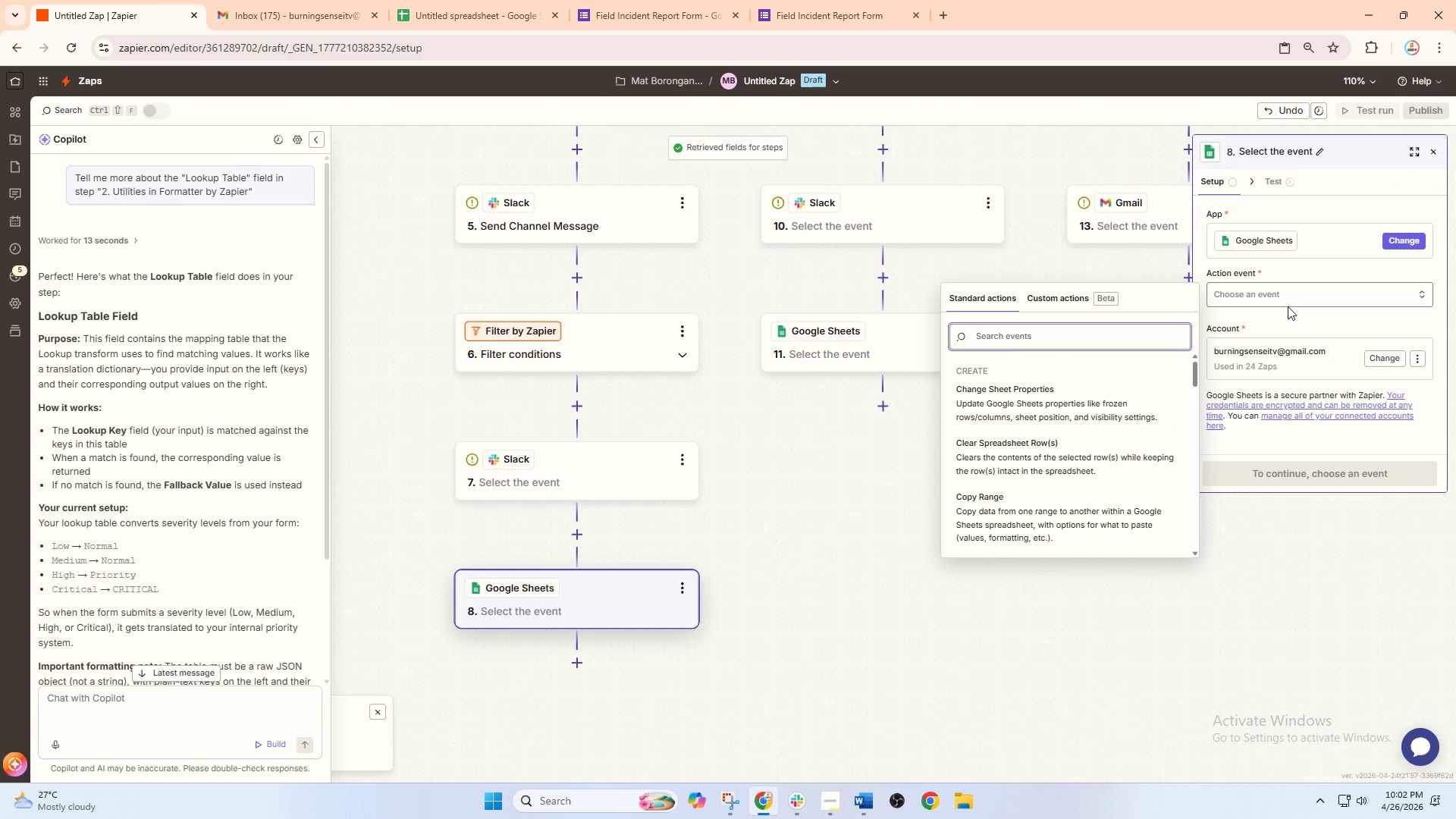 
type(sendf)
key(Backspace)
 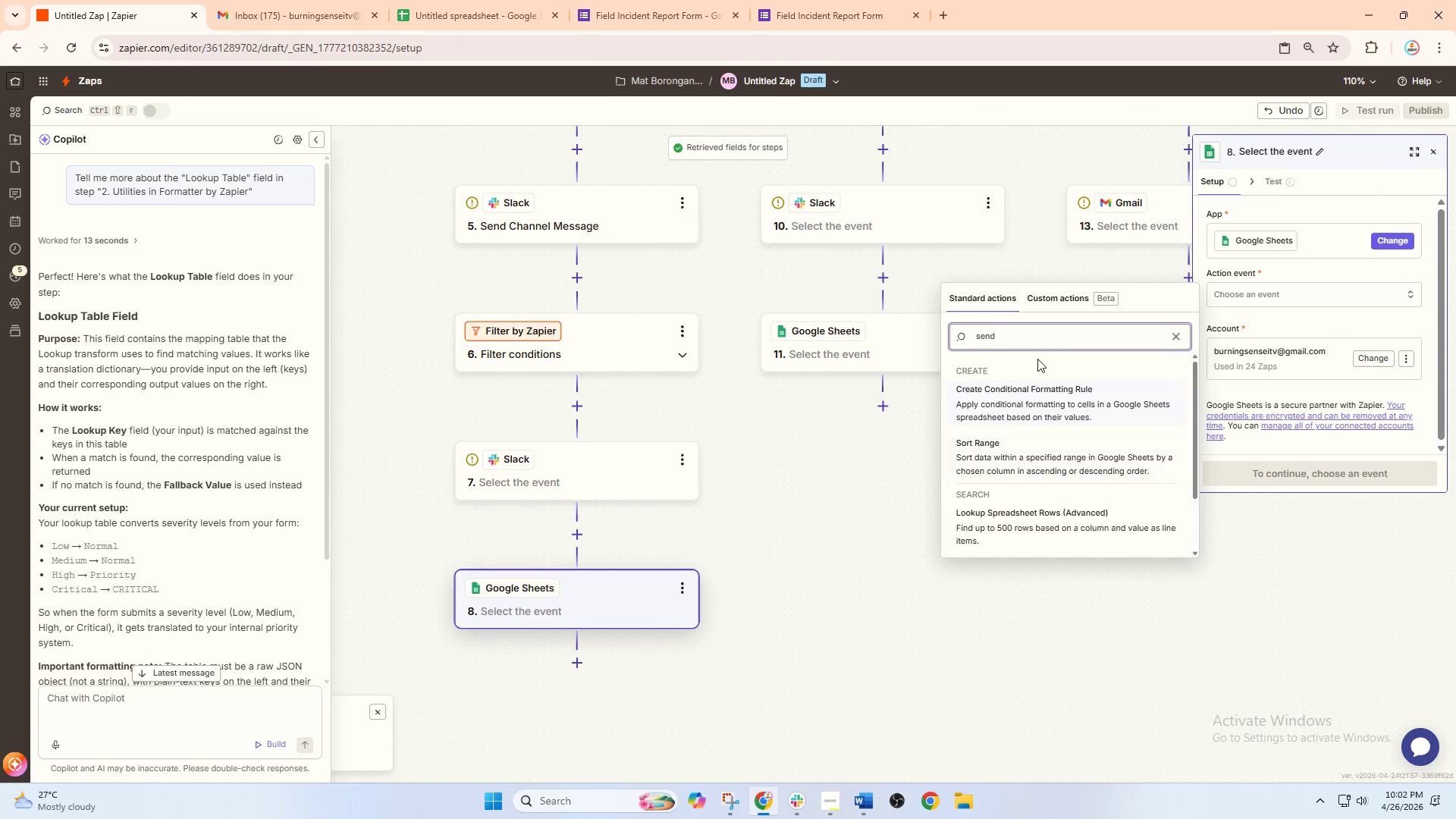 
key(Backspace)
key(Backspace)
key(Backspace)
type(Create)
 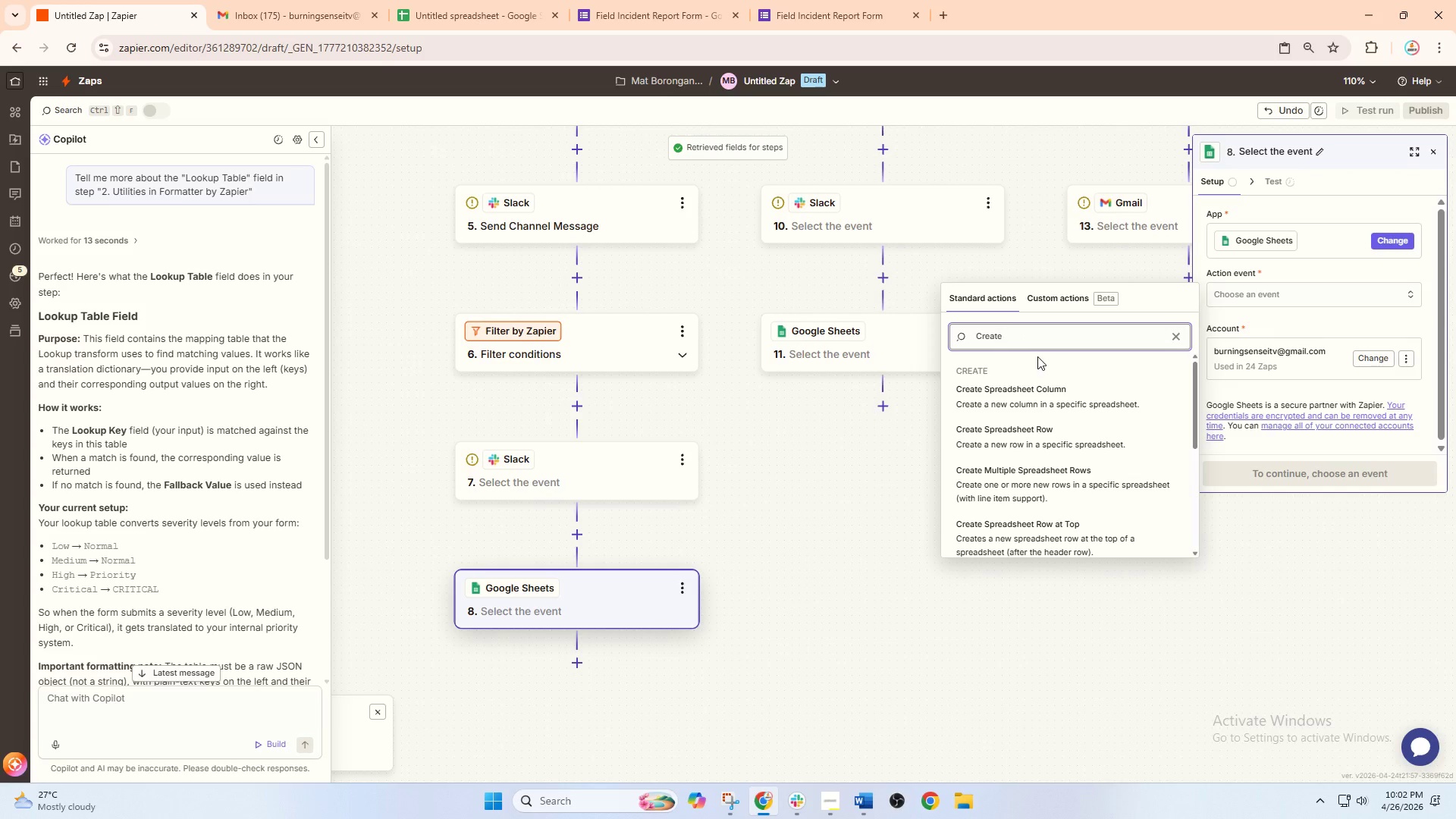 
left_click([1057, 435])
 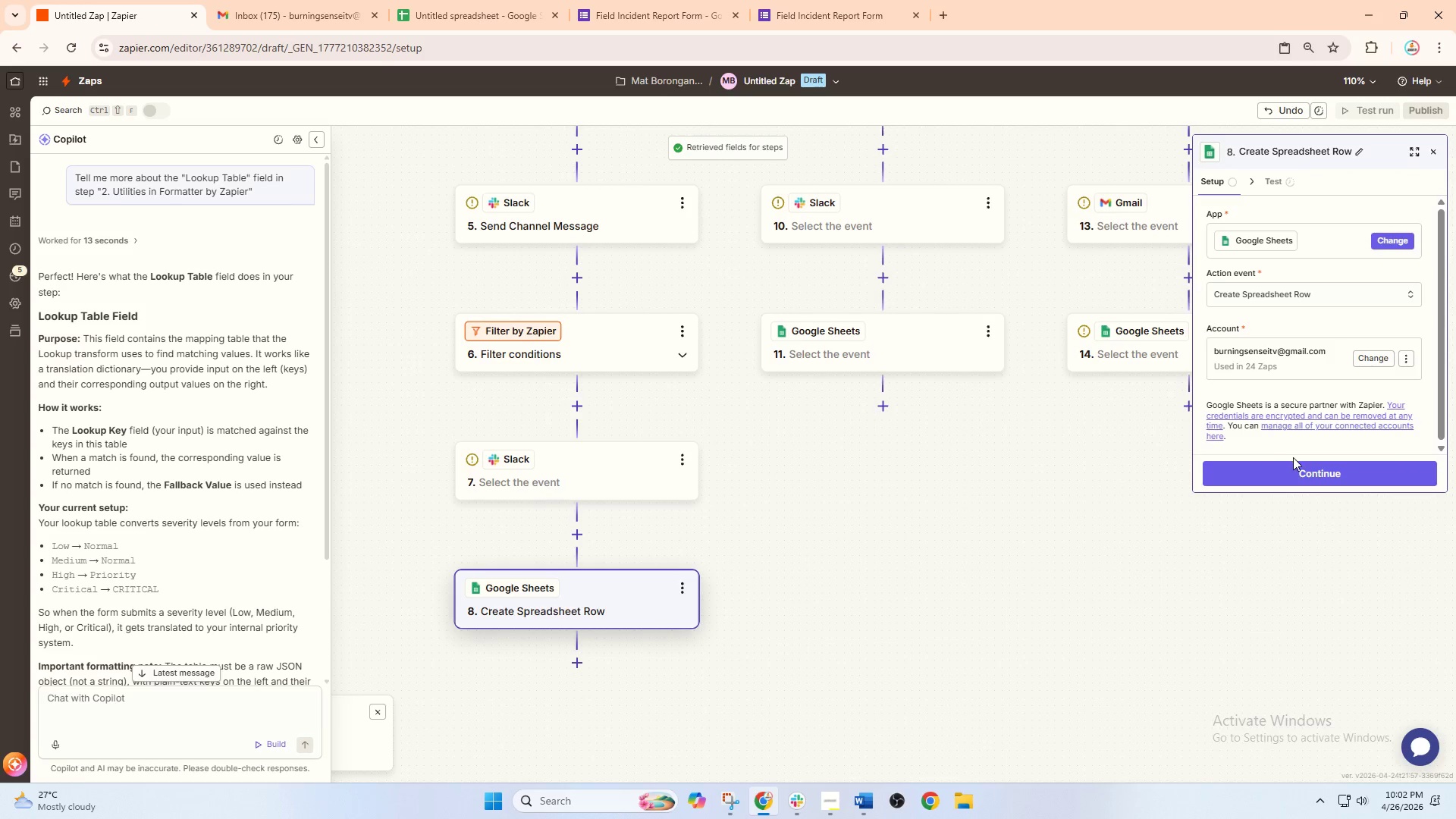 
double_click([1296, 460])
 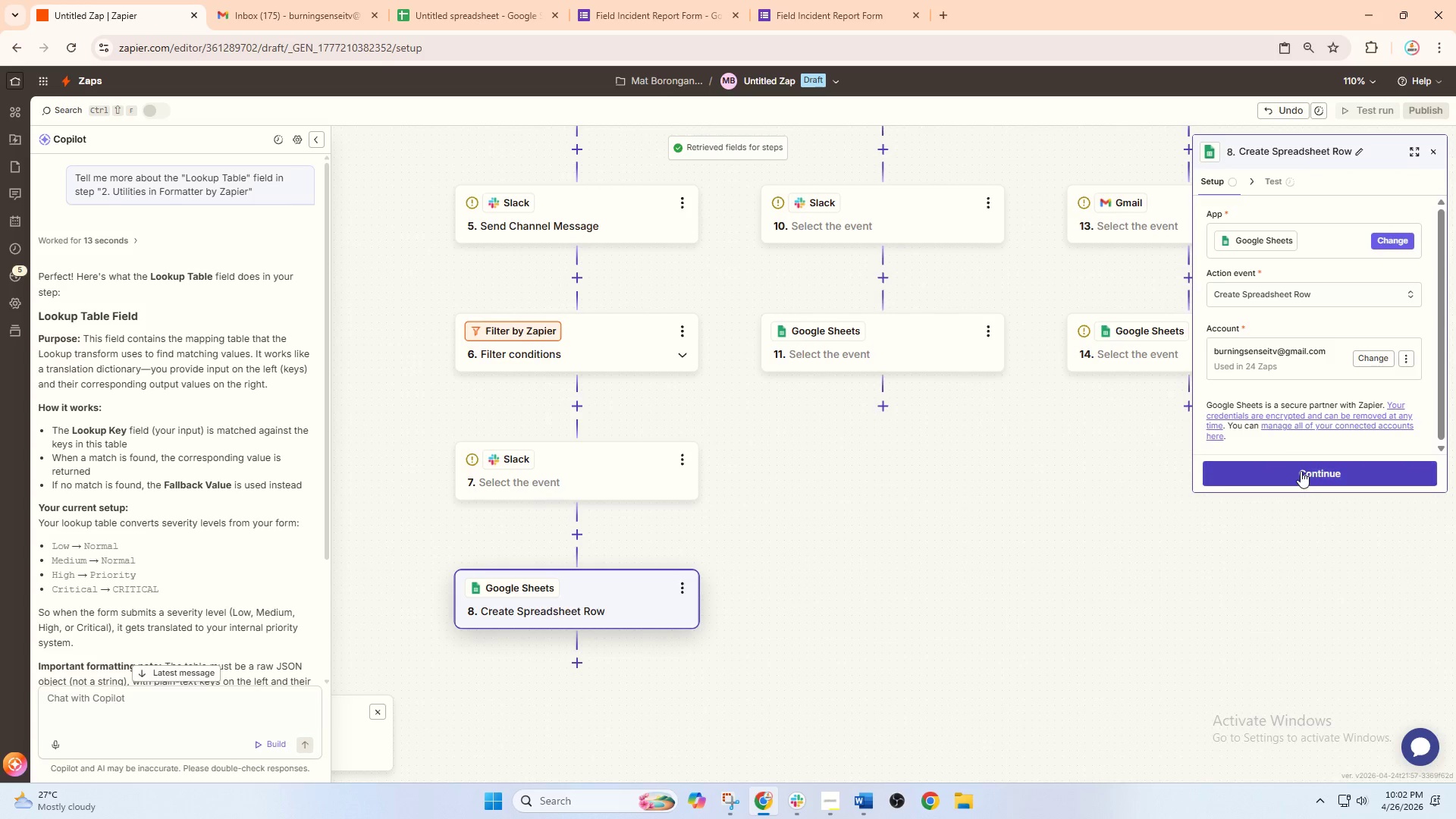 
left_click([1302, 473])
 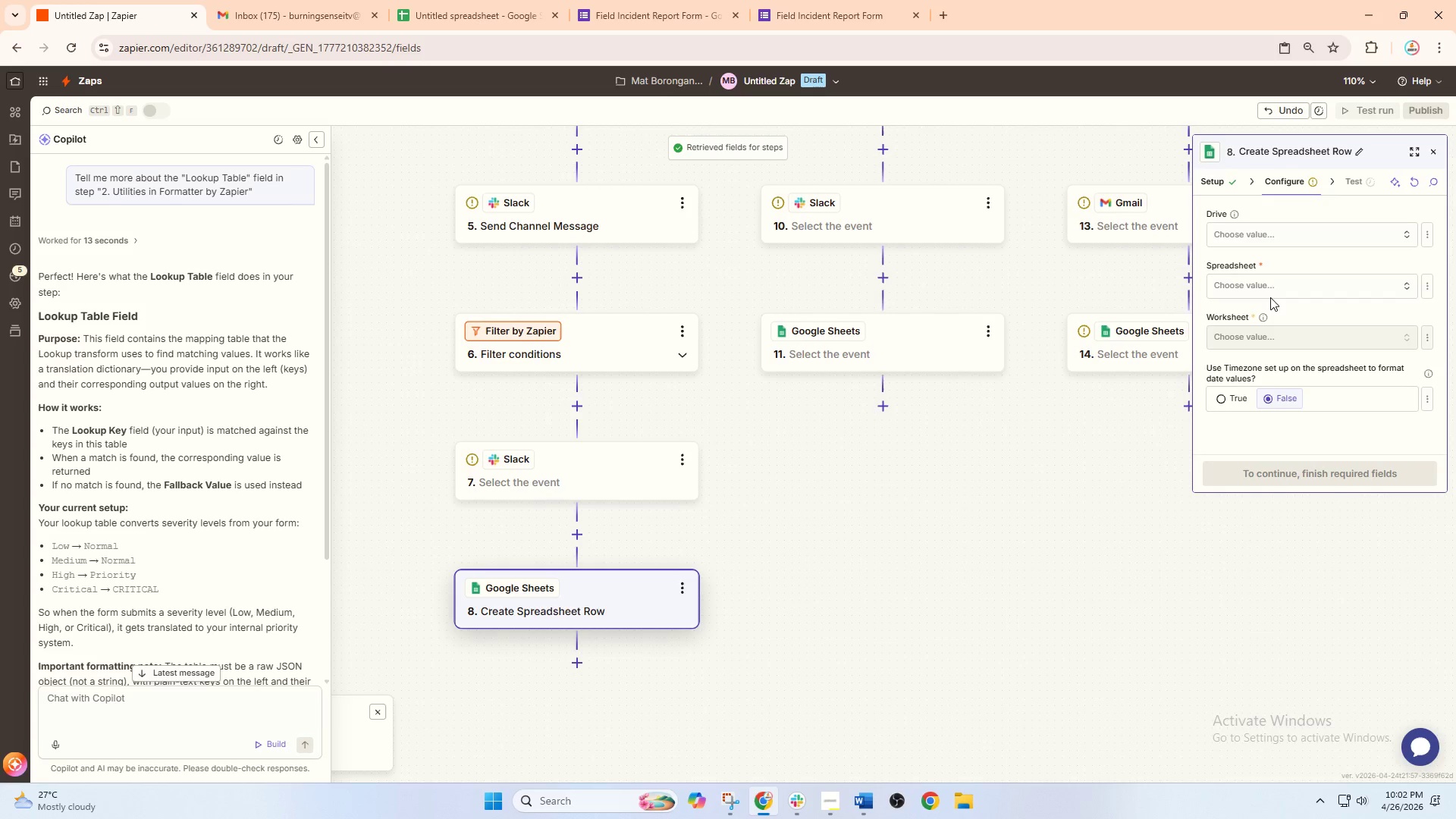 
left_click([1254, 229])
 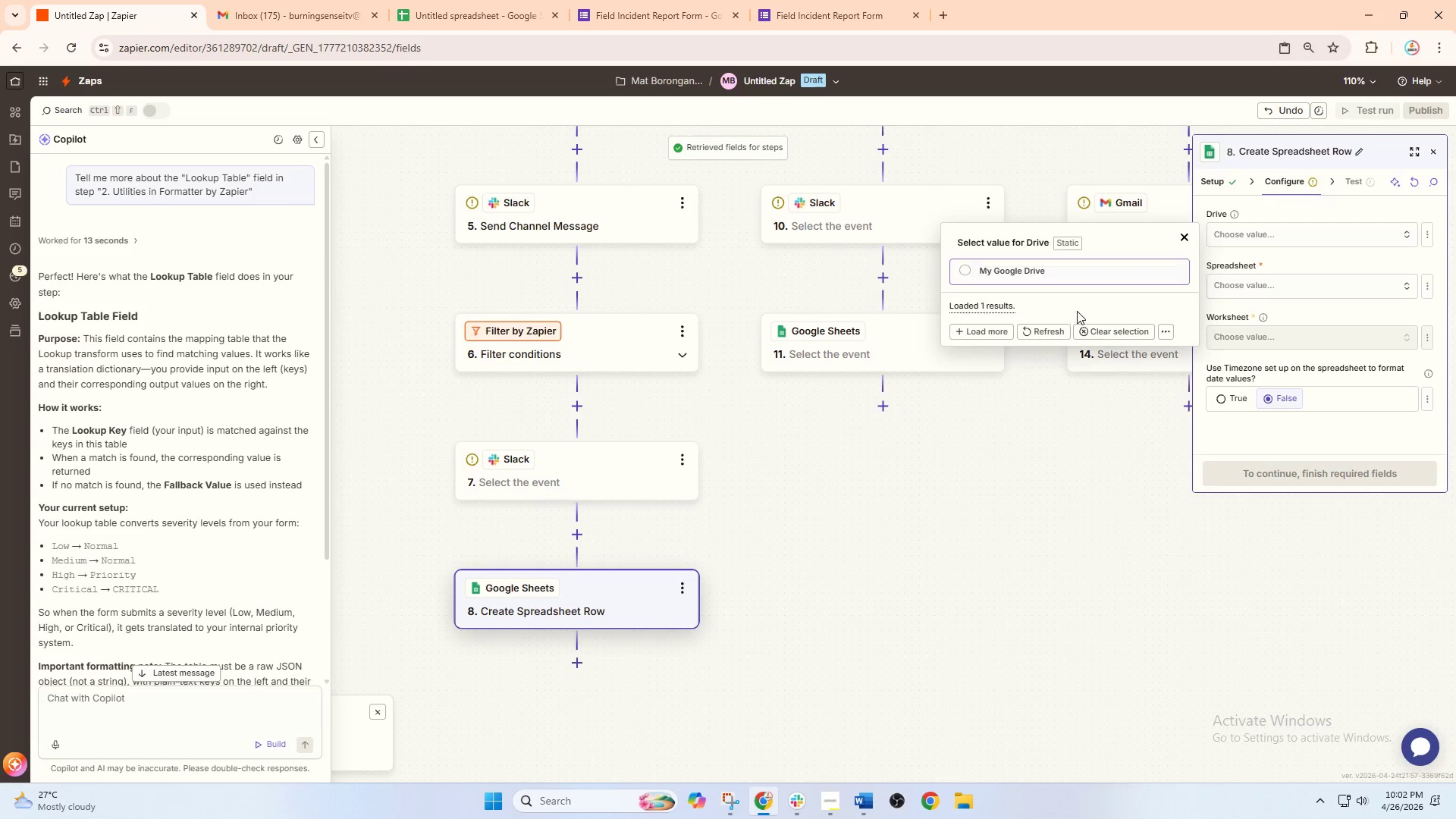 
left_click([1026, 280])
 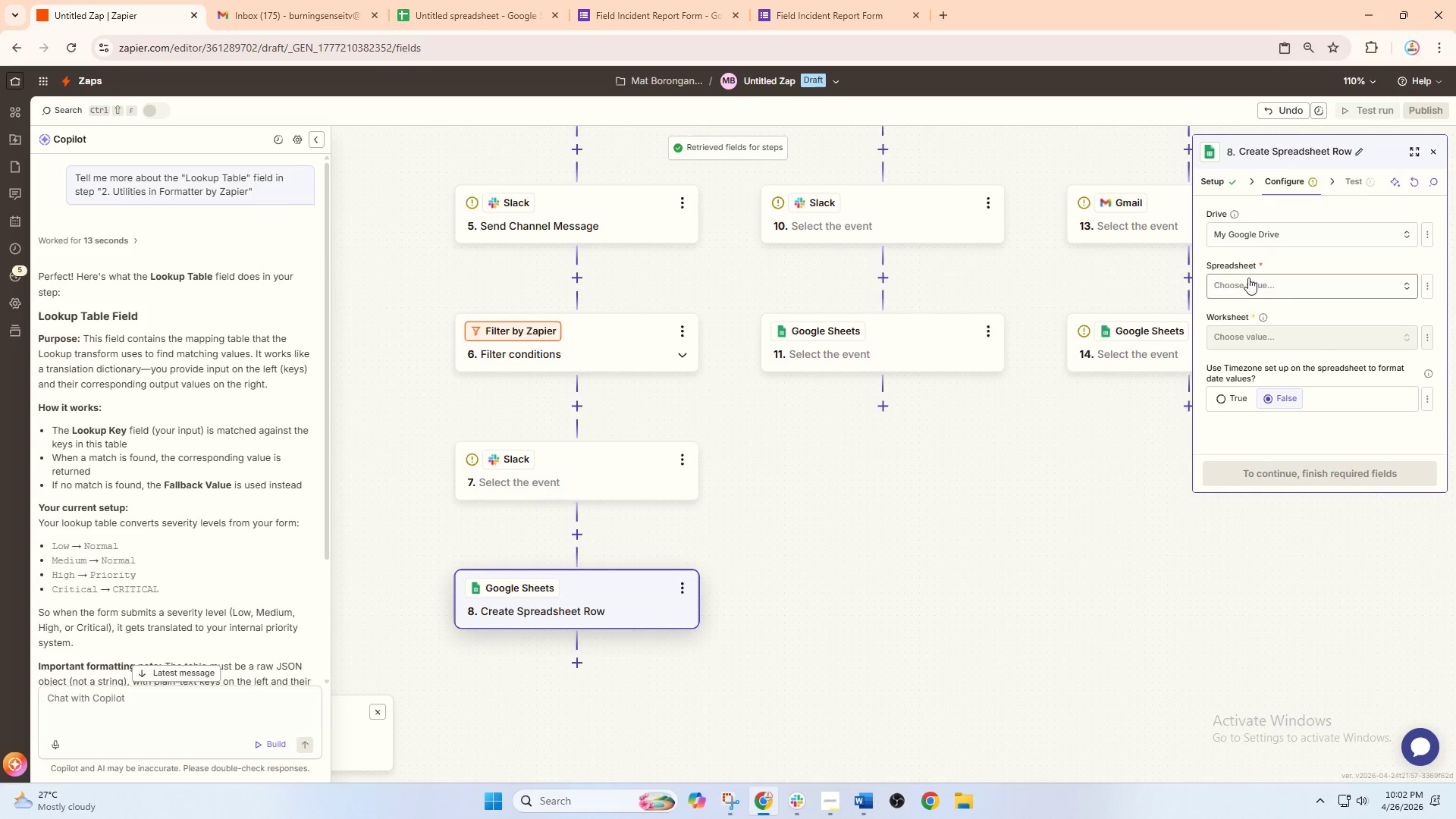 
left_click([1271, 275])
 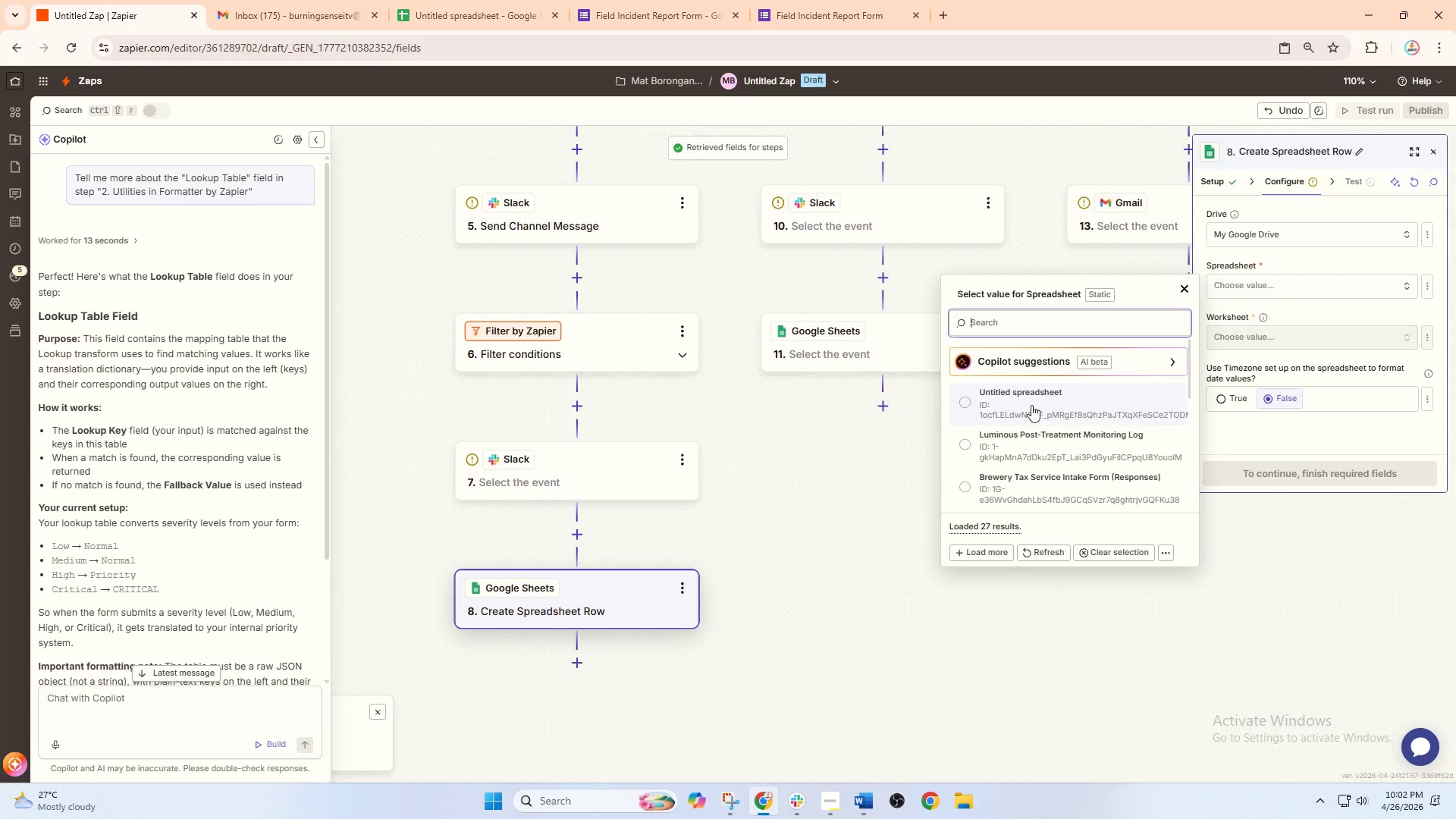 
left_click([676, 0])
 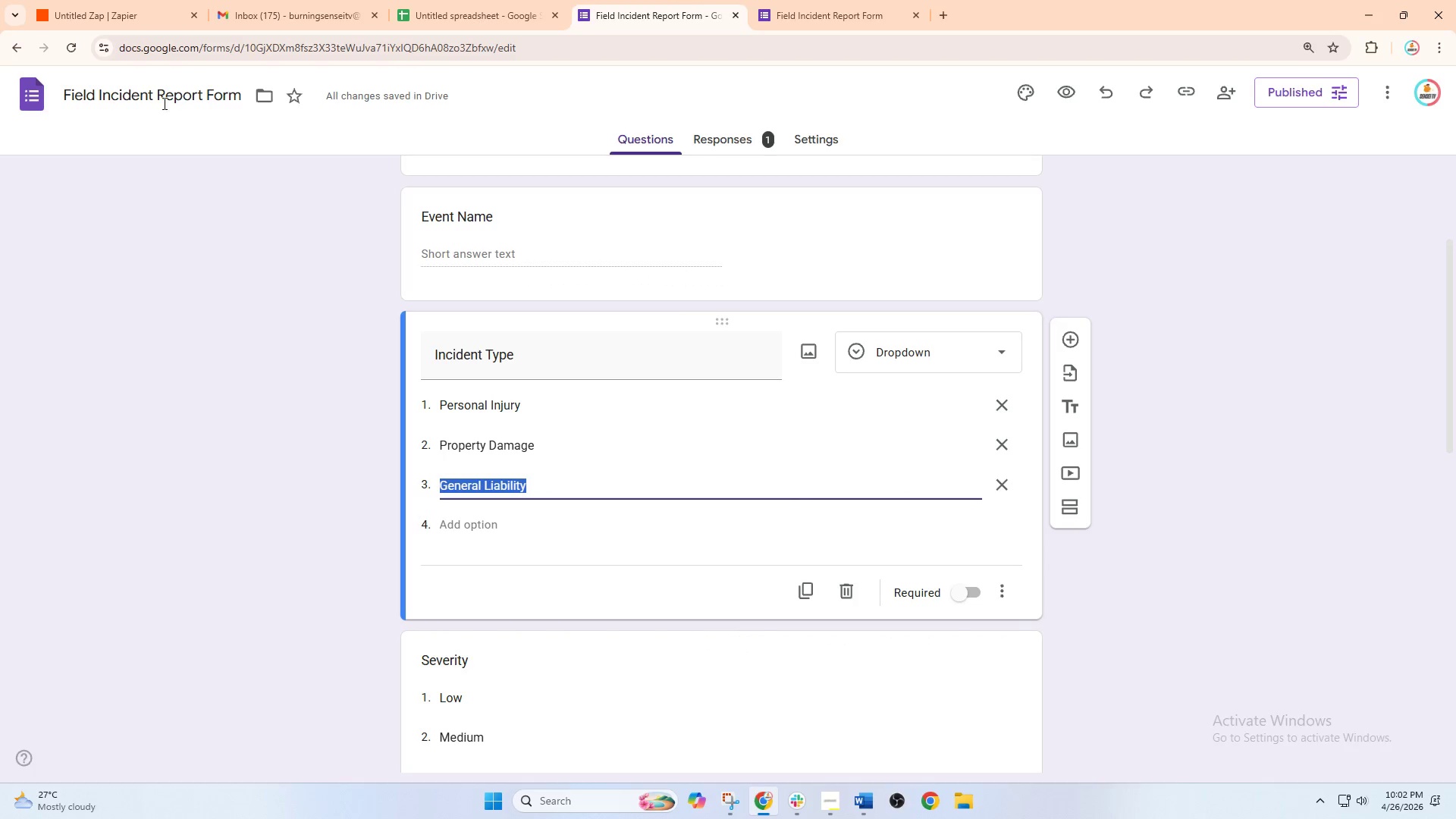 
left_click([176, 195])
 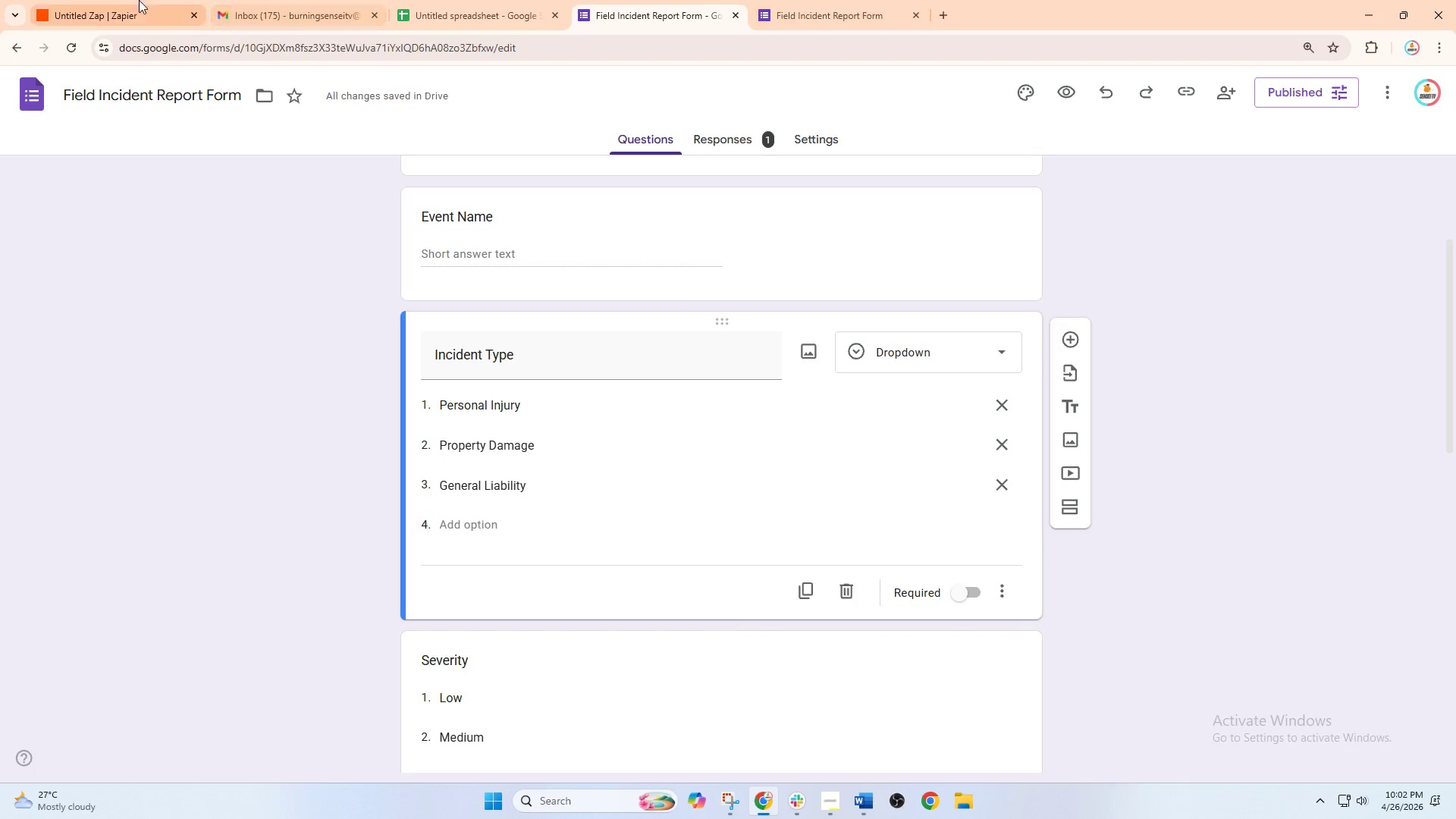 
left_click([101, 0])
 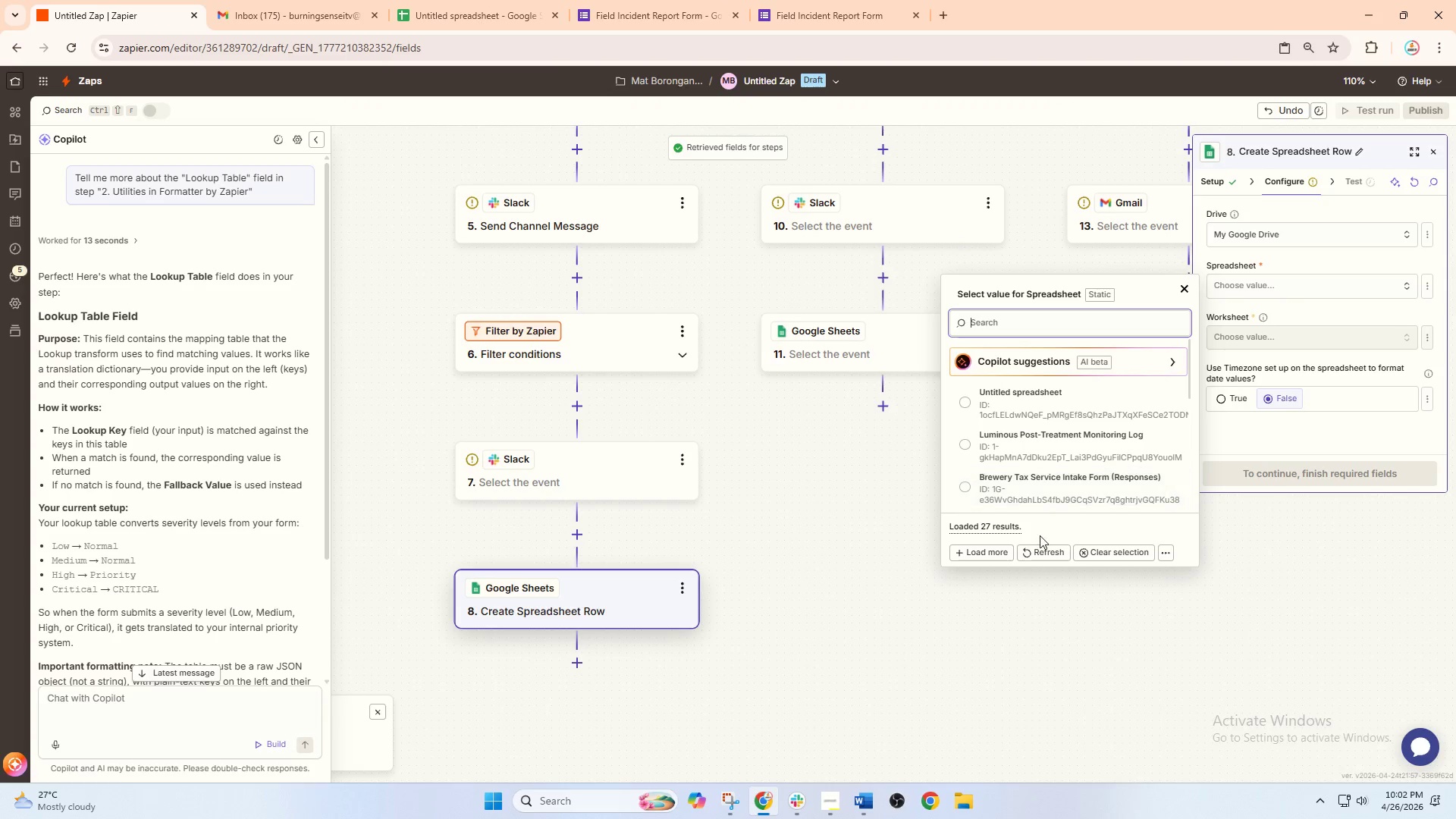 
left_click([1041, 545])
 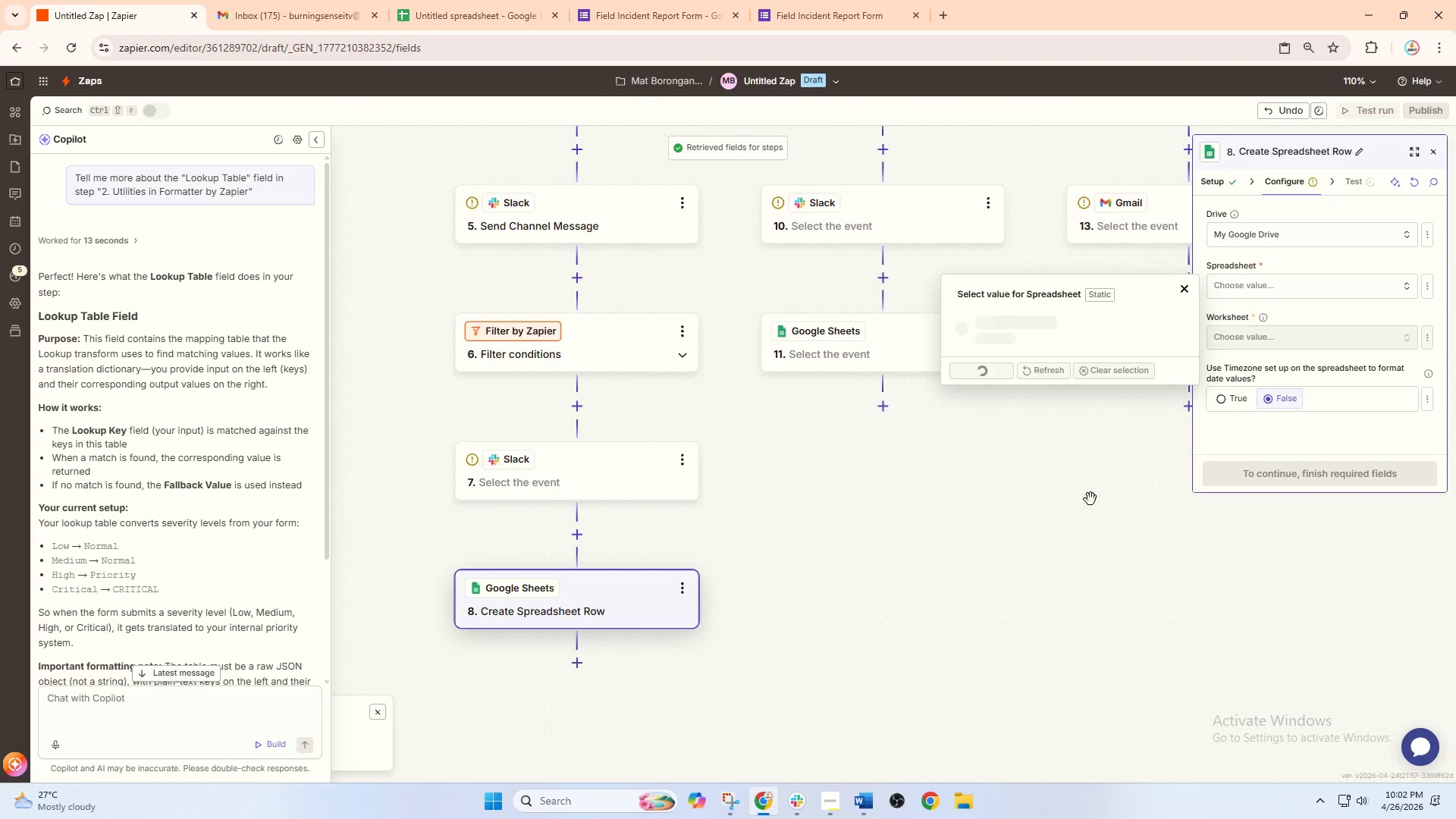 
mouse_move([1074, 476])
 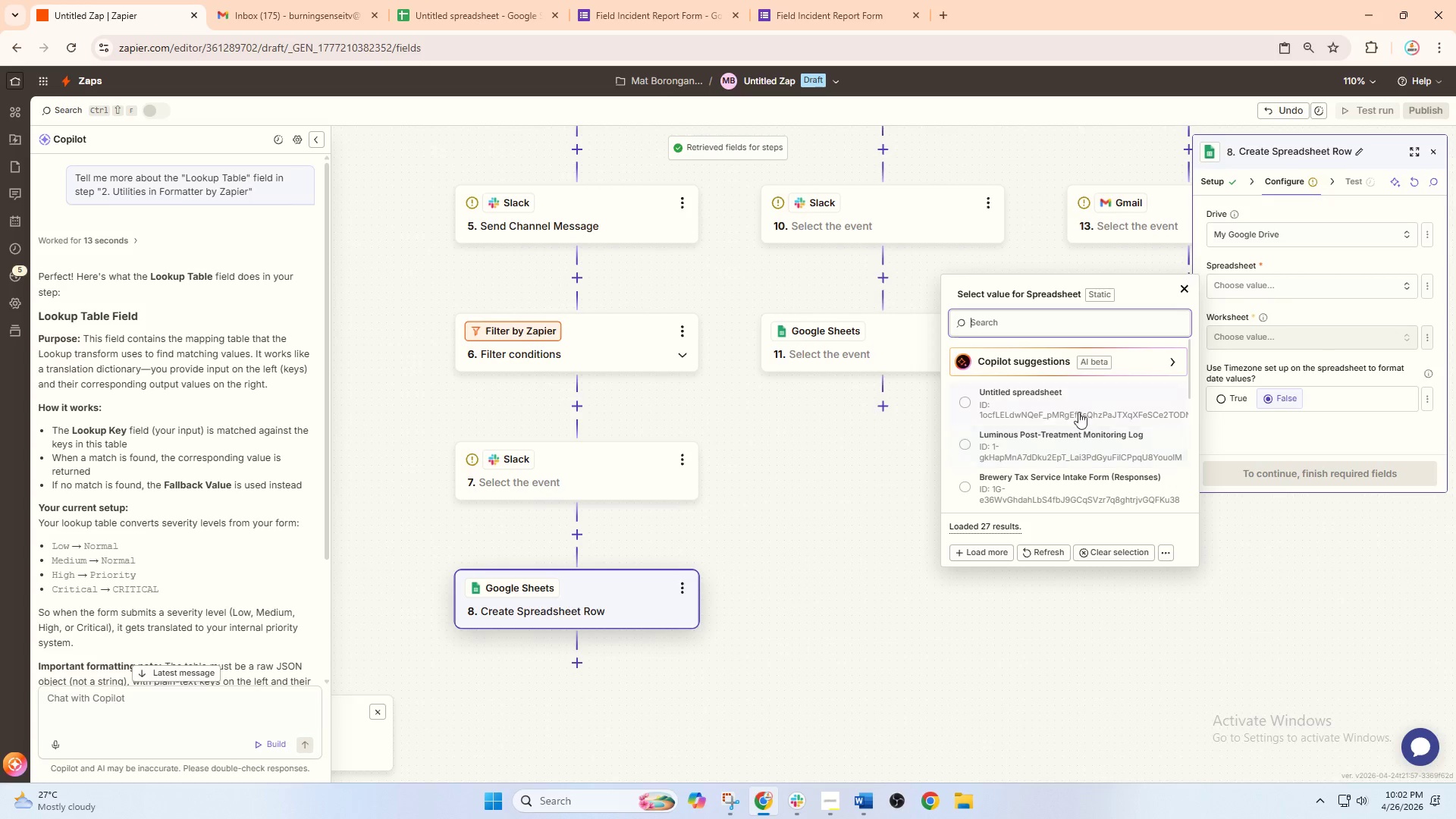 
left_click([673, 0])
 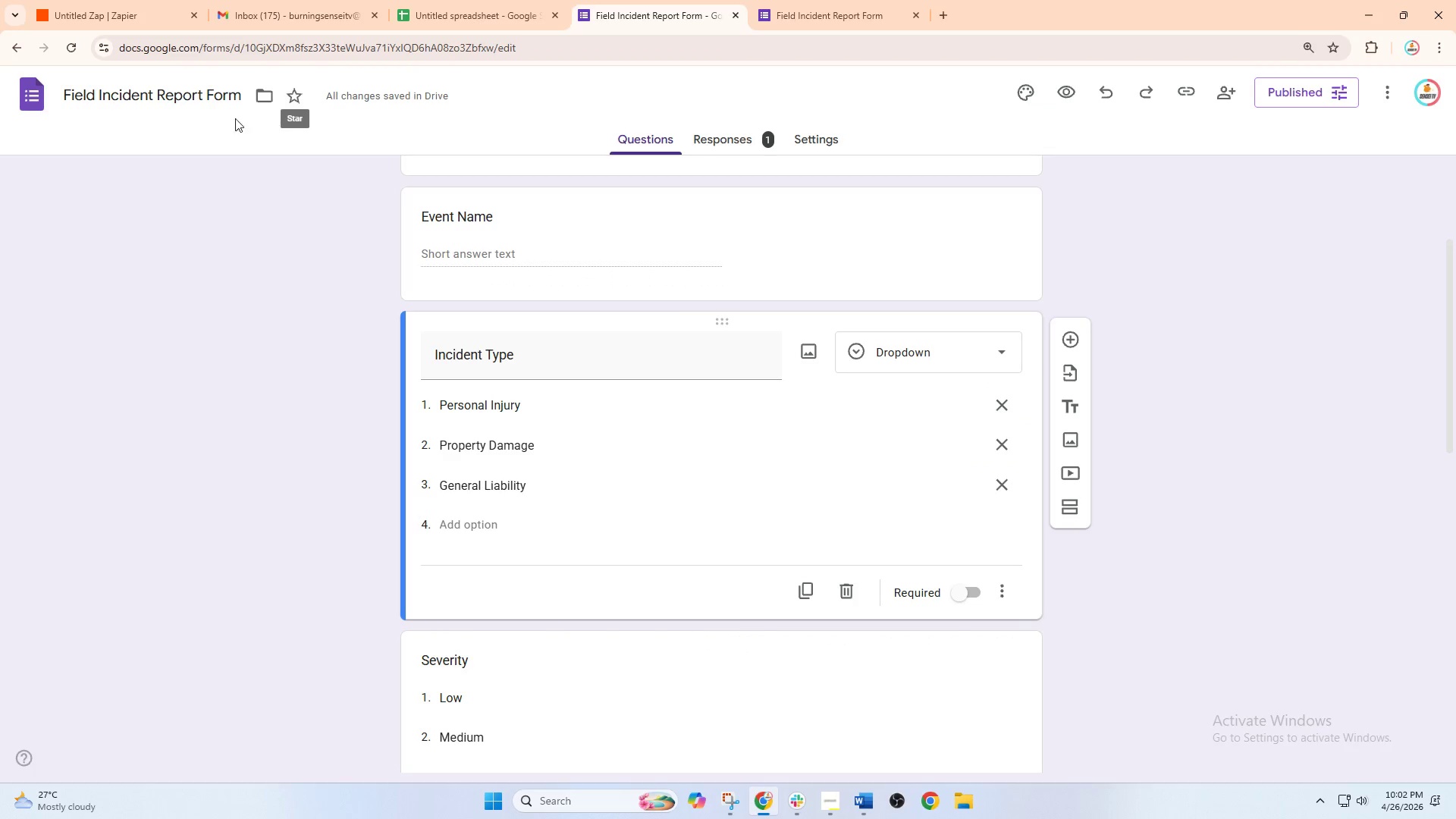 
left_click([183, 84])
 